 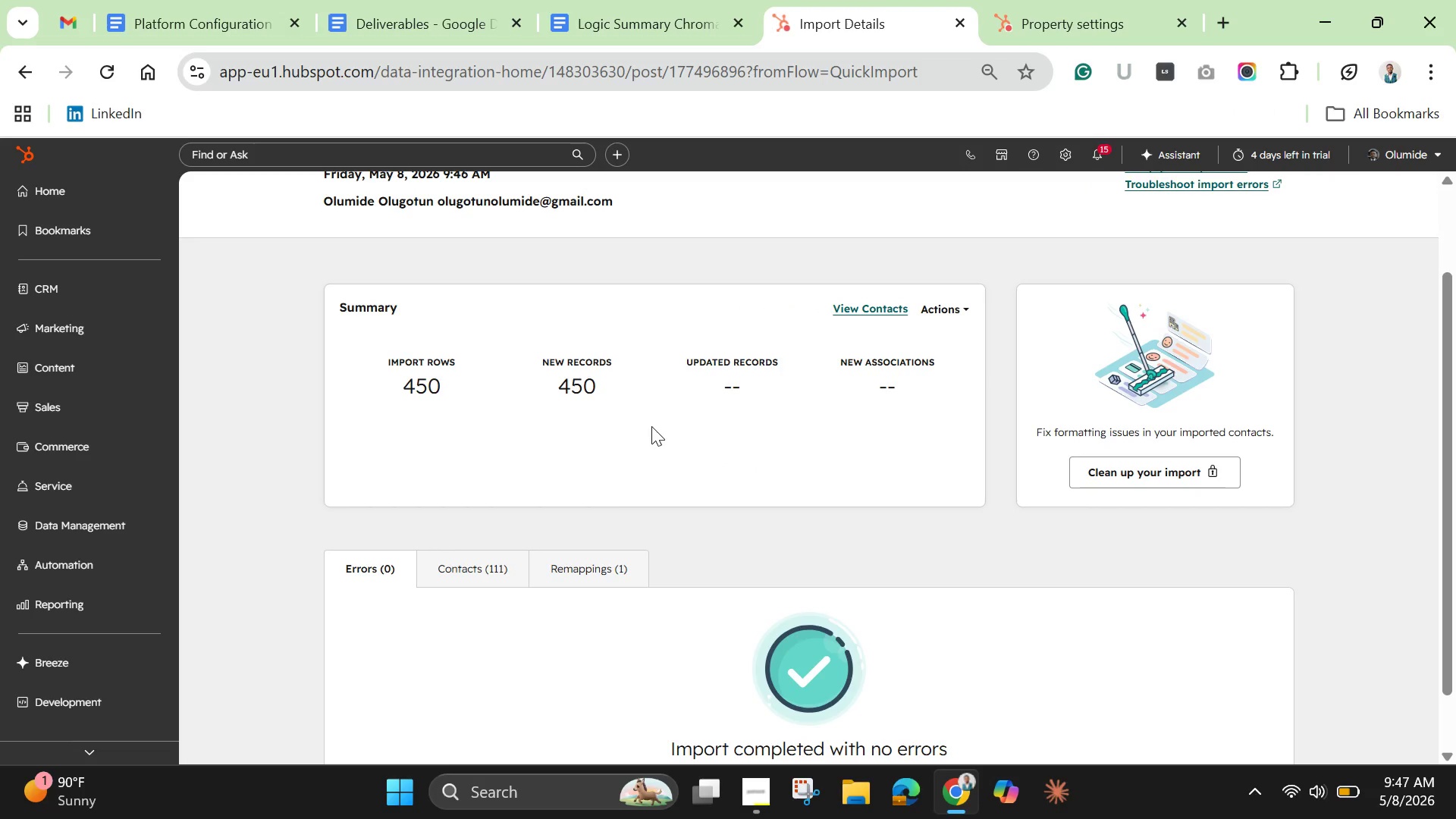 
left_click([576, 573])
 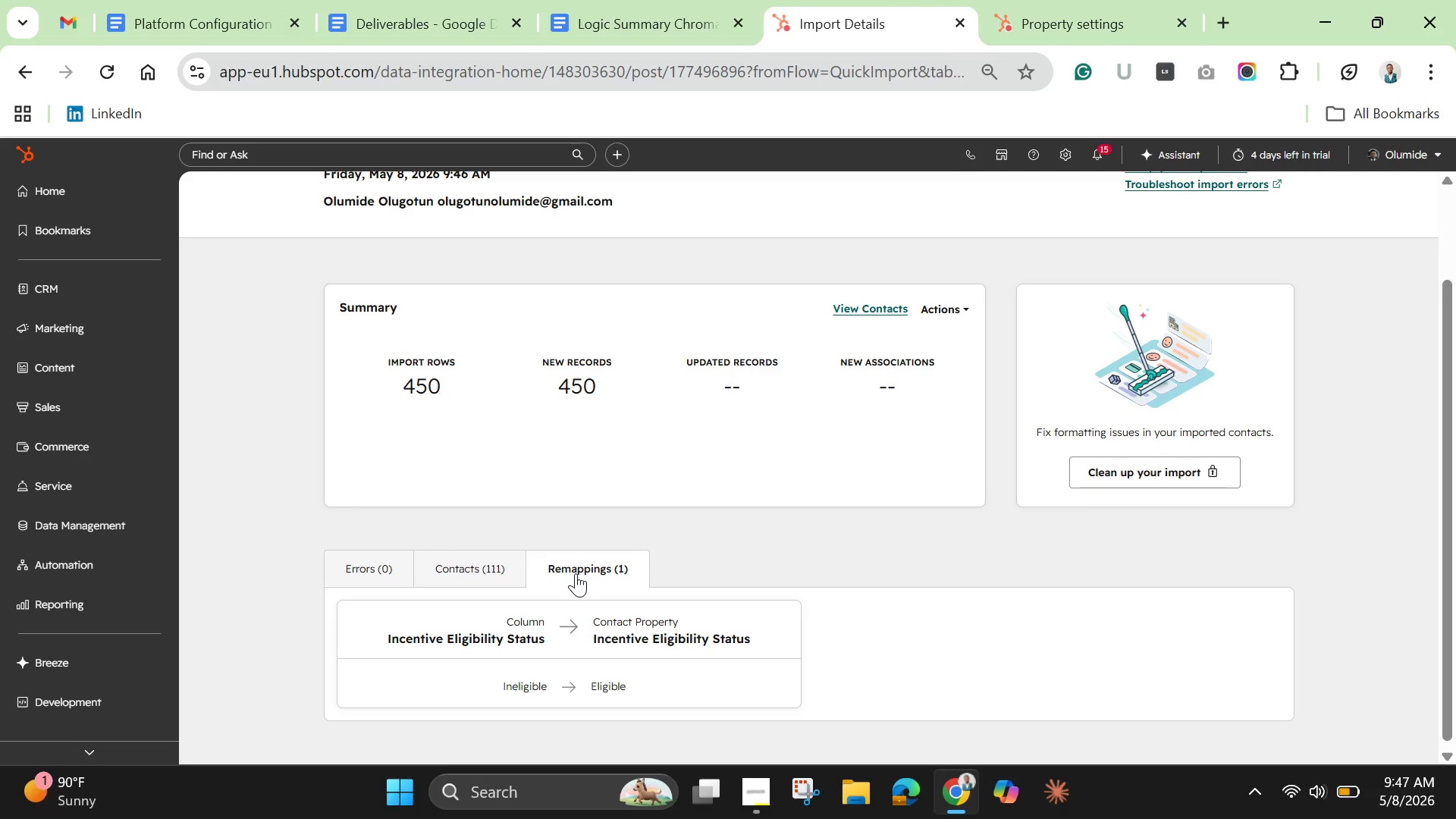 
wait(8.61)
 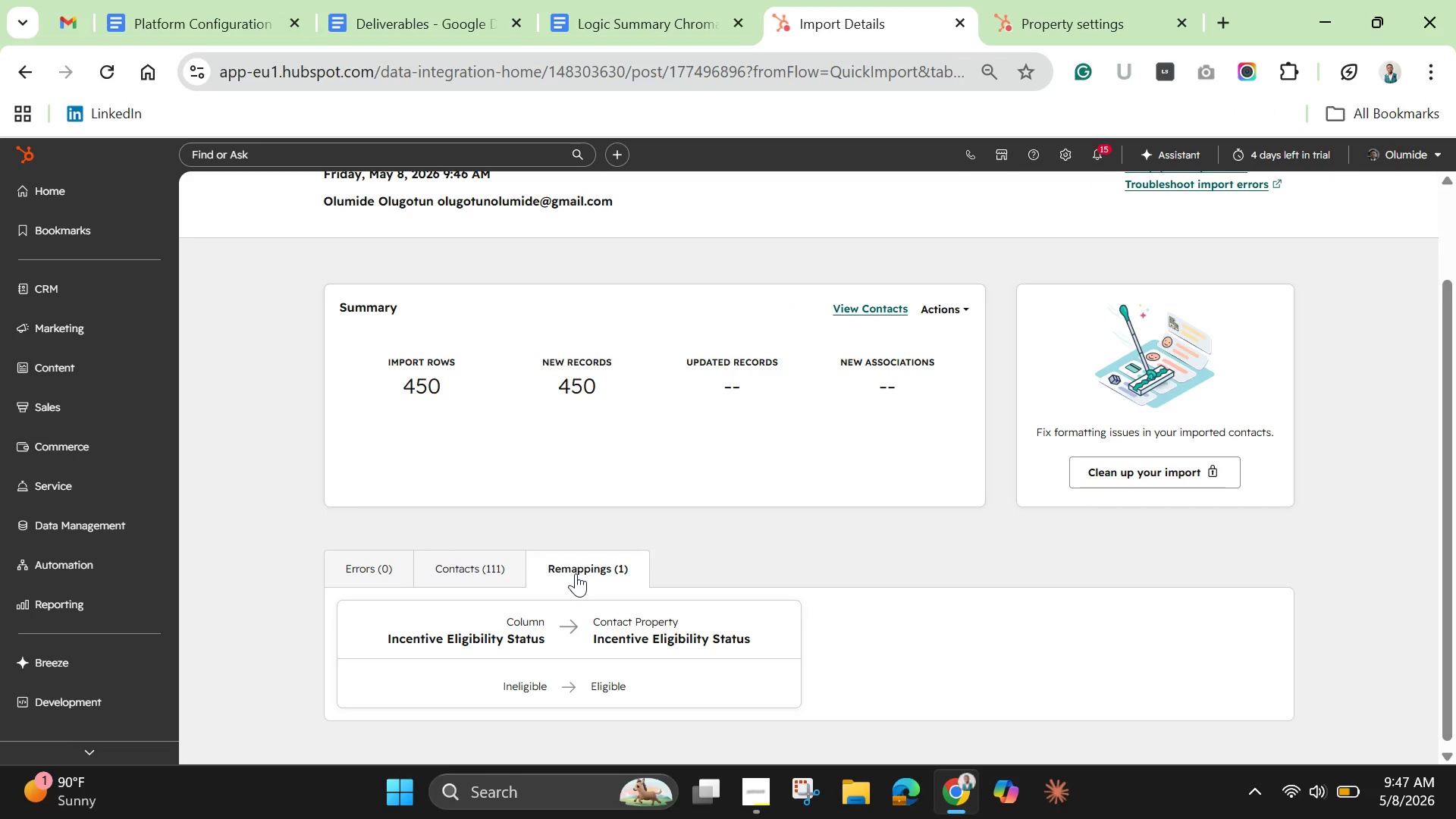 
left_click([462, 579])
 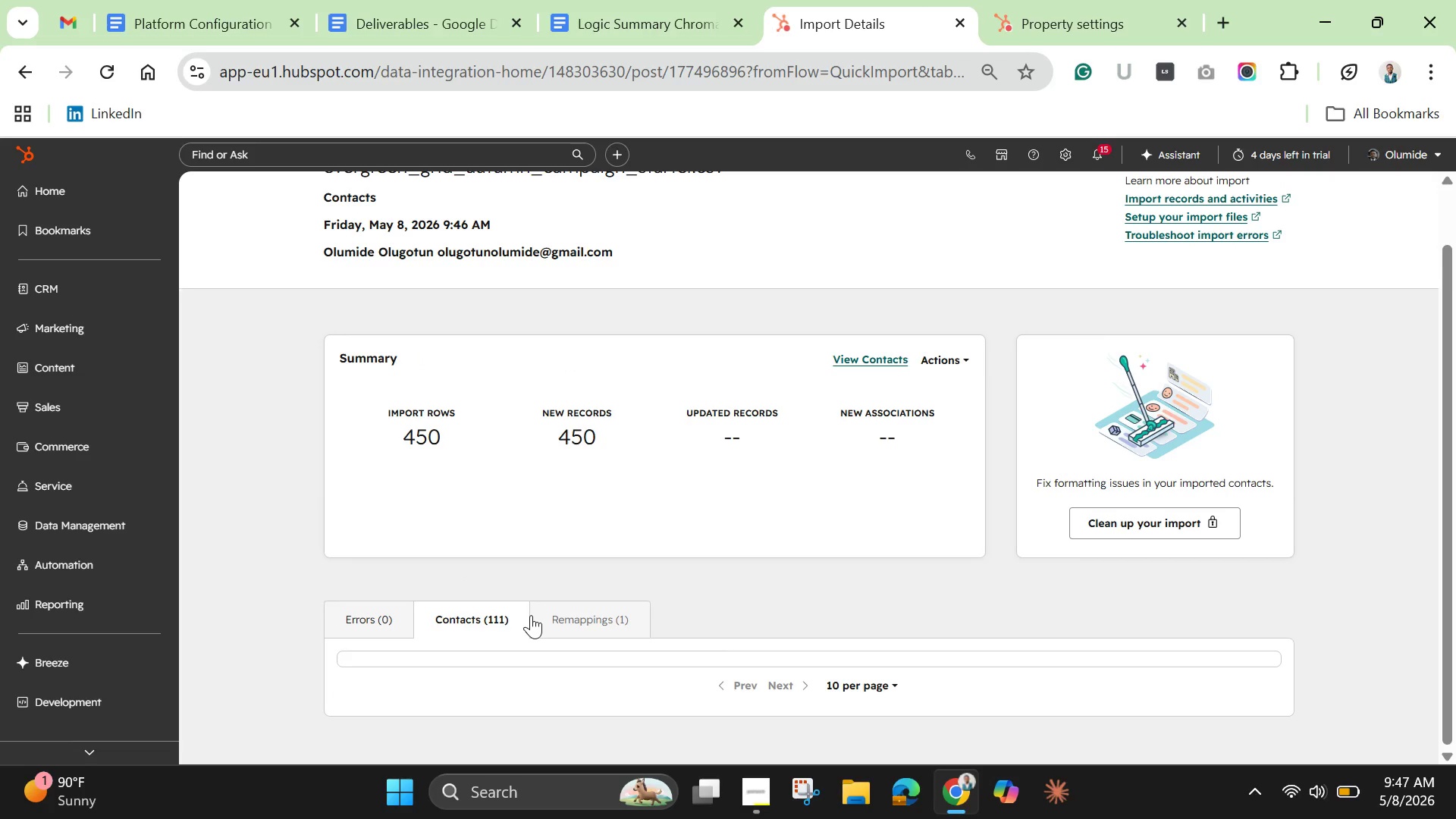 
mouse_move([535, 604])
 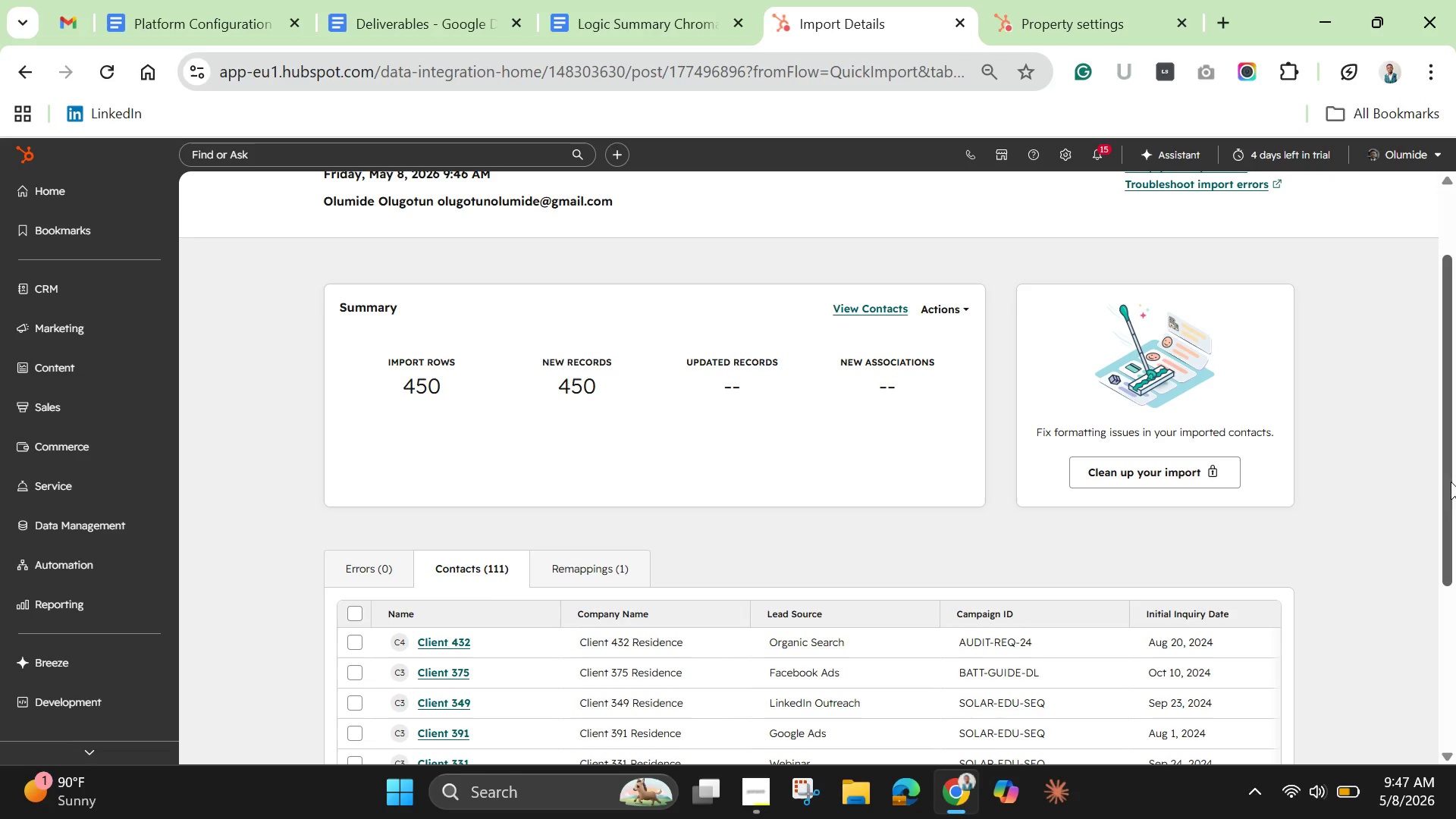 
left_click_drag(start_coordinate=[1447, 493], to_coordinate=[1455, 644])
 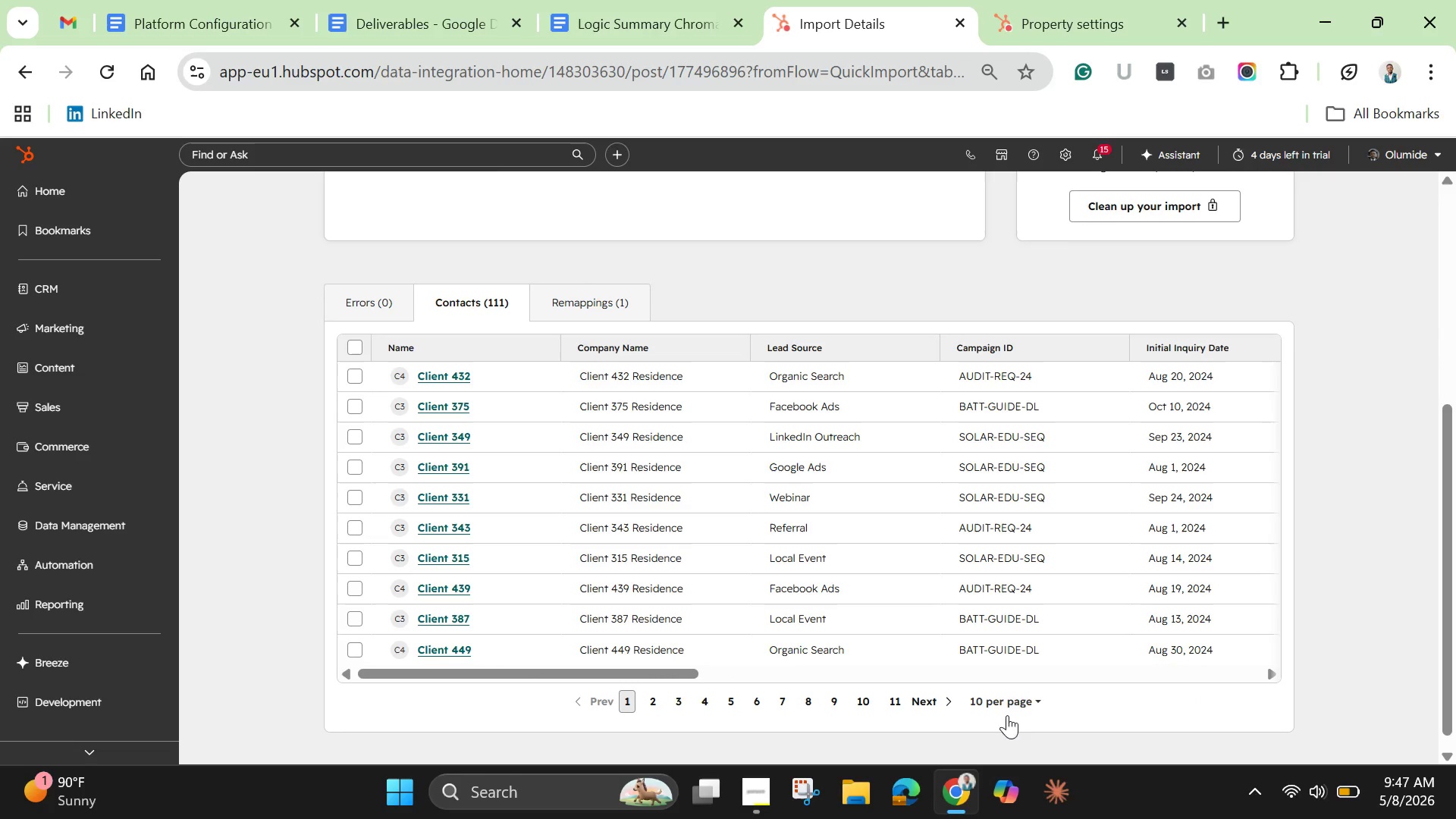 
left_click([1035, 705])
 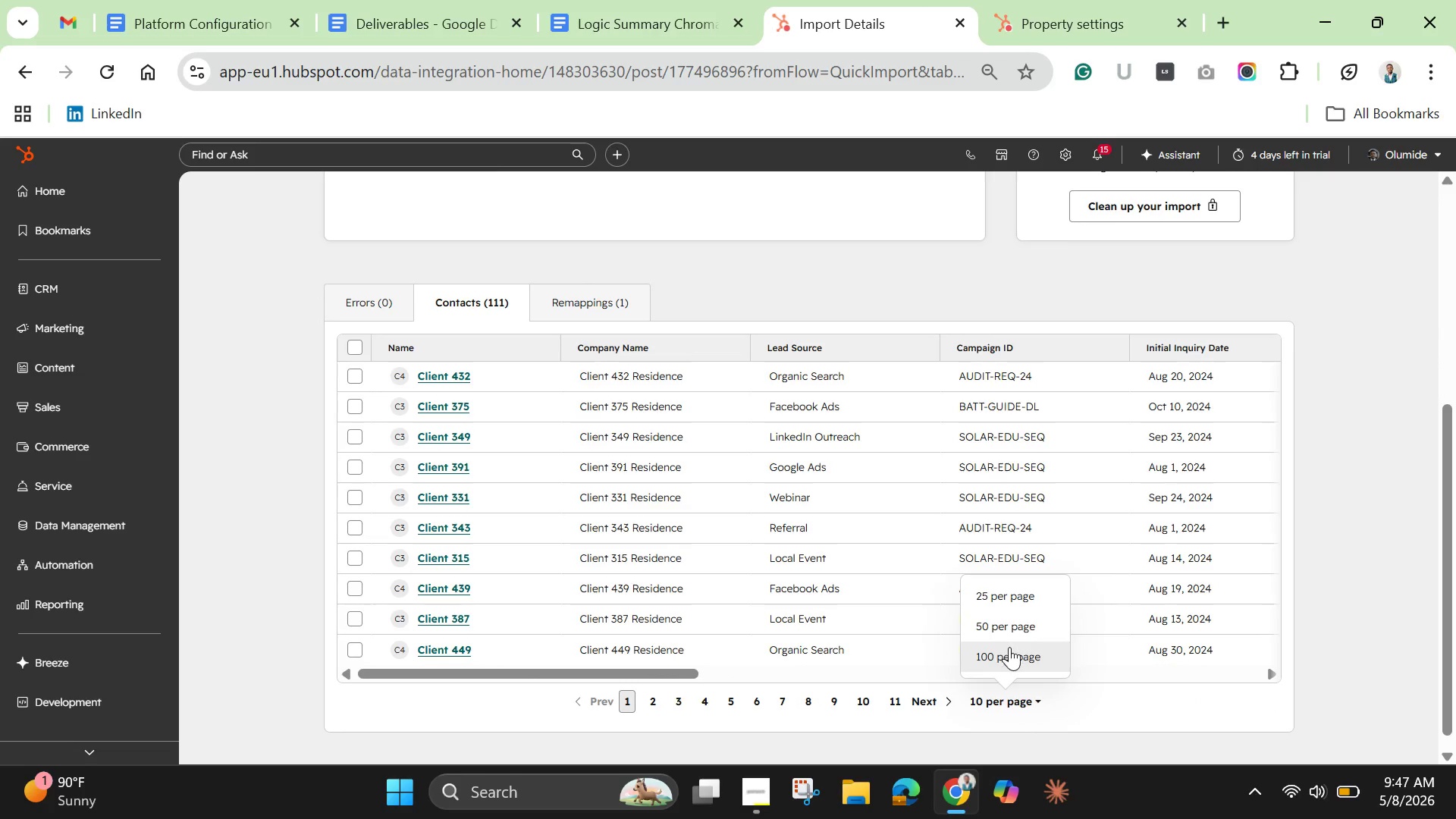 
left_click([1009, 648])
 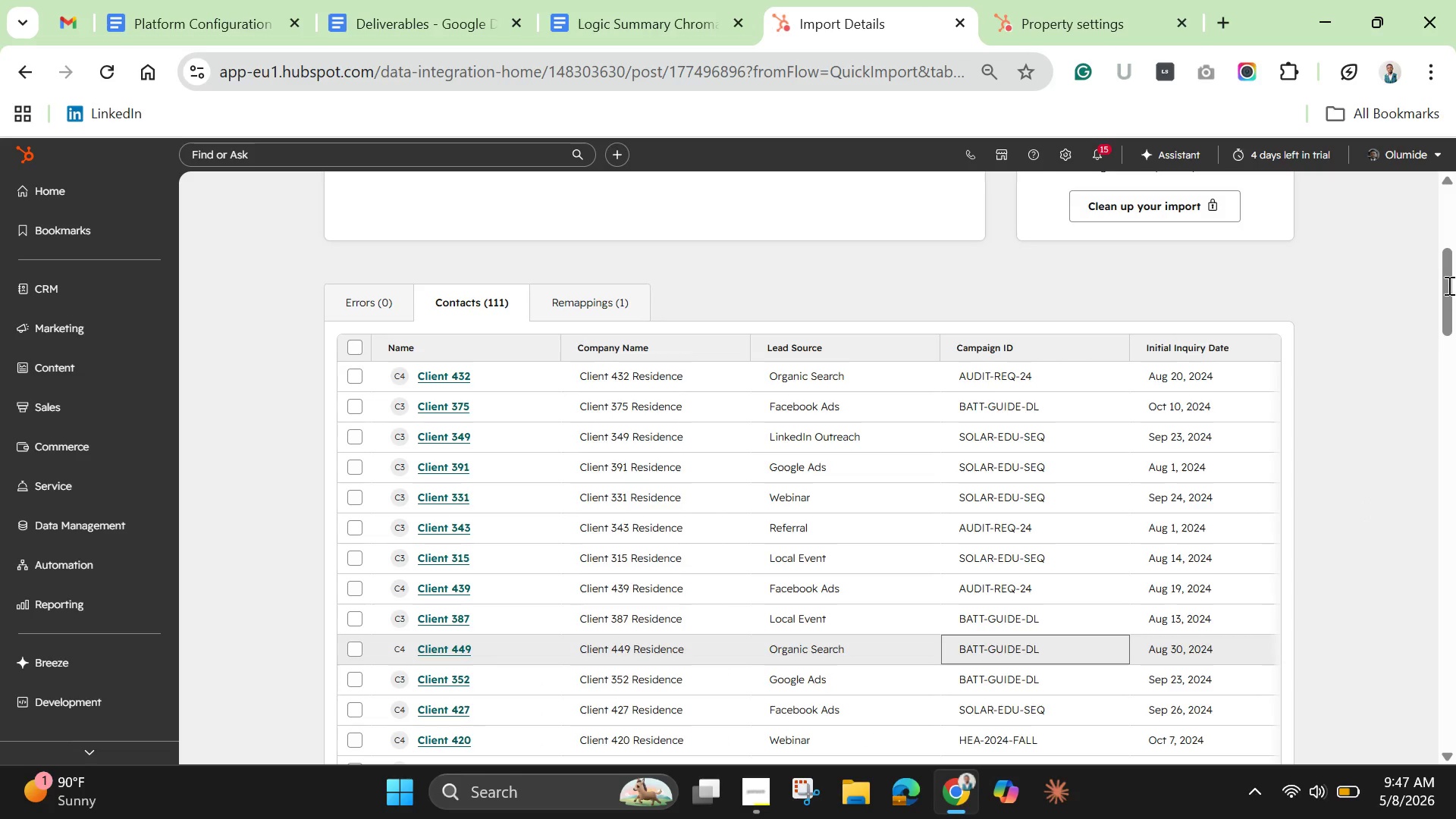 
wait(5.5)
 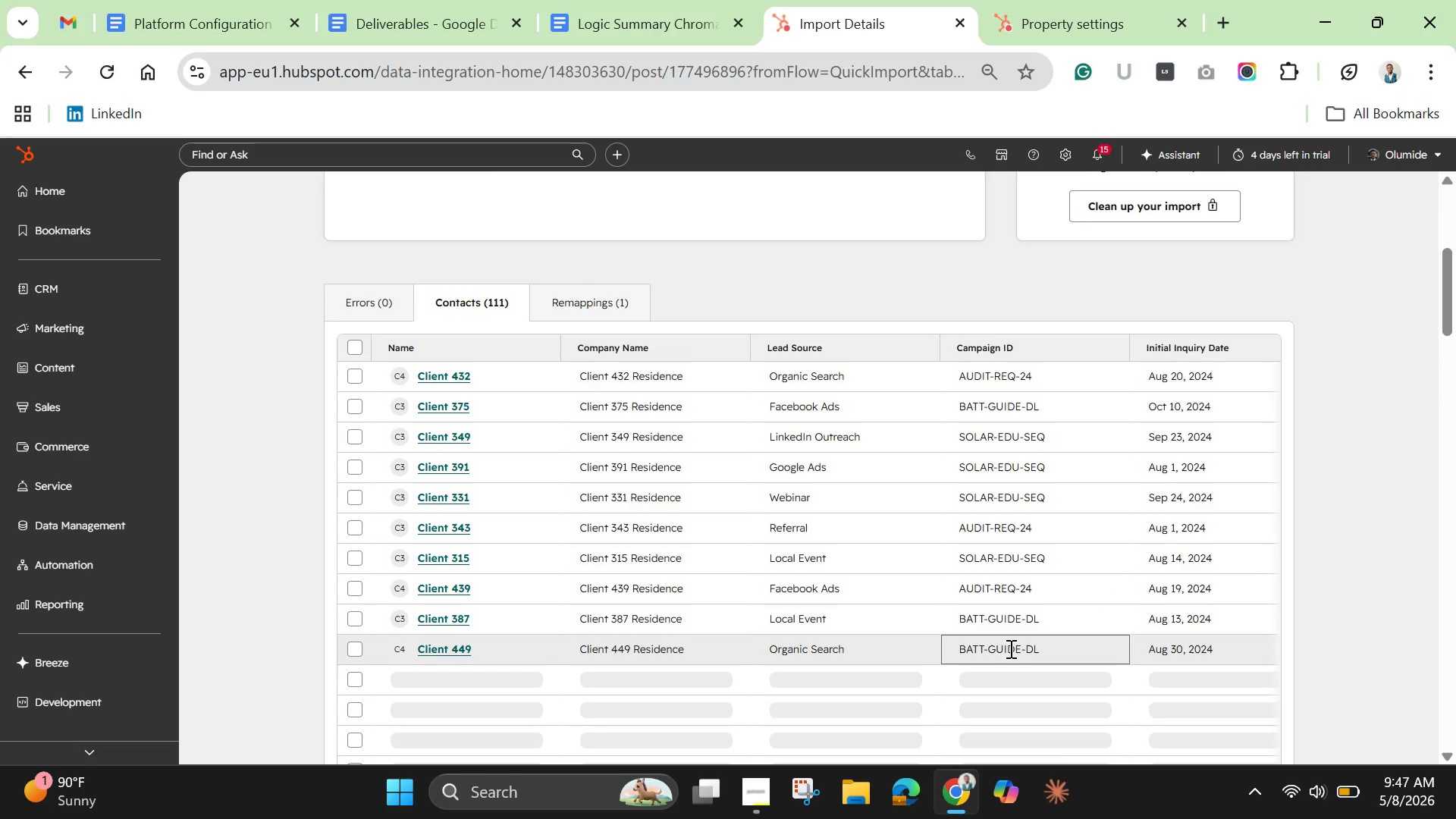 
left_click_drag(start_coordinate=[1445, 290], to_coordinate=[1436, 213])
 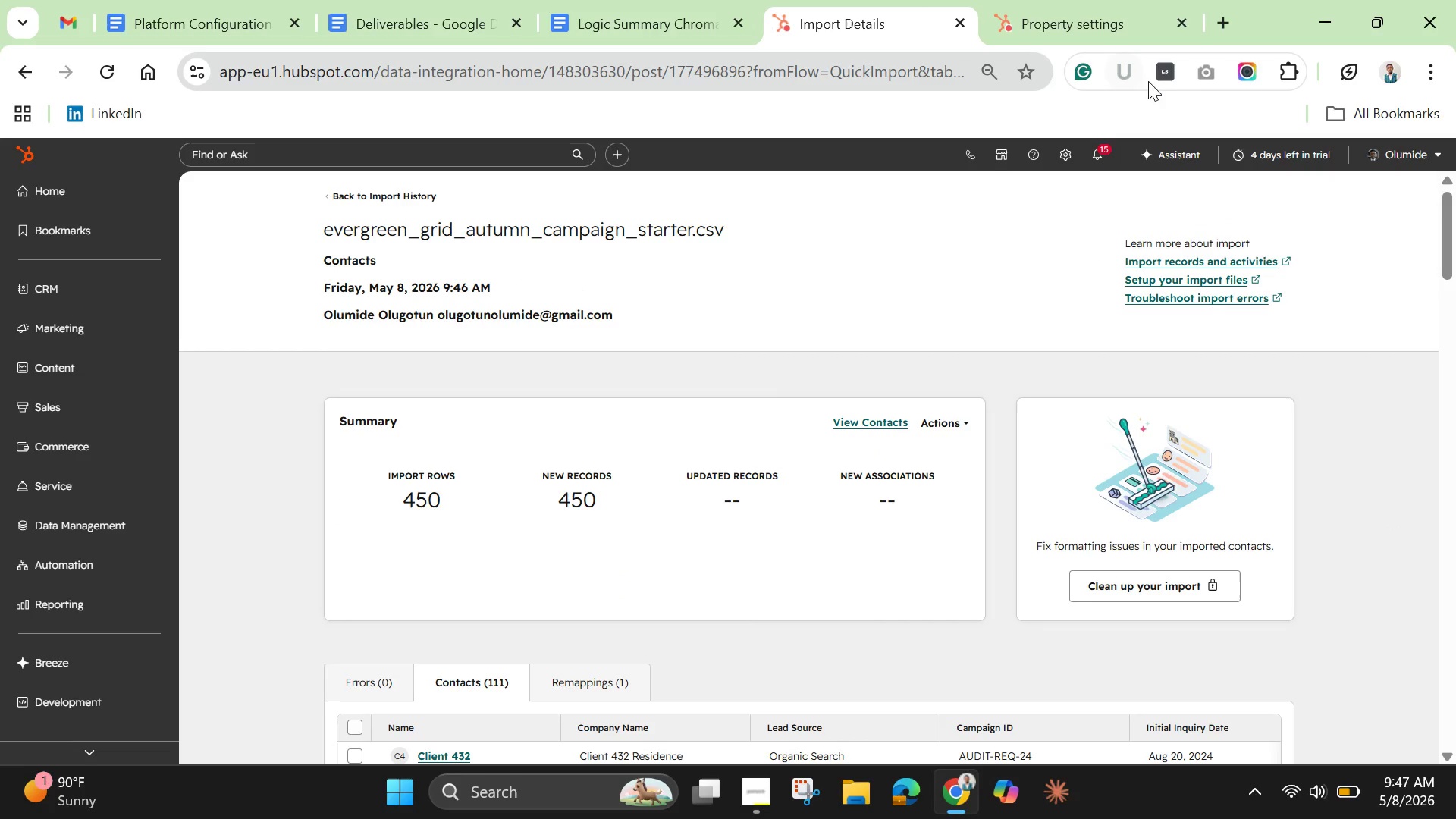 
left_click([1212, 74])
 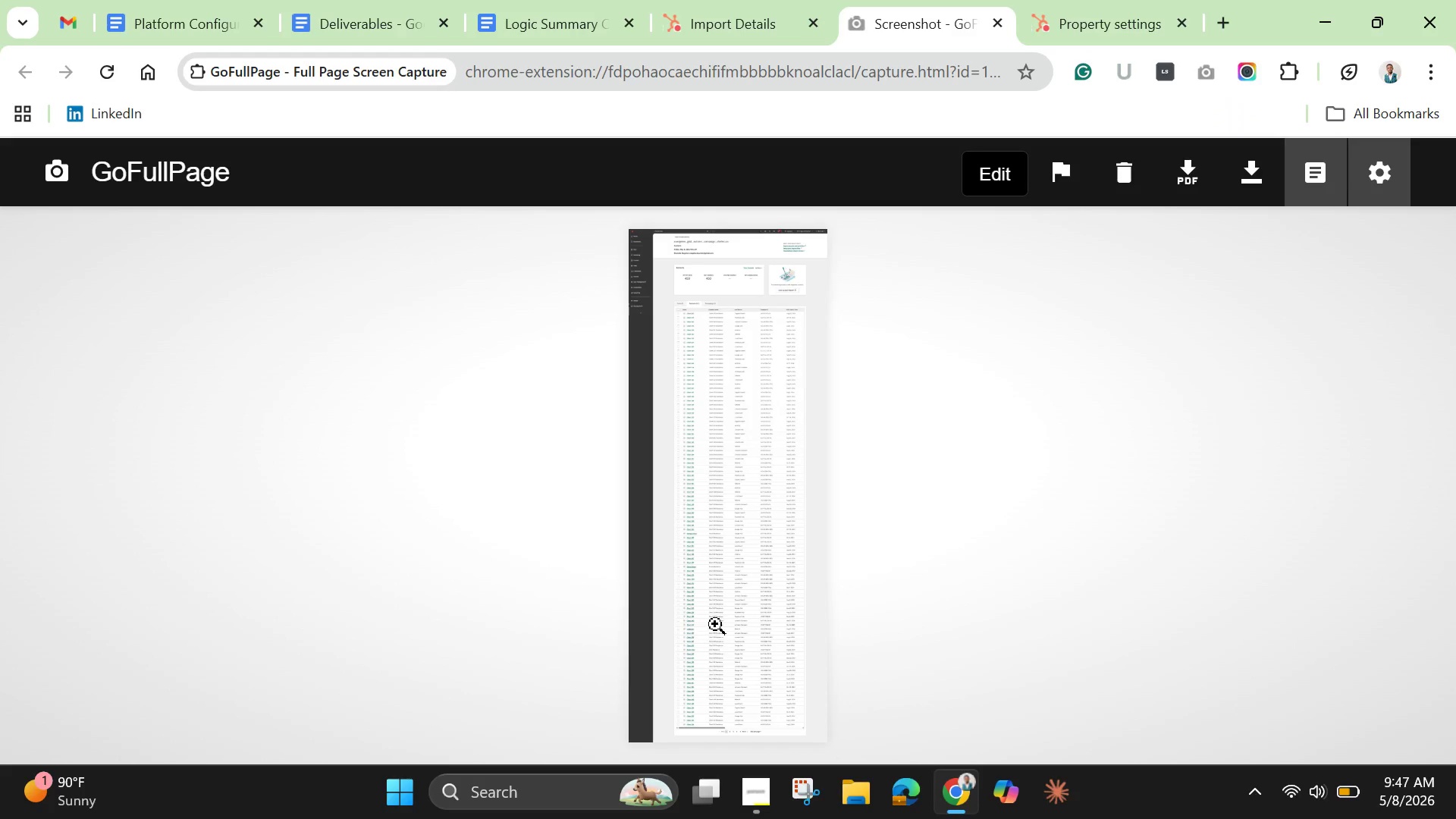 
wait(25.58)
 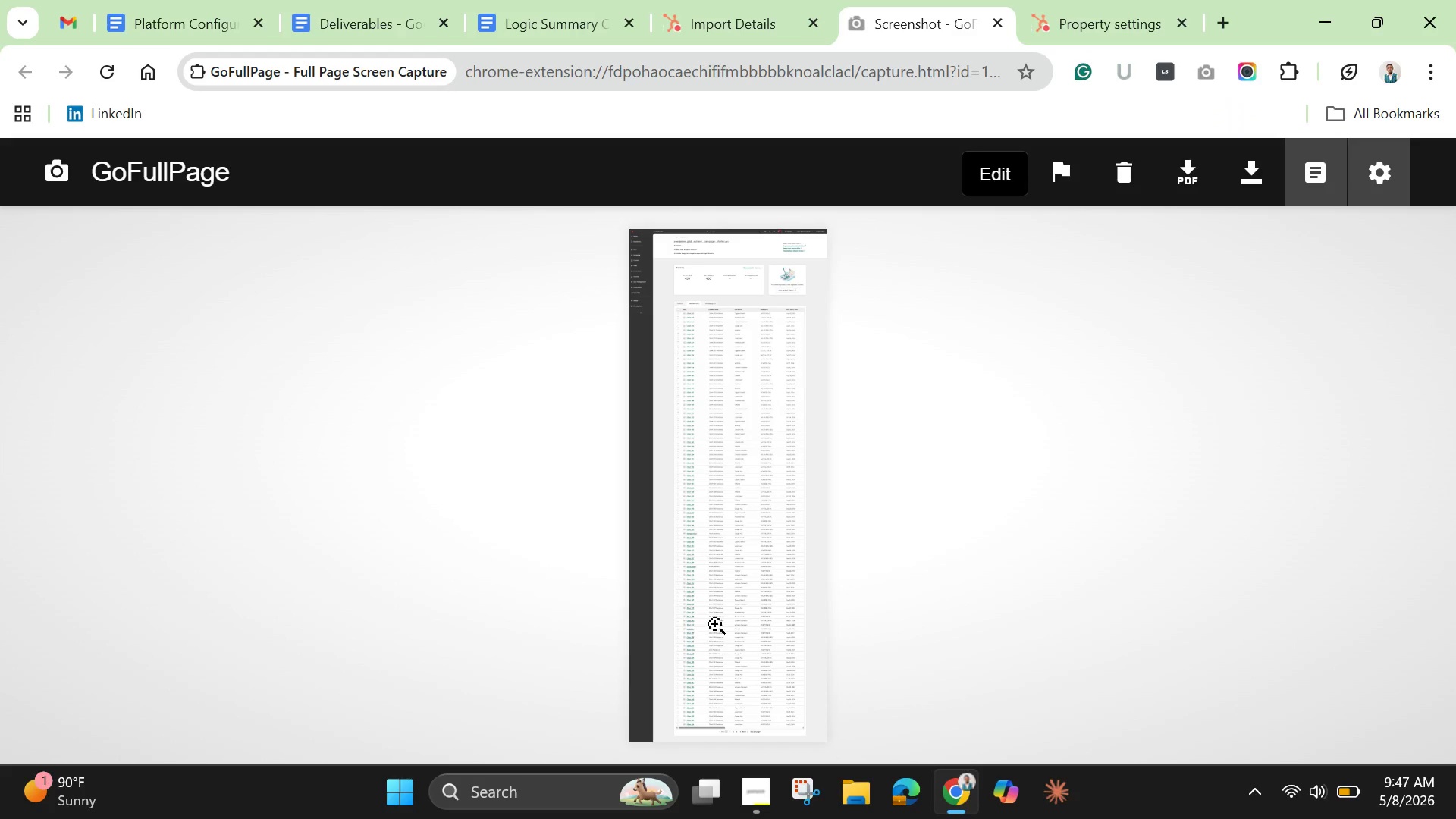 
left_click([372, 24])
 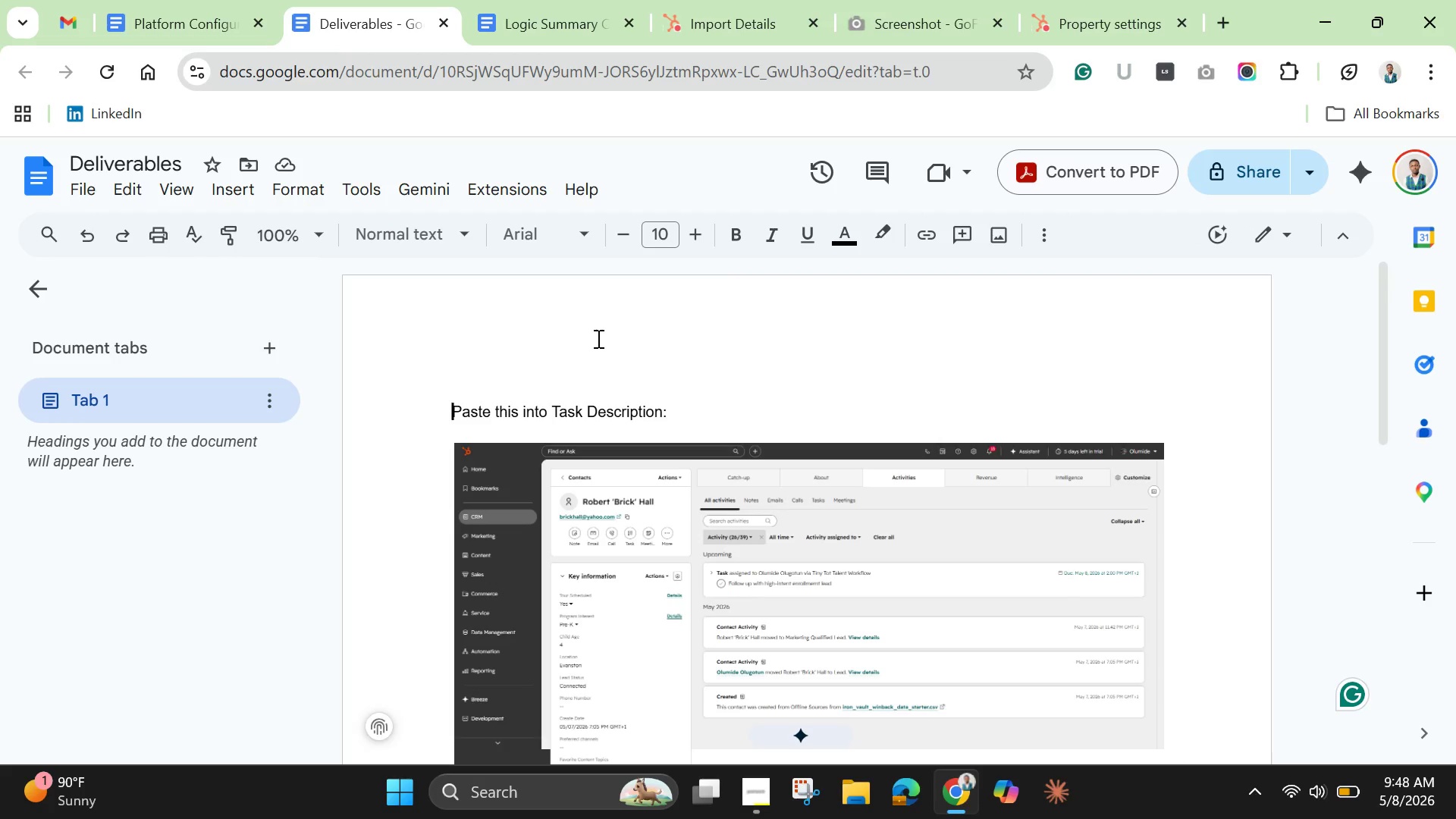 
key(Control+A)
 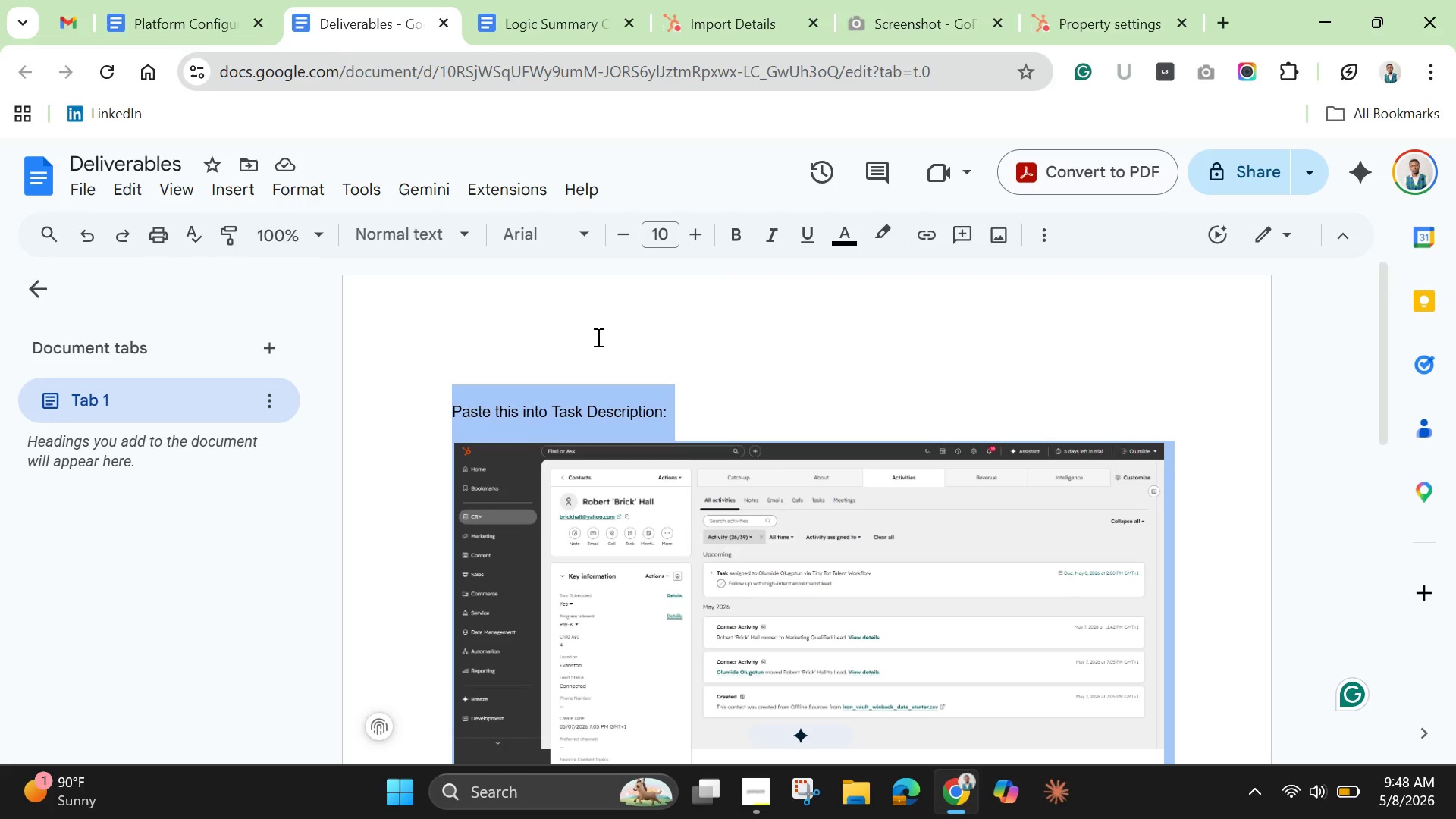 
key(Backspace)
 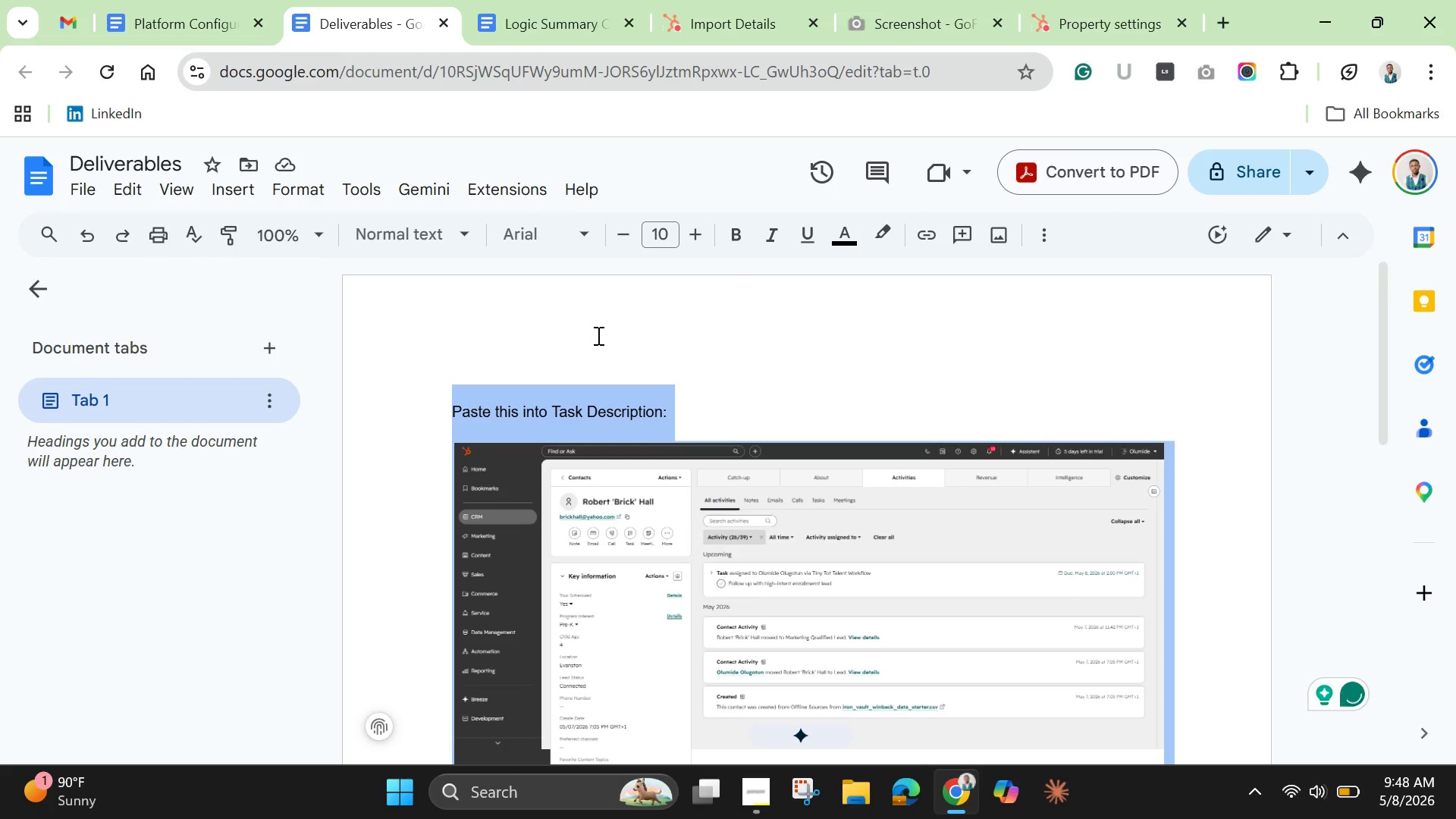 
wait(5.38)
 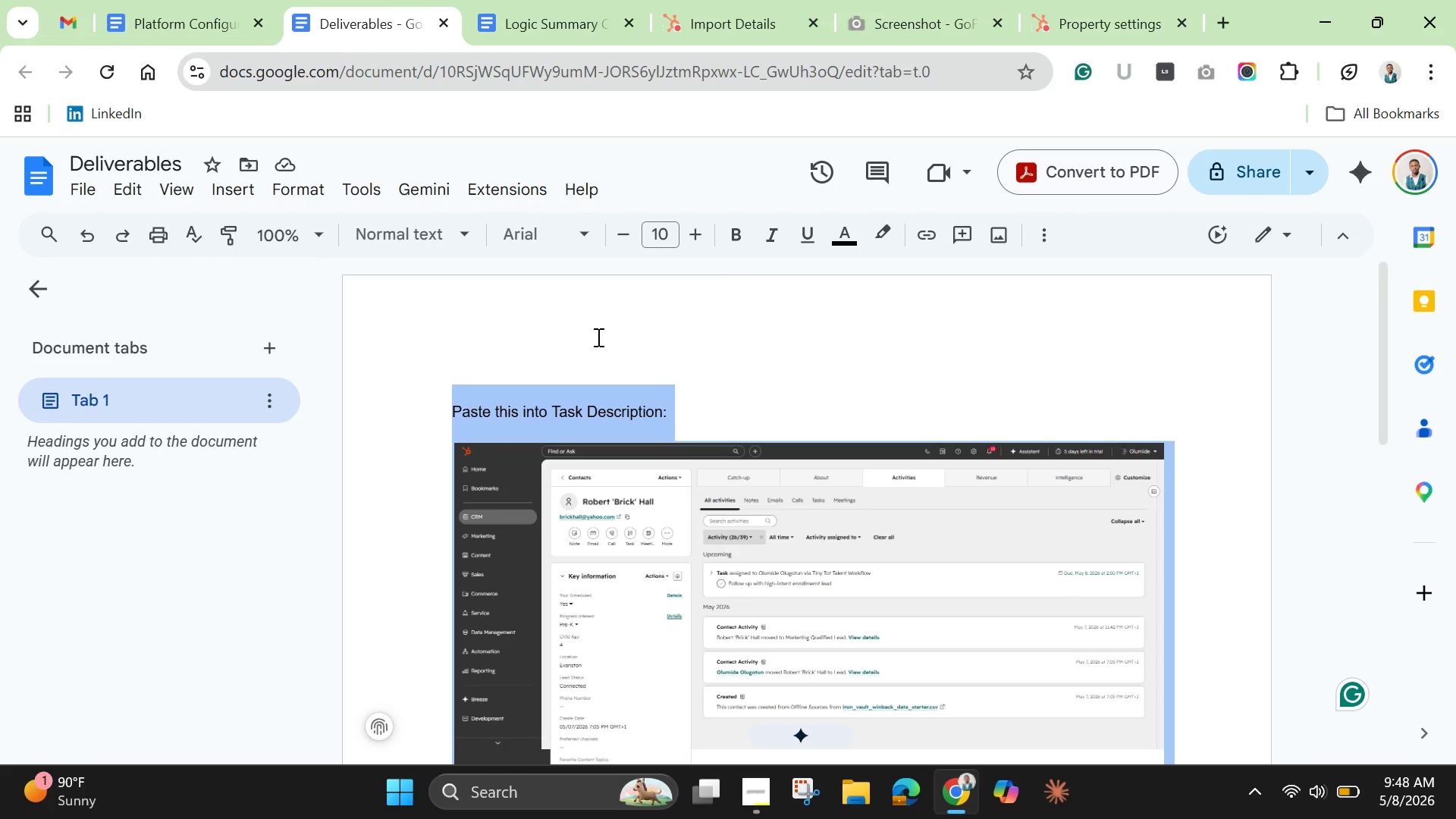 
scroll: coordinate [1159, 554], scroll_direction: none, amount: 0.0
 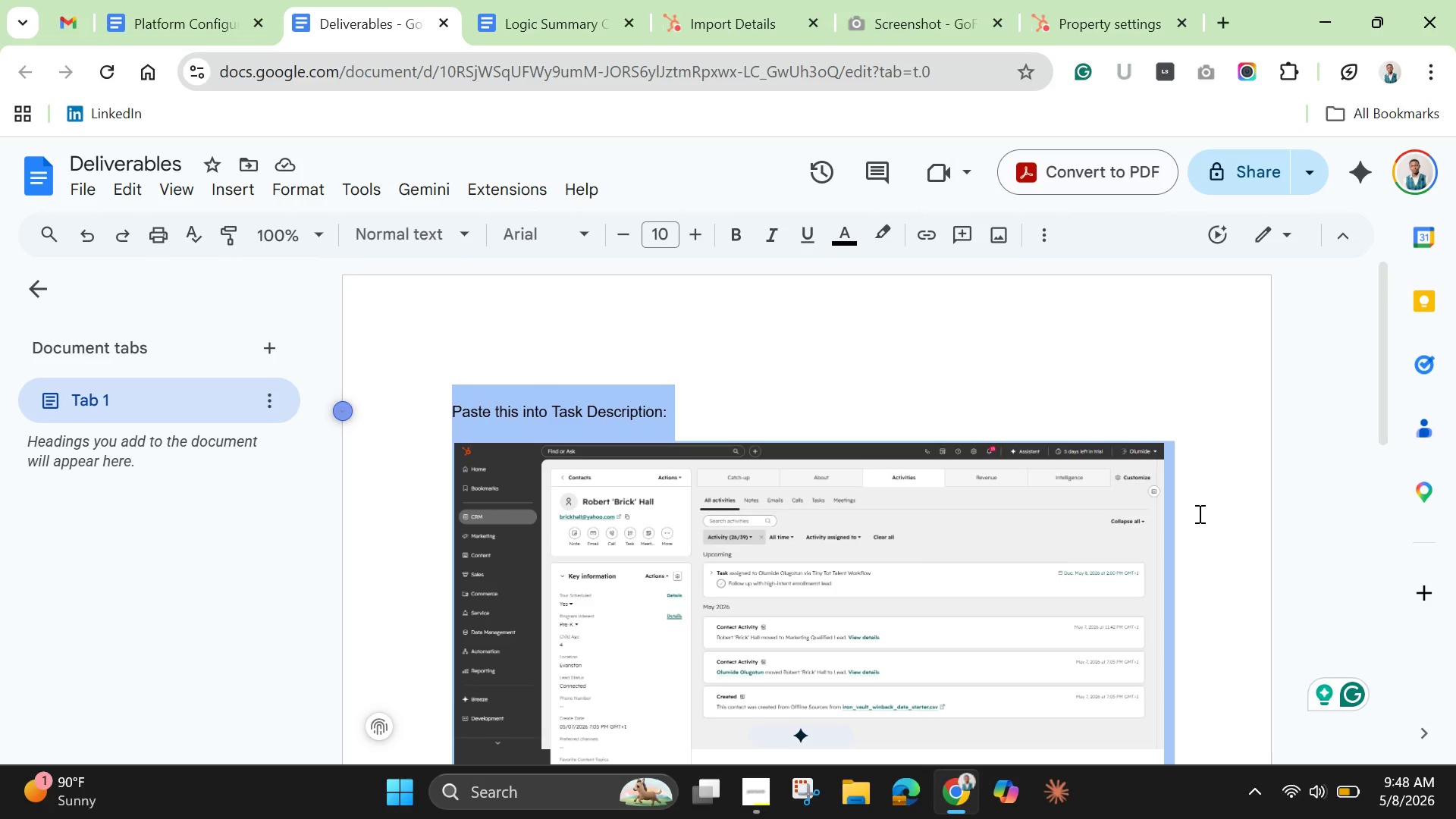 
key(Backspace)
 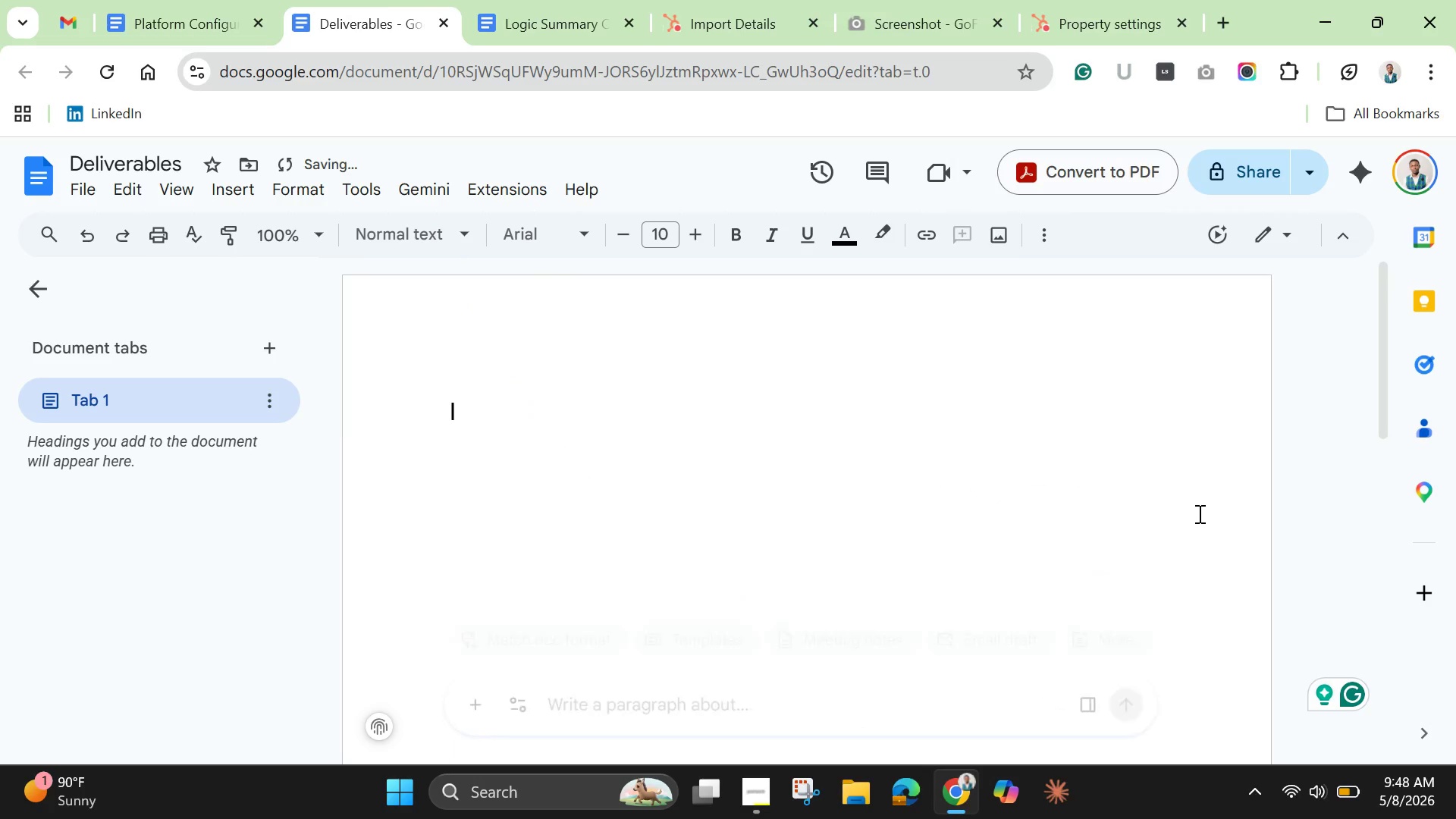 
key(Backspace)
 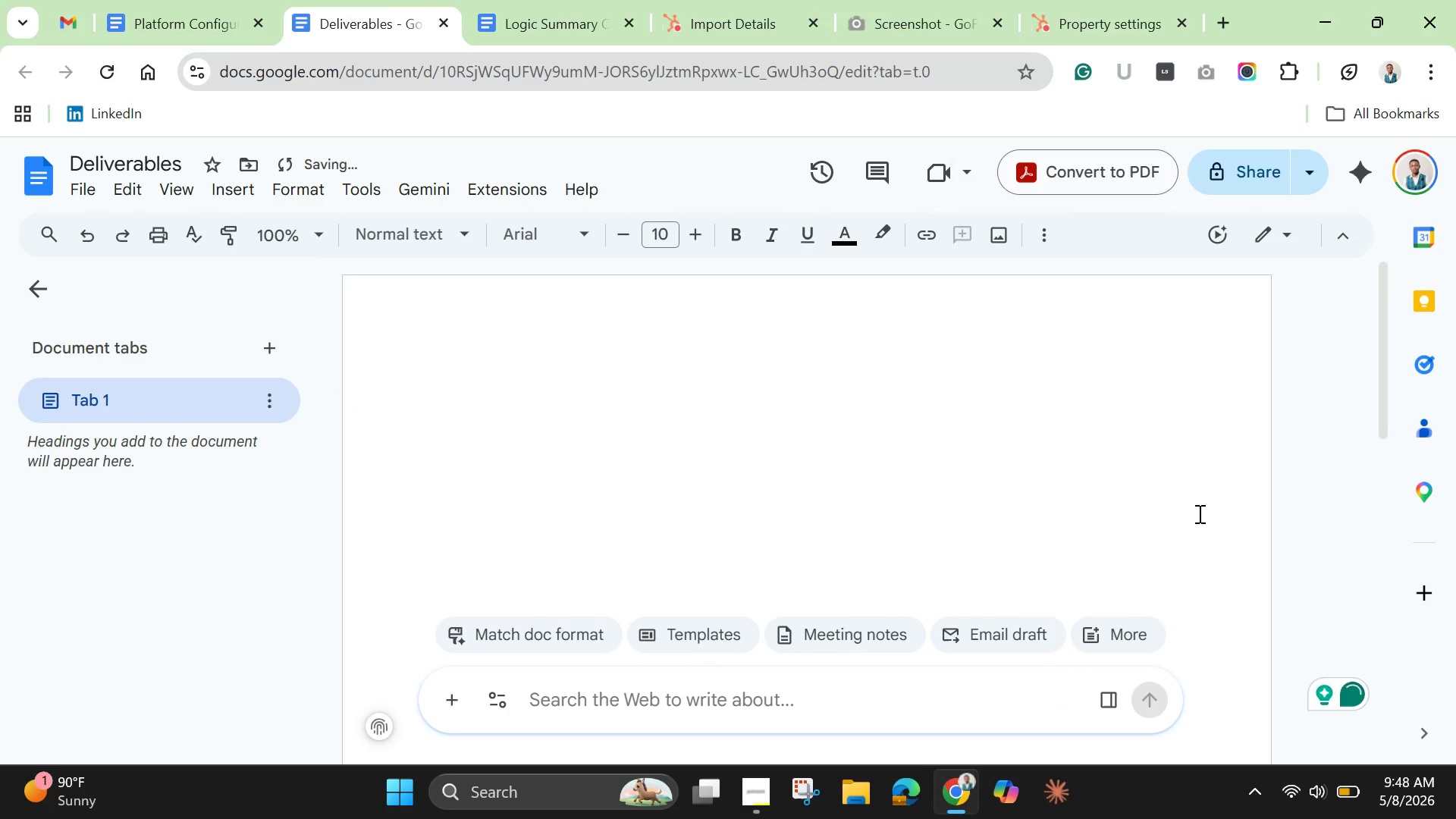 
key(Control+V)
 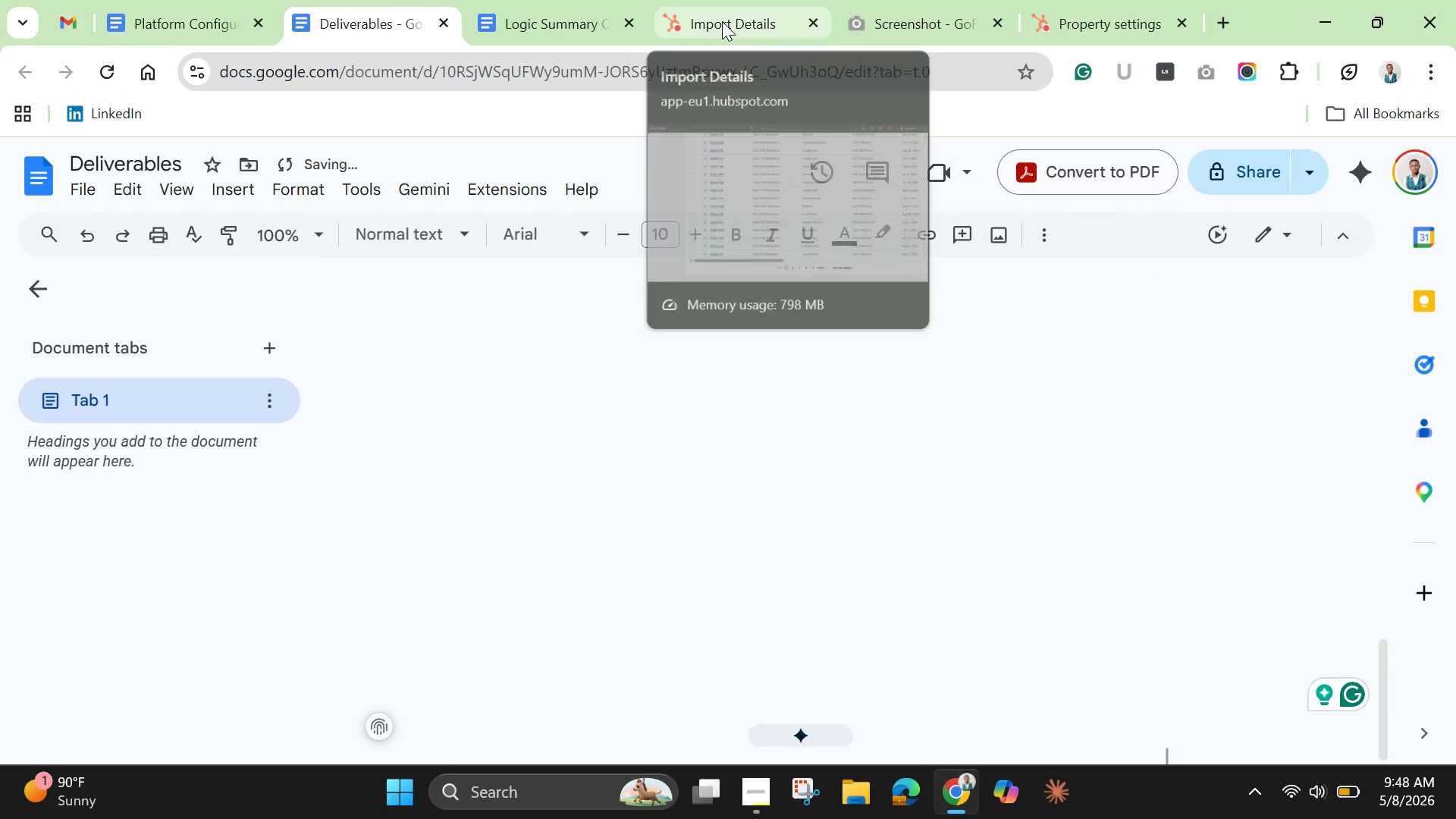 
scroll: coordinate [458, 506], scroll_direction: up, amount: 13.0
 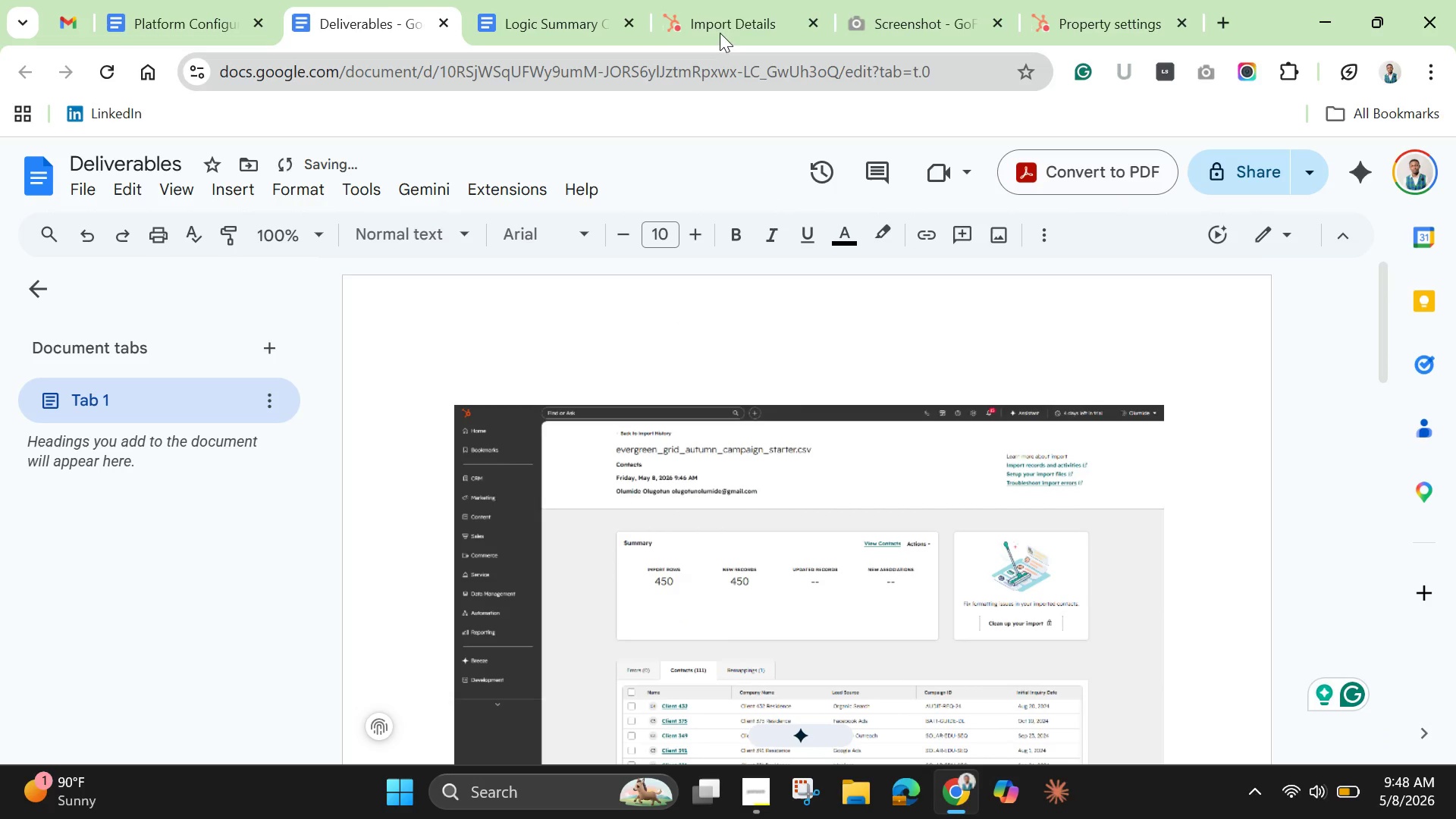 
left_click([734, 6])
 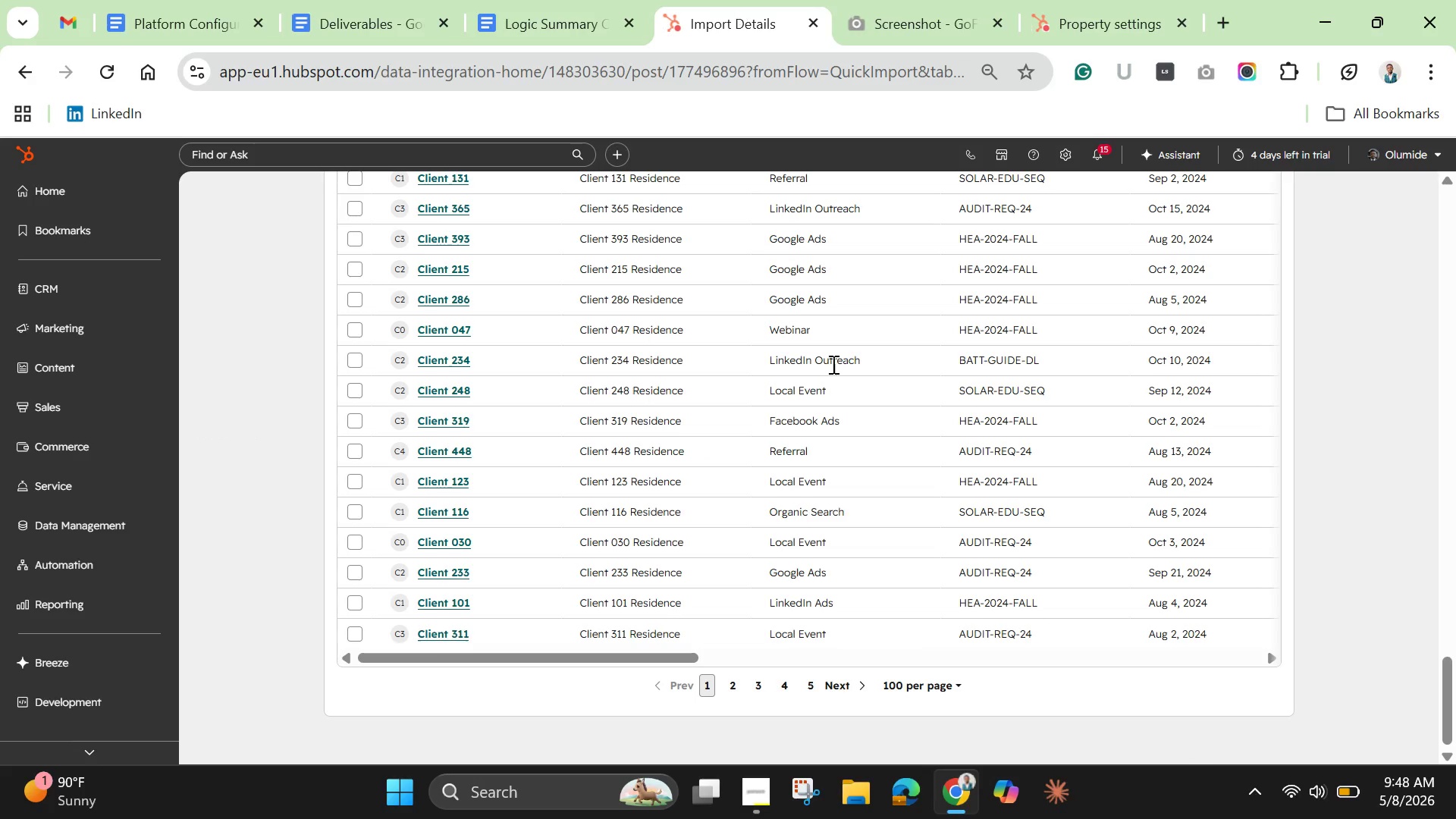 
wait(6.64)
 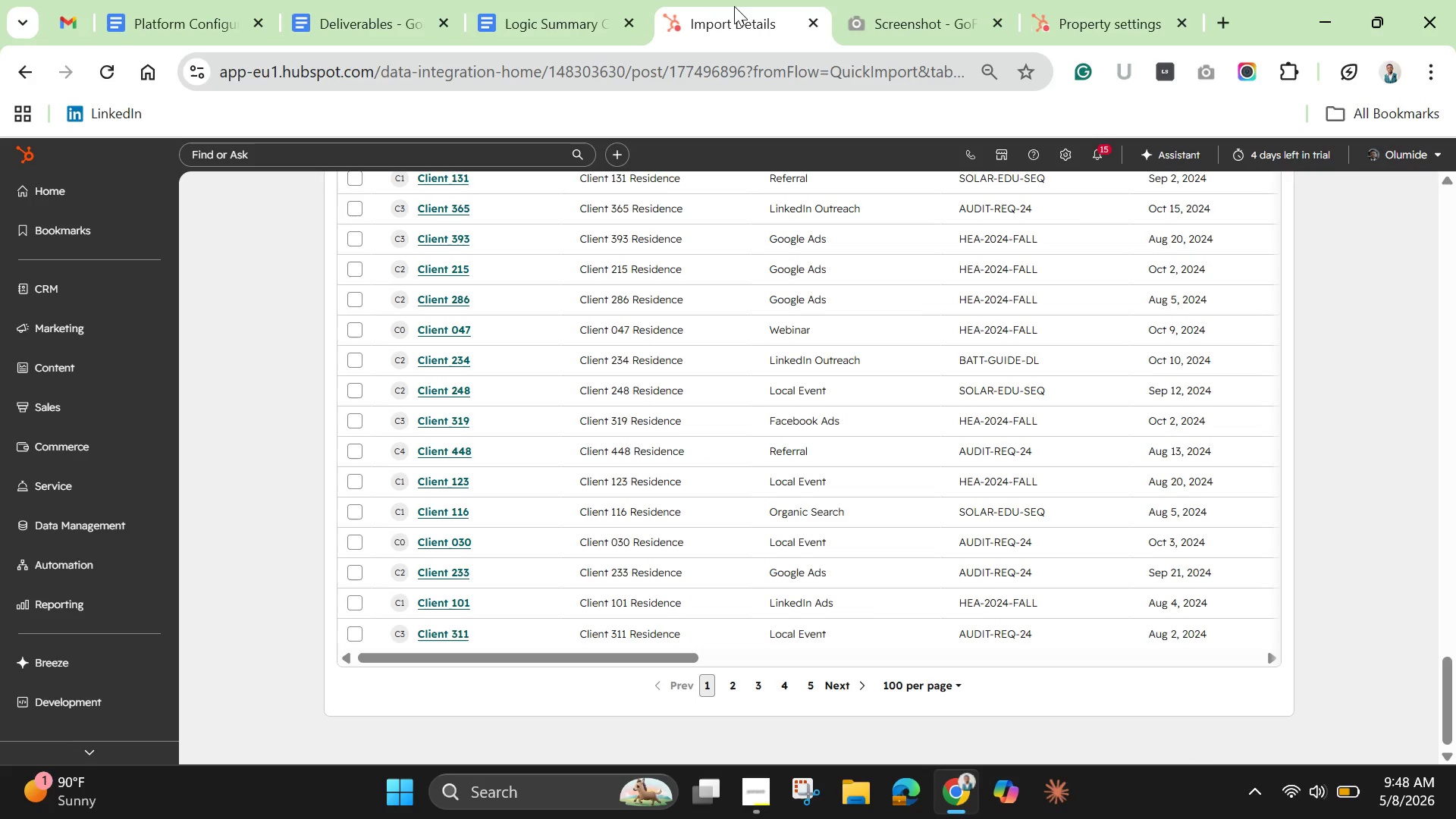 
left_click([733, 683])
 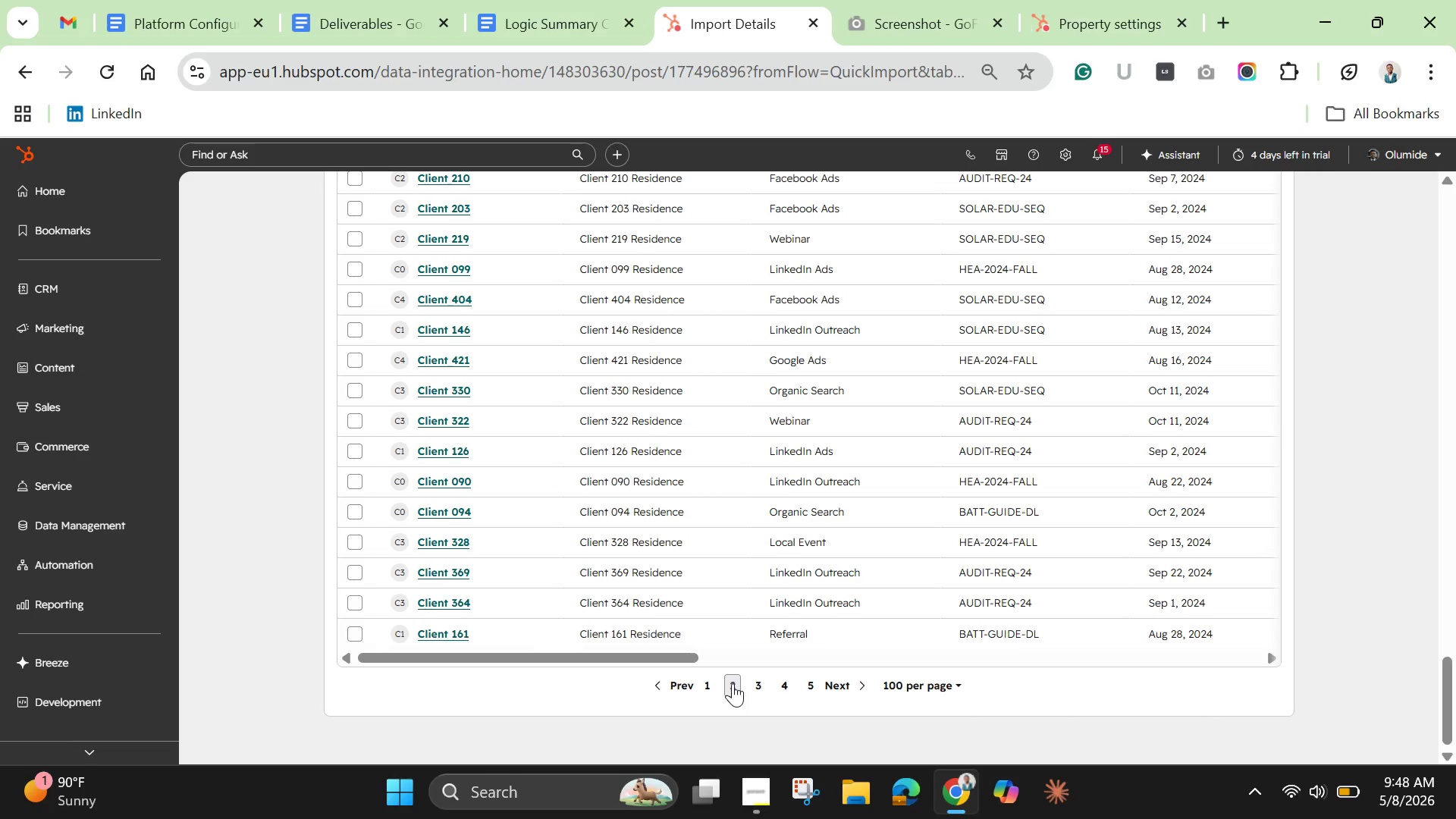 
wait(17.23)
 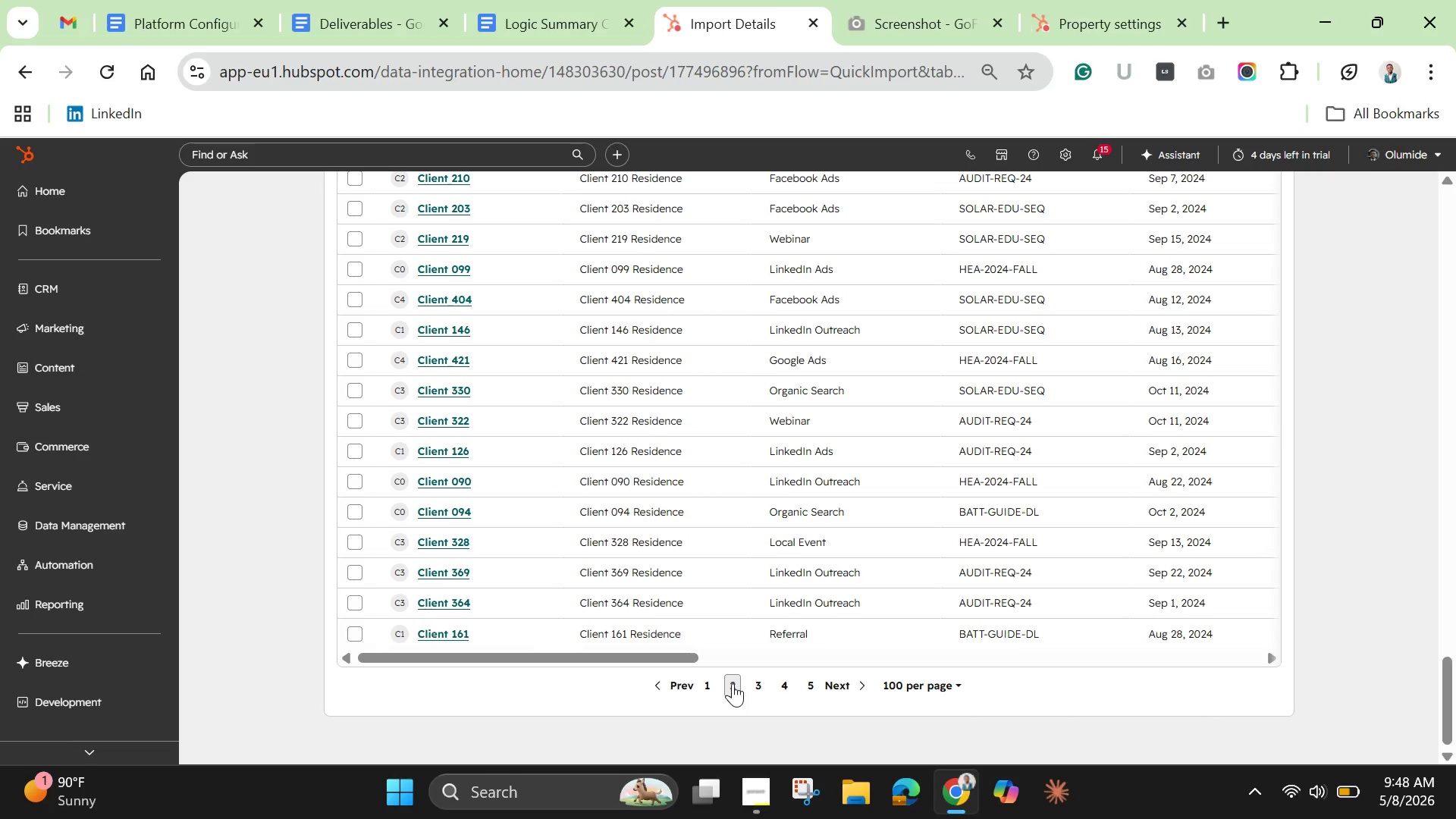 
scroll: coordinate [676, 309], scroll_direction: up, amount: 28.0
 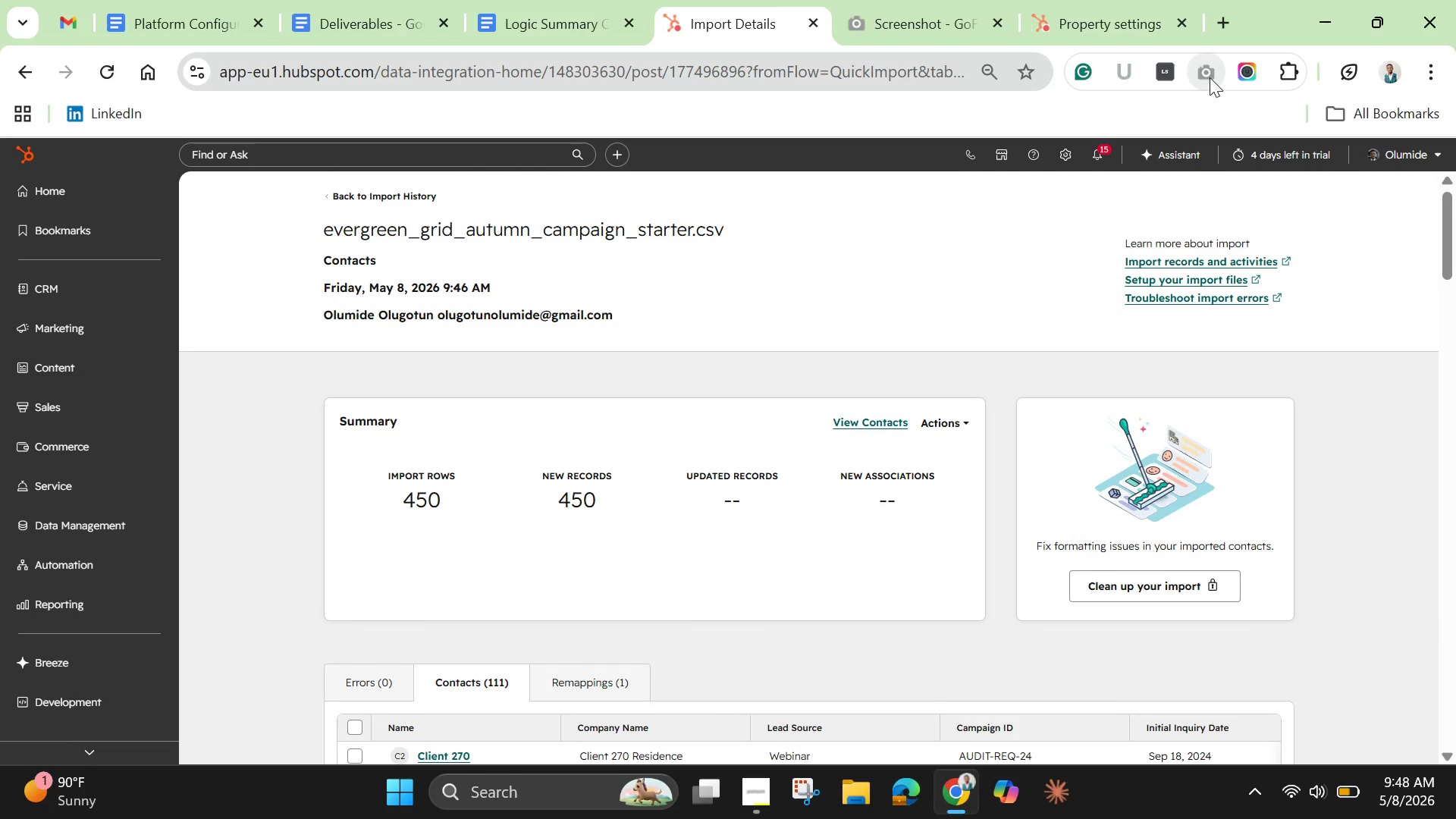 
left_click([1206, 74])
 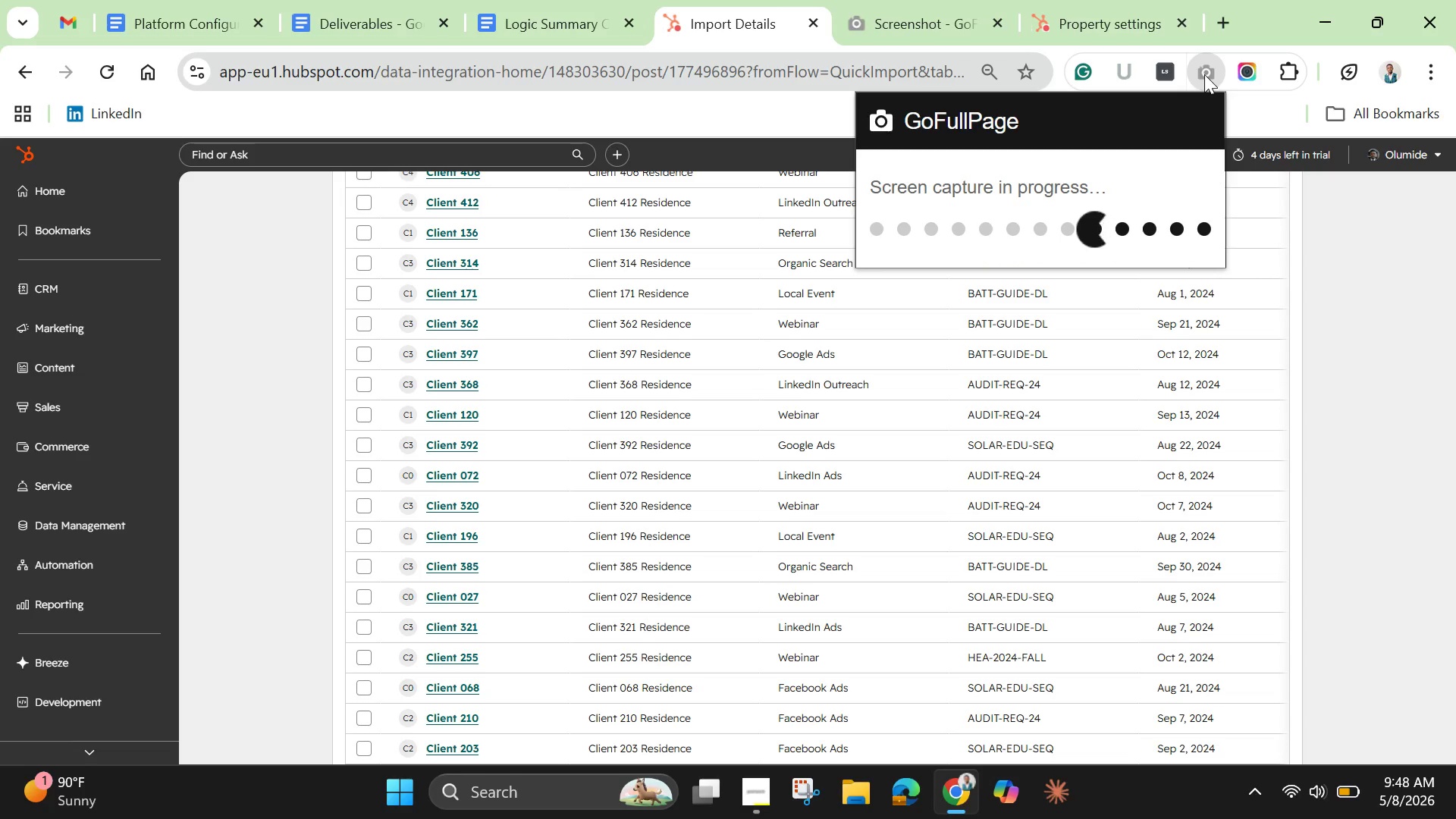 
wait(12.38)
 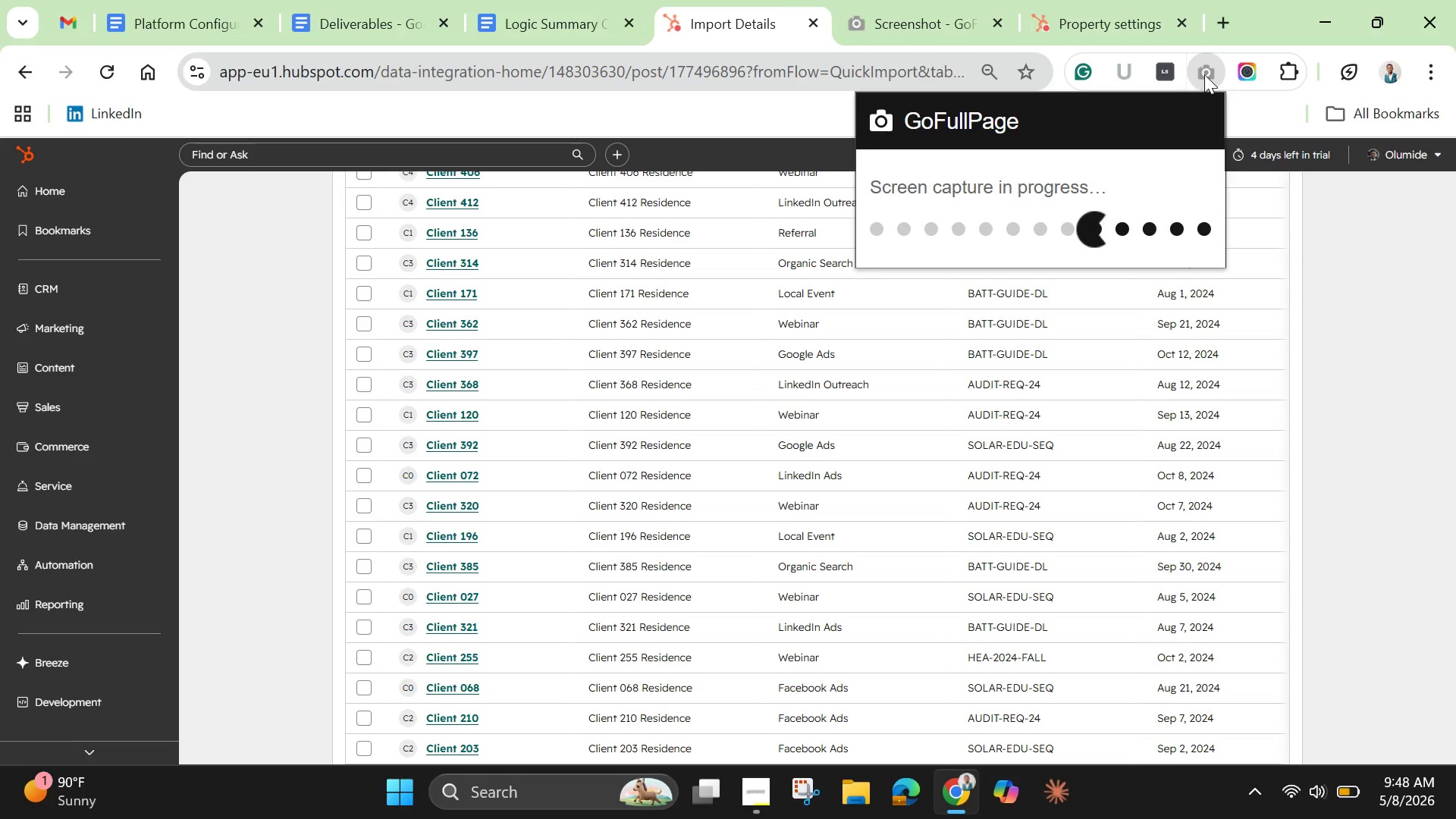 
right_click([701, 422])
 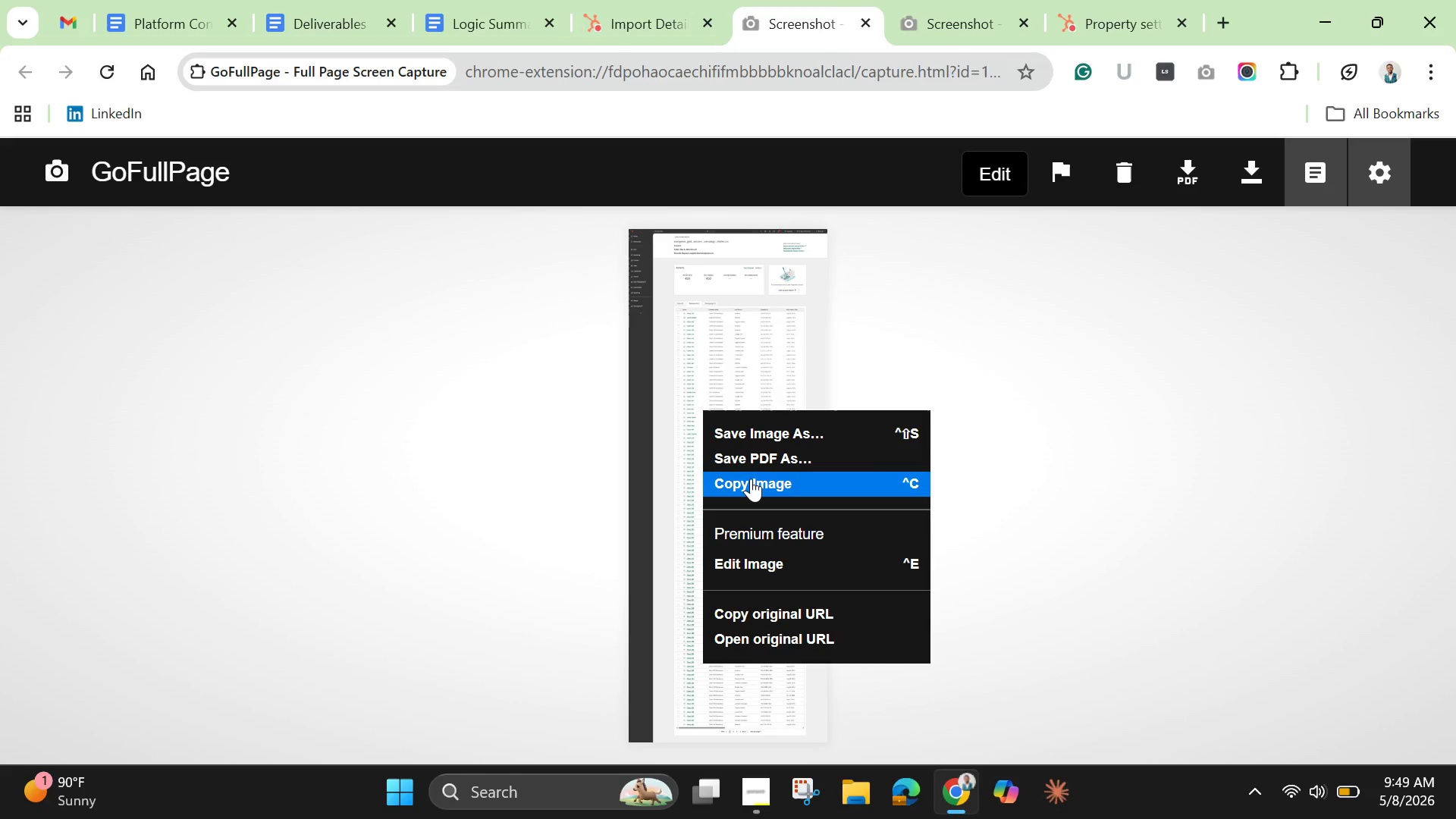 
left_click([751, 479])
 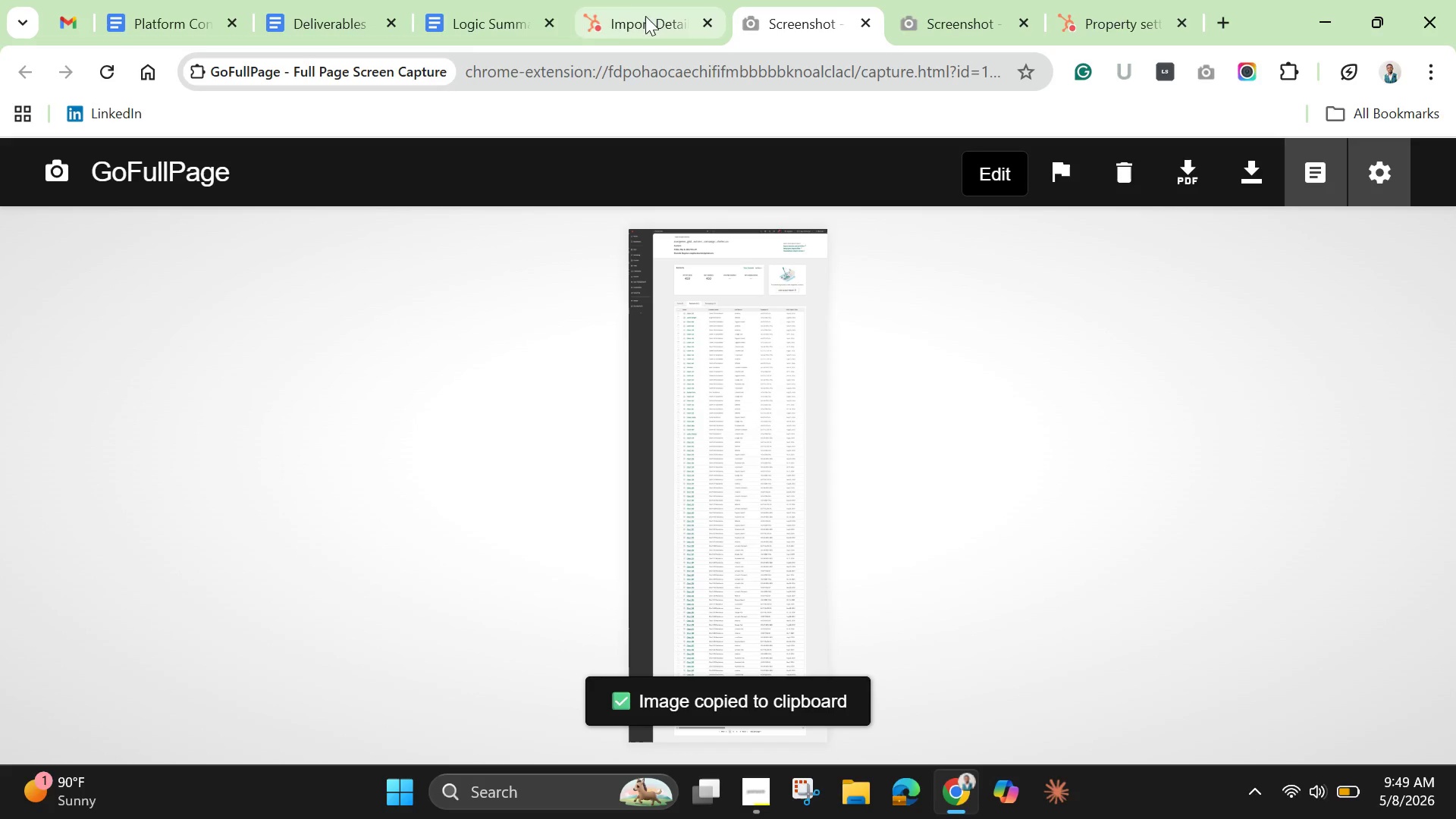 
left_click([314, 20])
 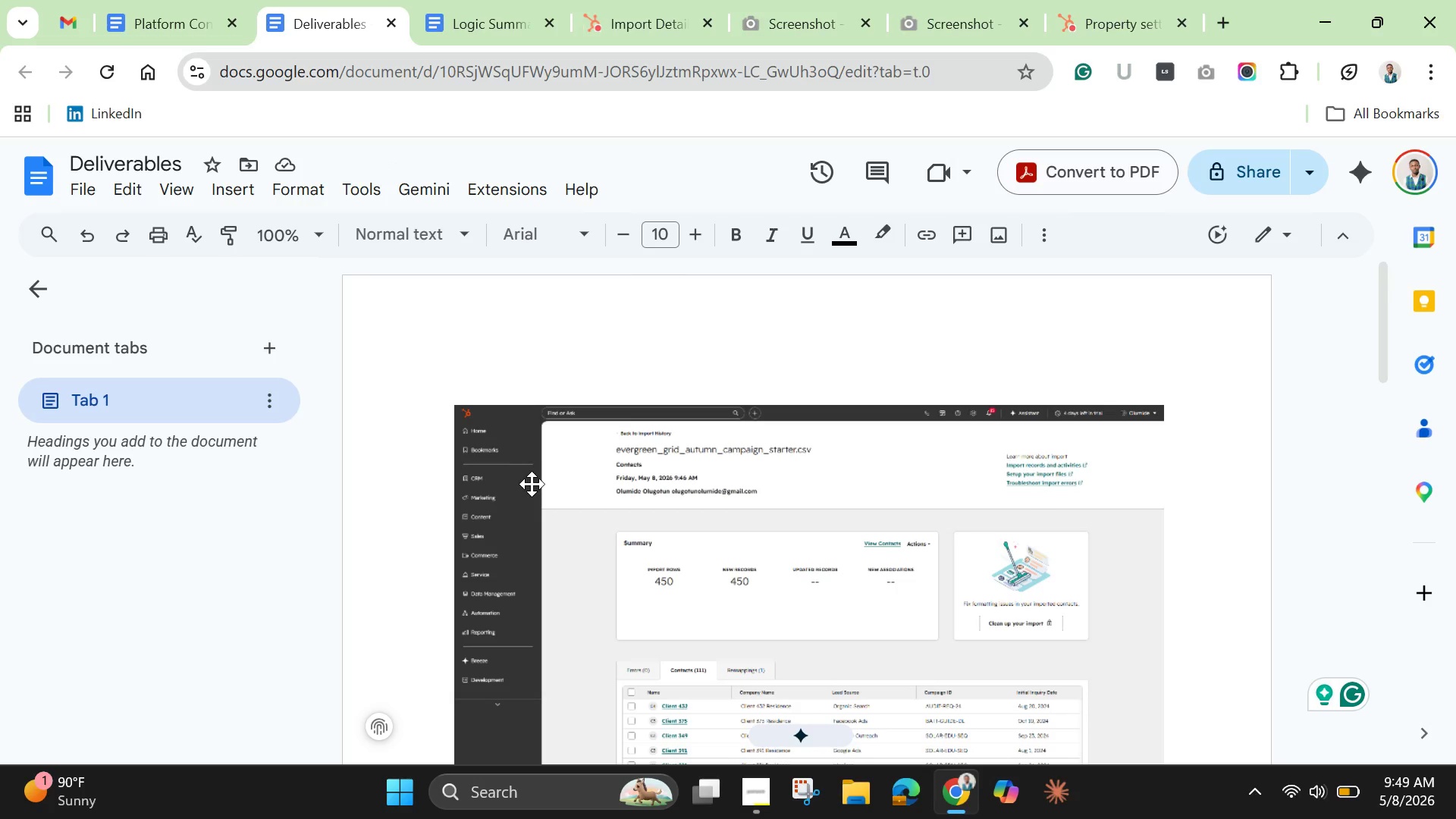 
scroll: coordinate [575, 535], scroll_direction: down, amount: 6.0
 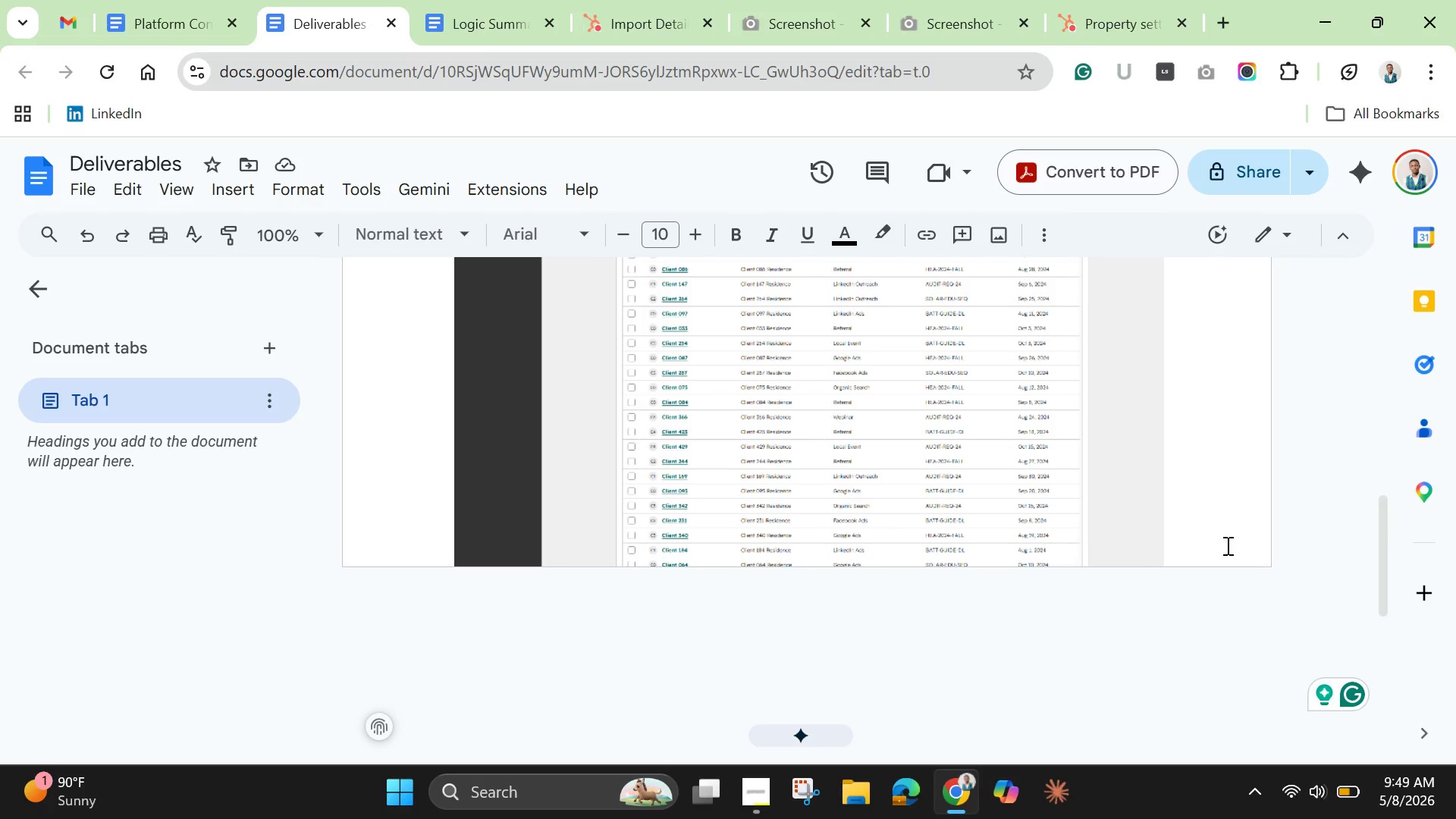 
left_click([1225, 545])
 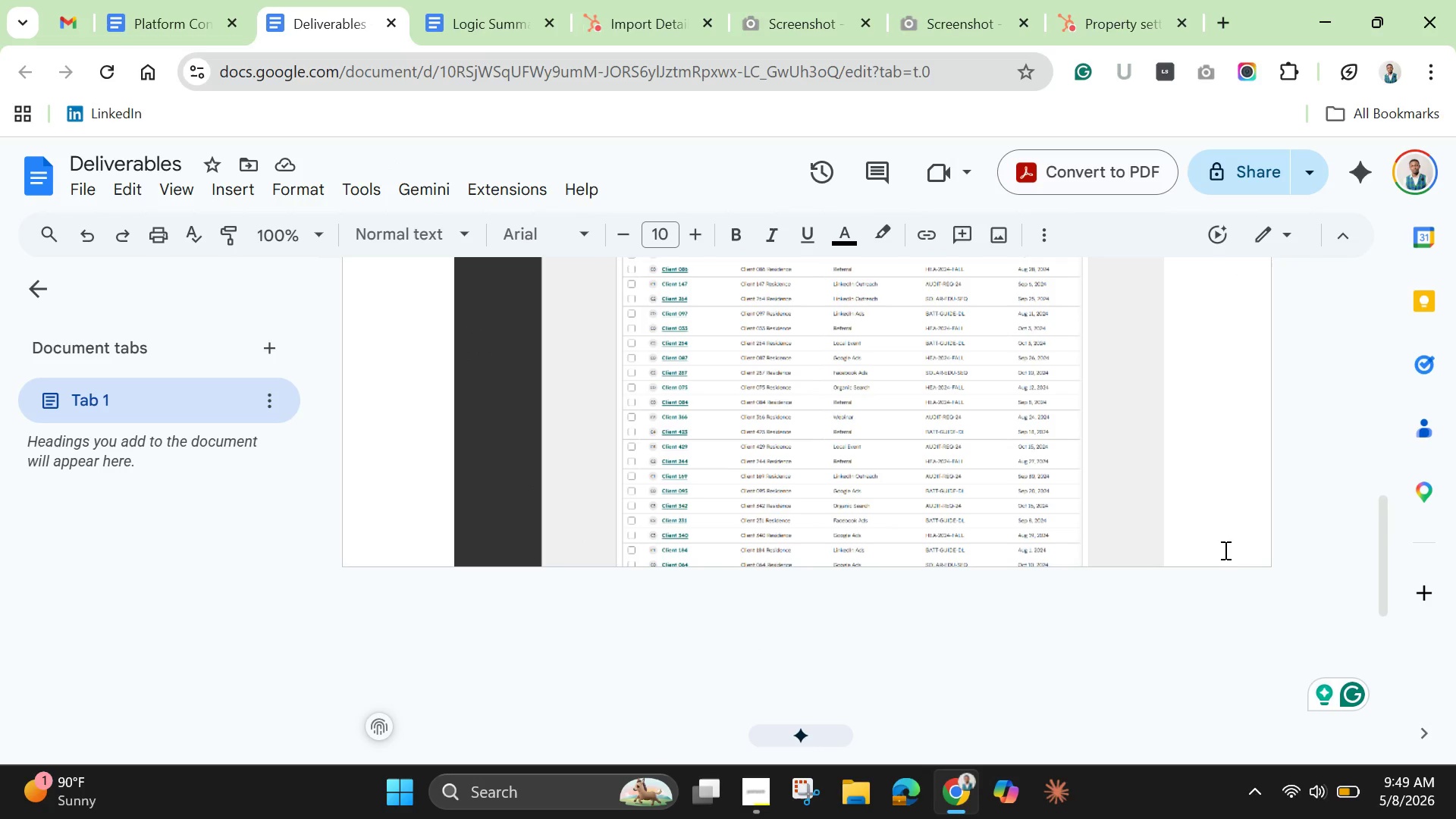 
left_click([1203, 532])
 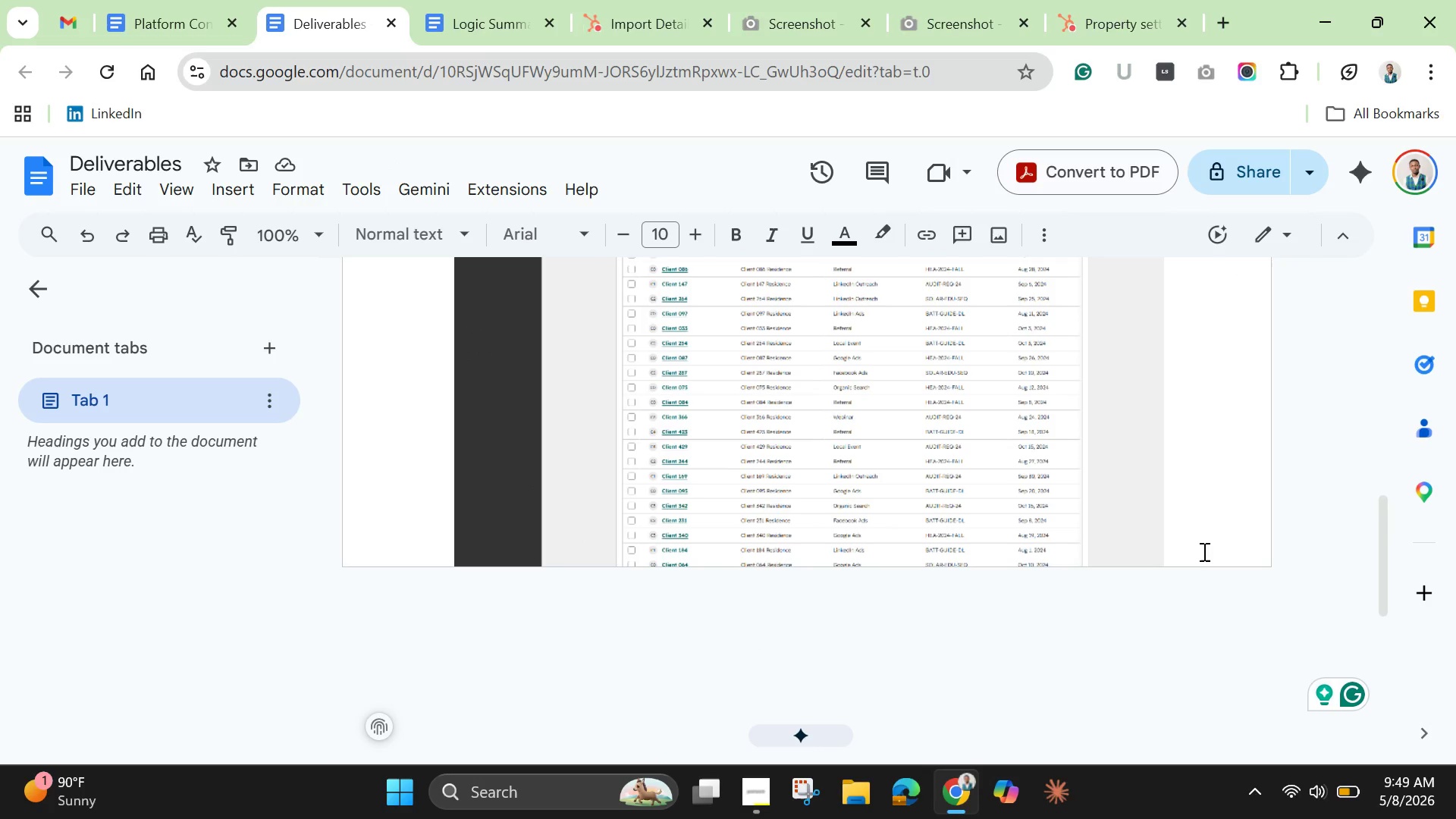 
left_click([1203, 551])
 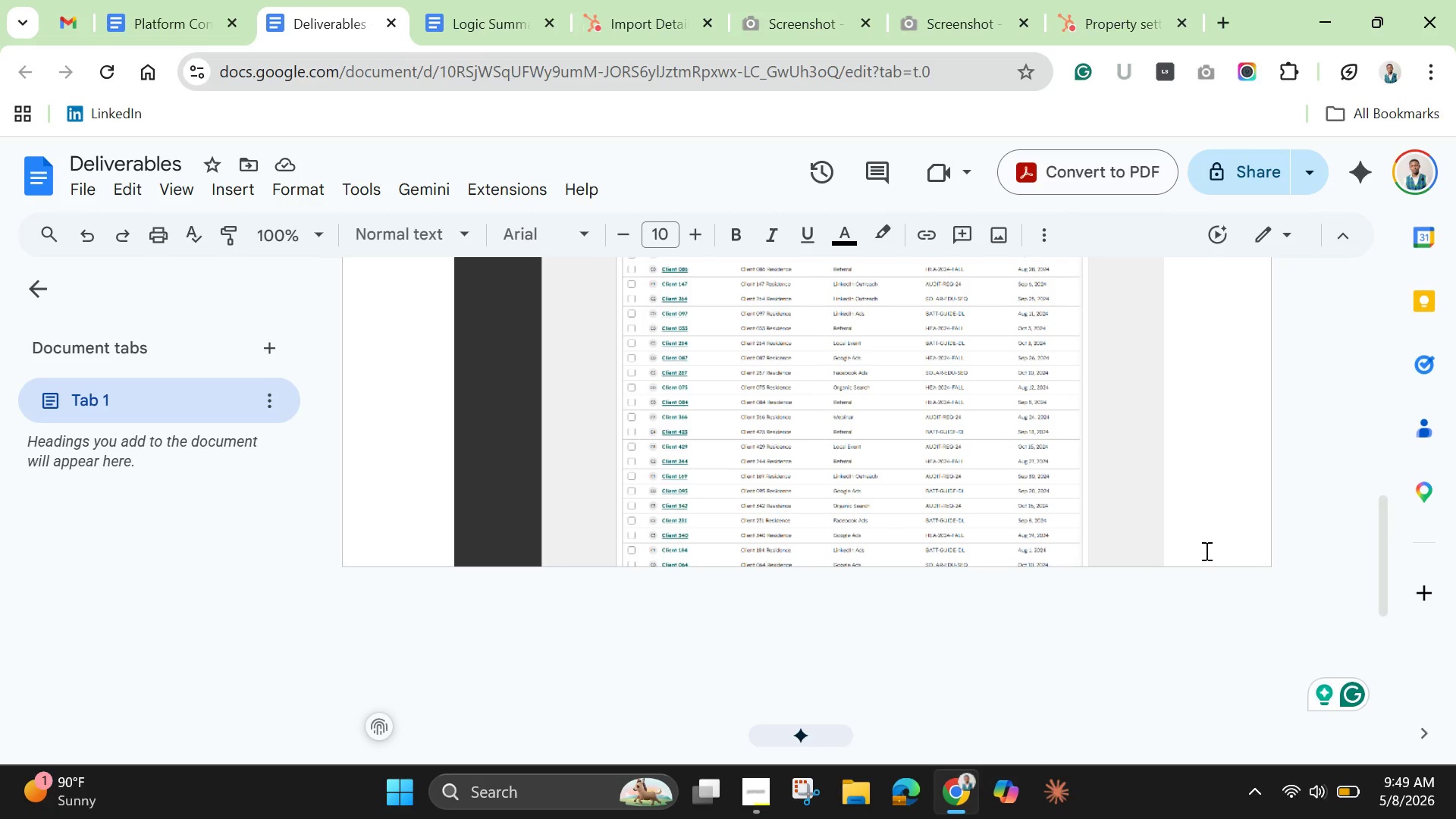 
key(Enter)
 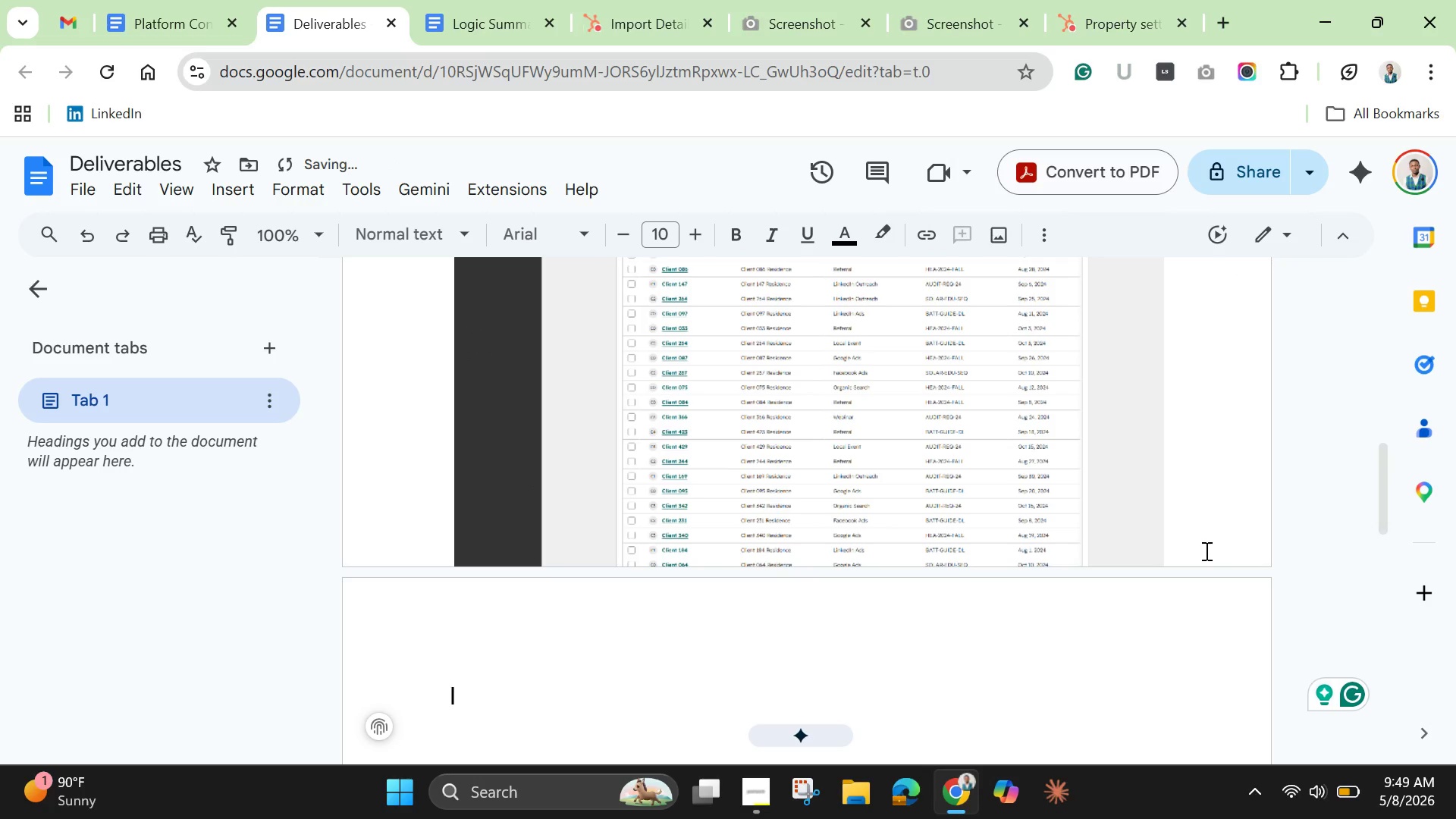 
key(Enter)
 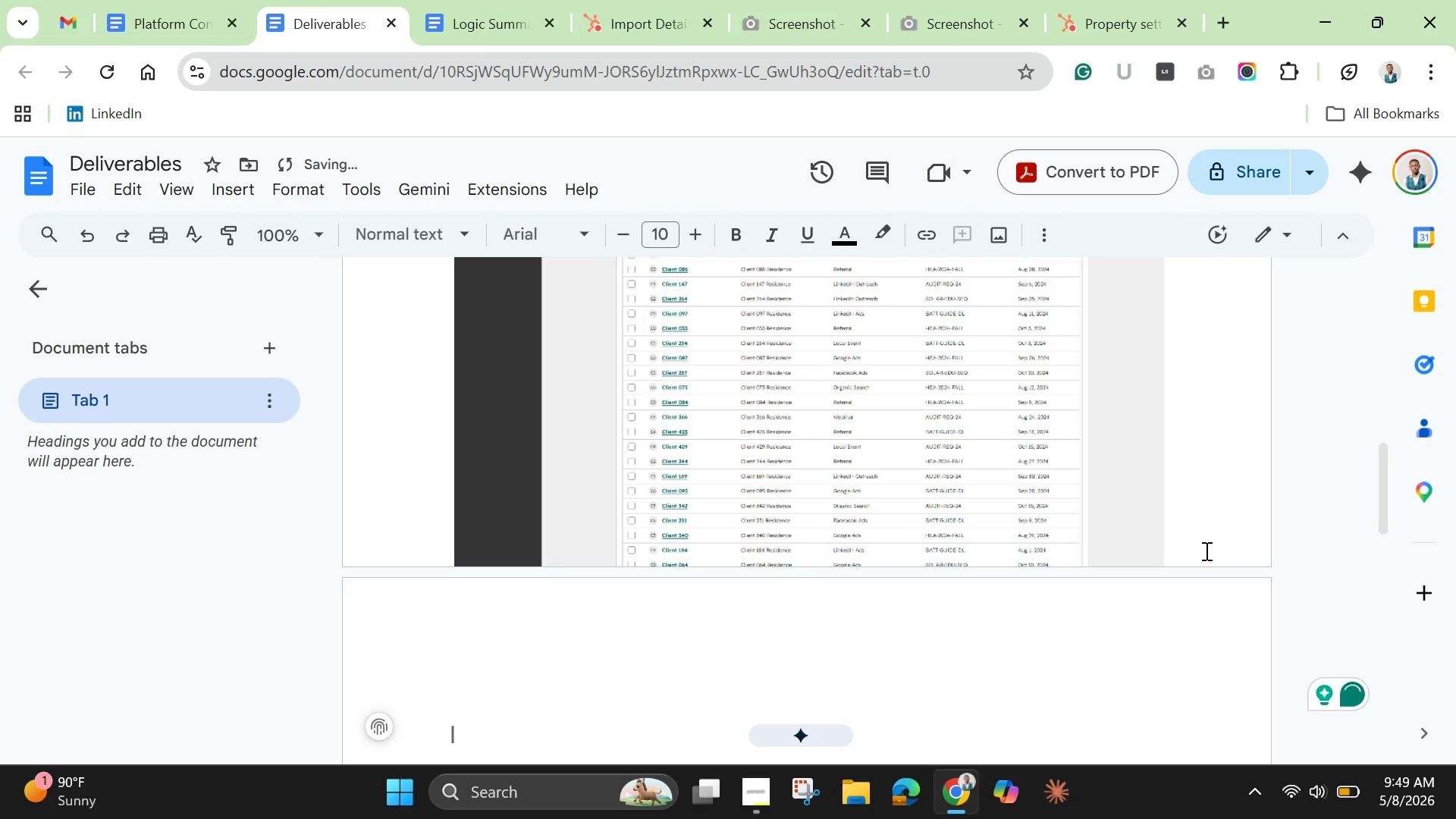 
key(Backspace)
 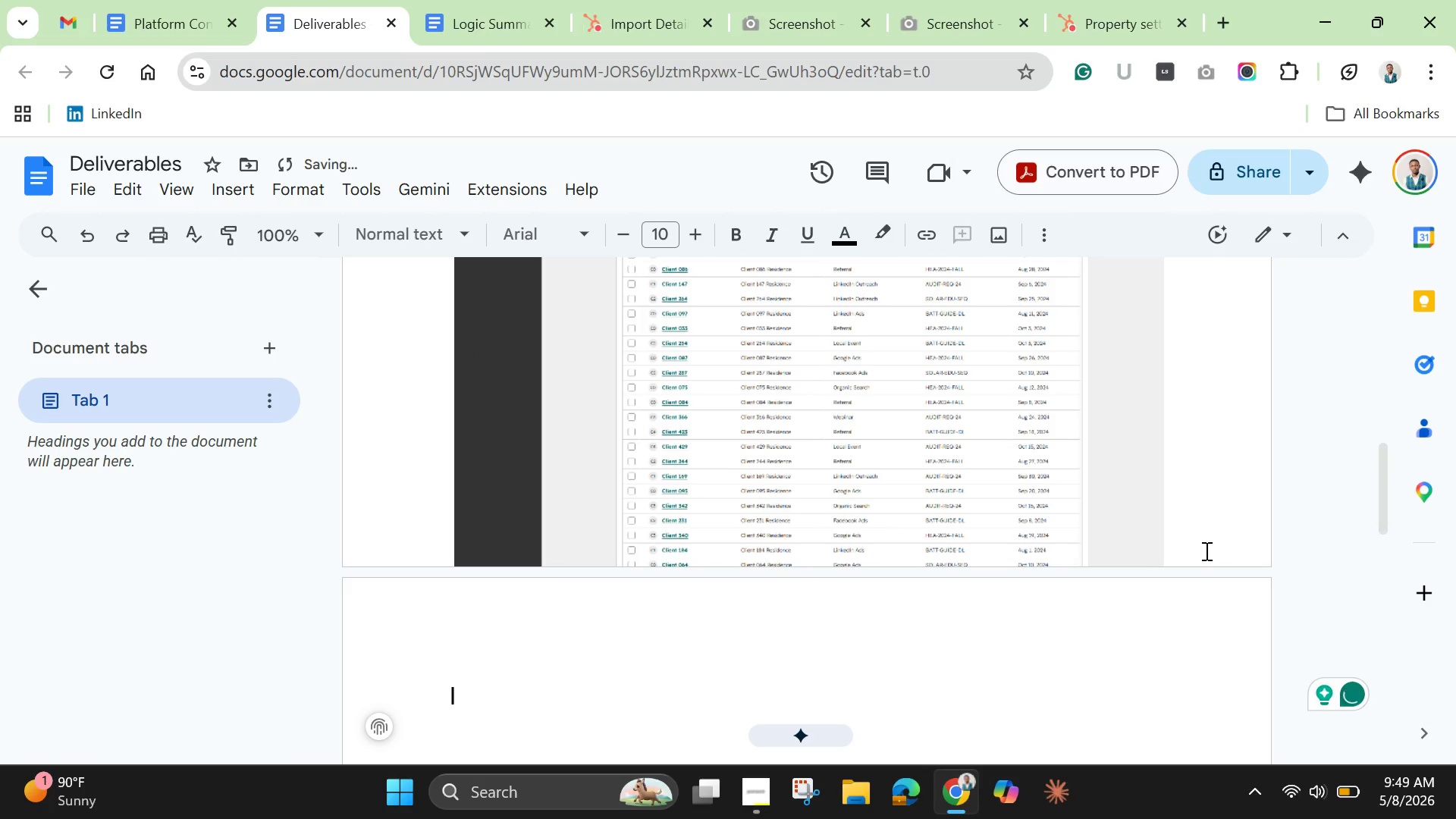 
key(Backspace)
 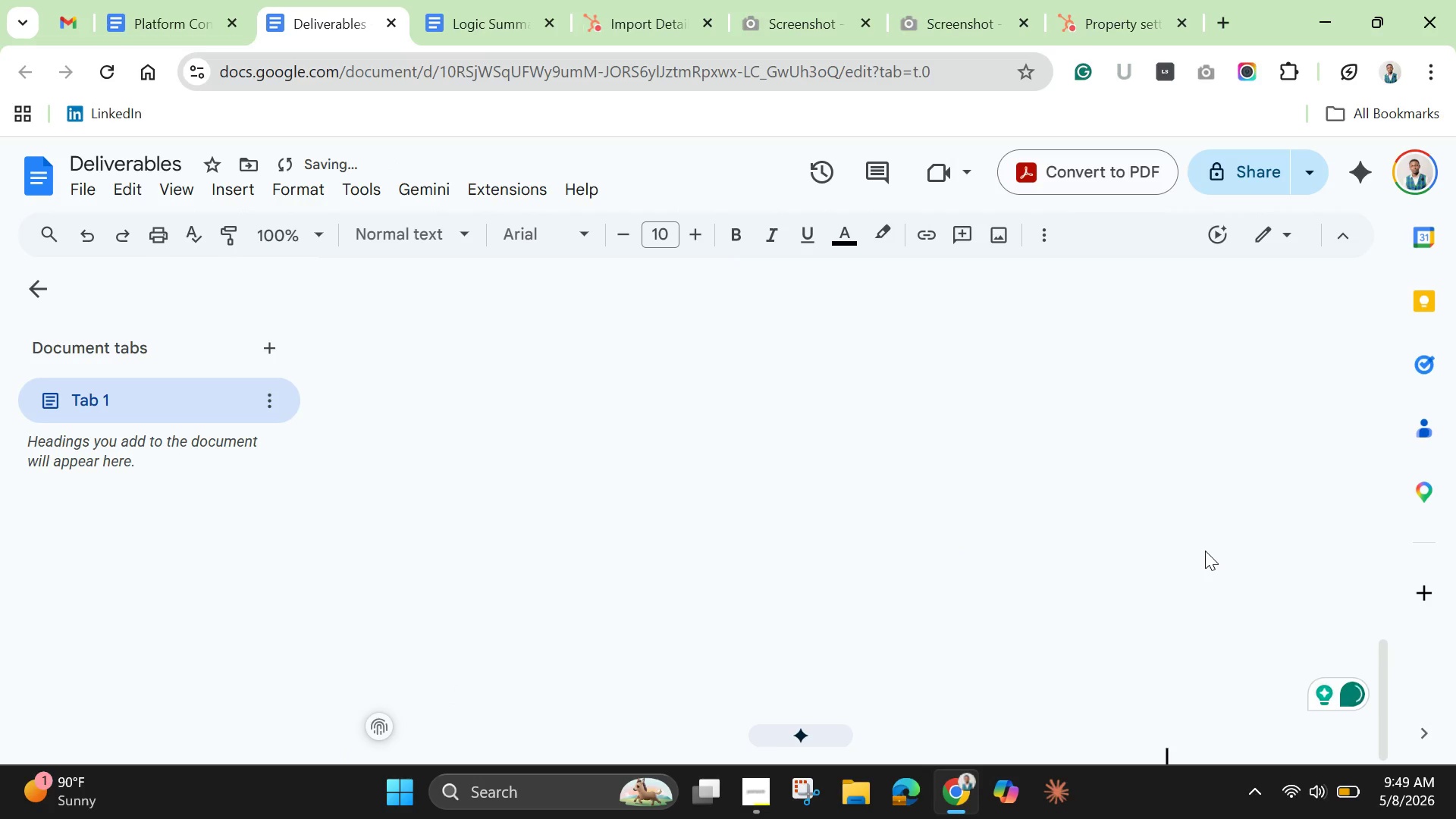 
key(Enter)
 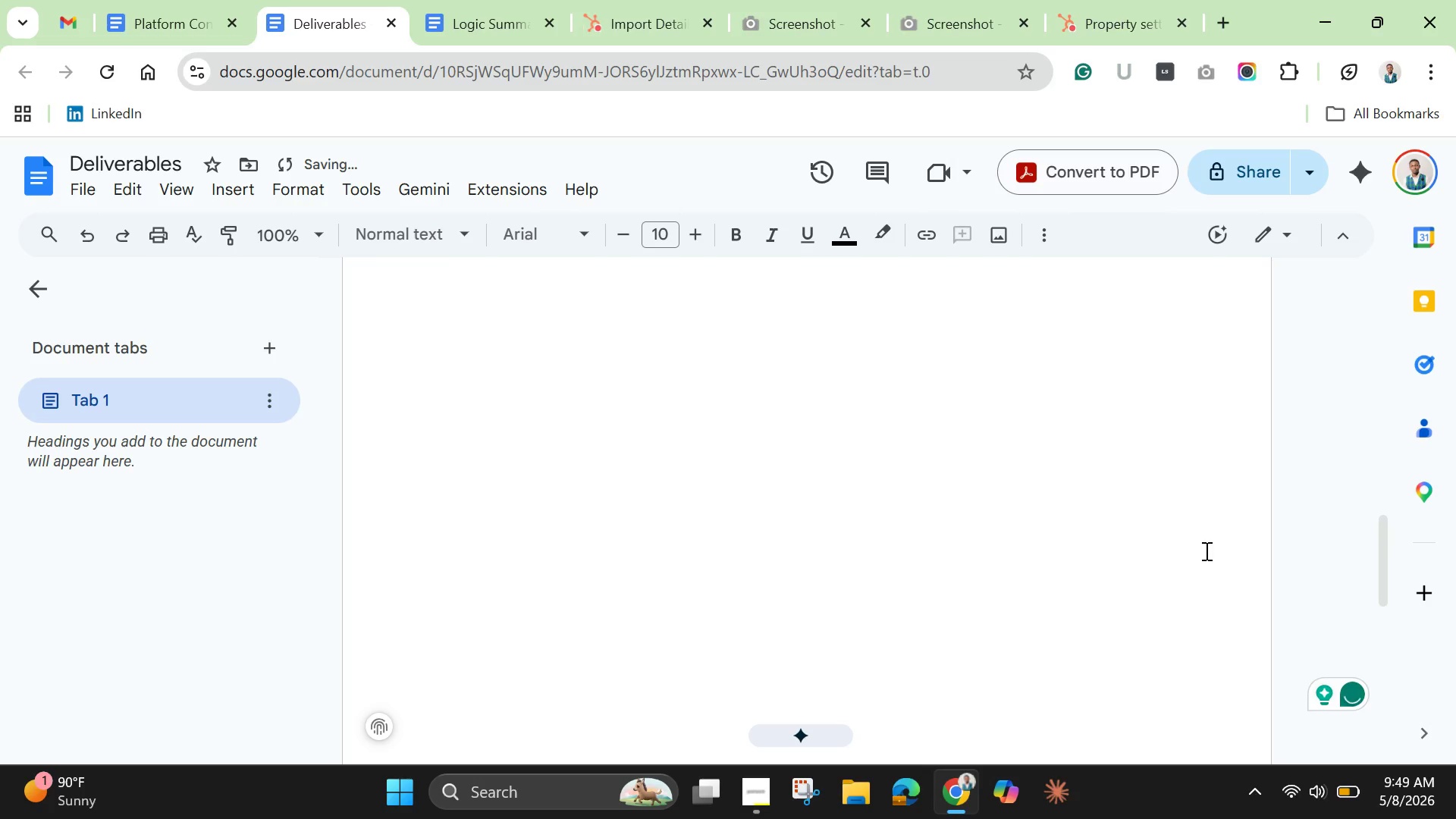 
scroll: coordinate [1205, 551], scroll_direction: up, amount: 4.0
 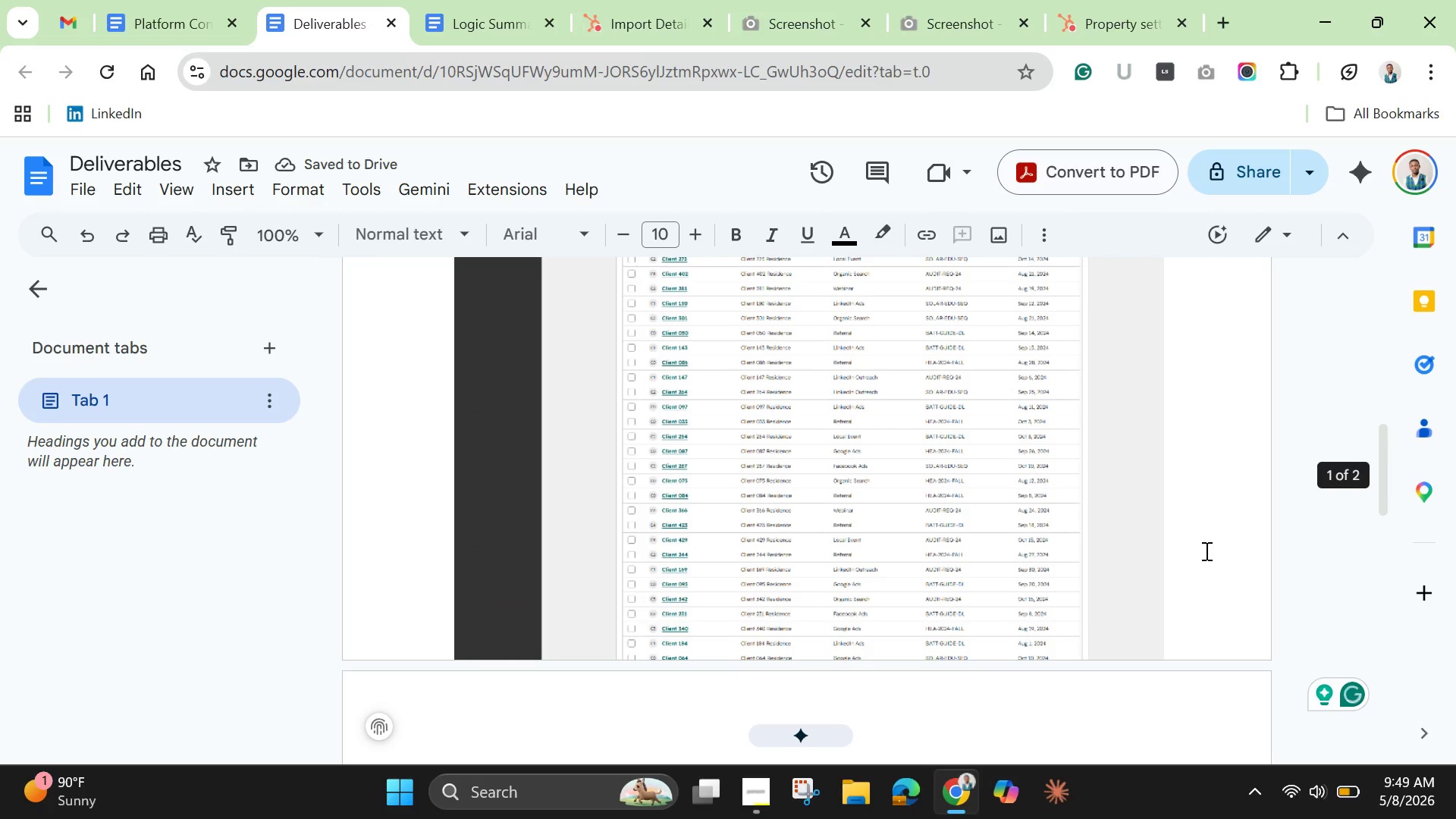 
scroll: coordinate [1205, 551], scroll_direction: down, amount: 3.0
 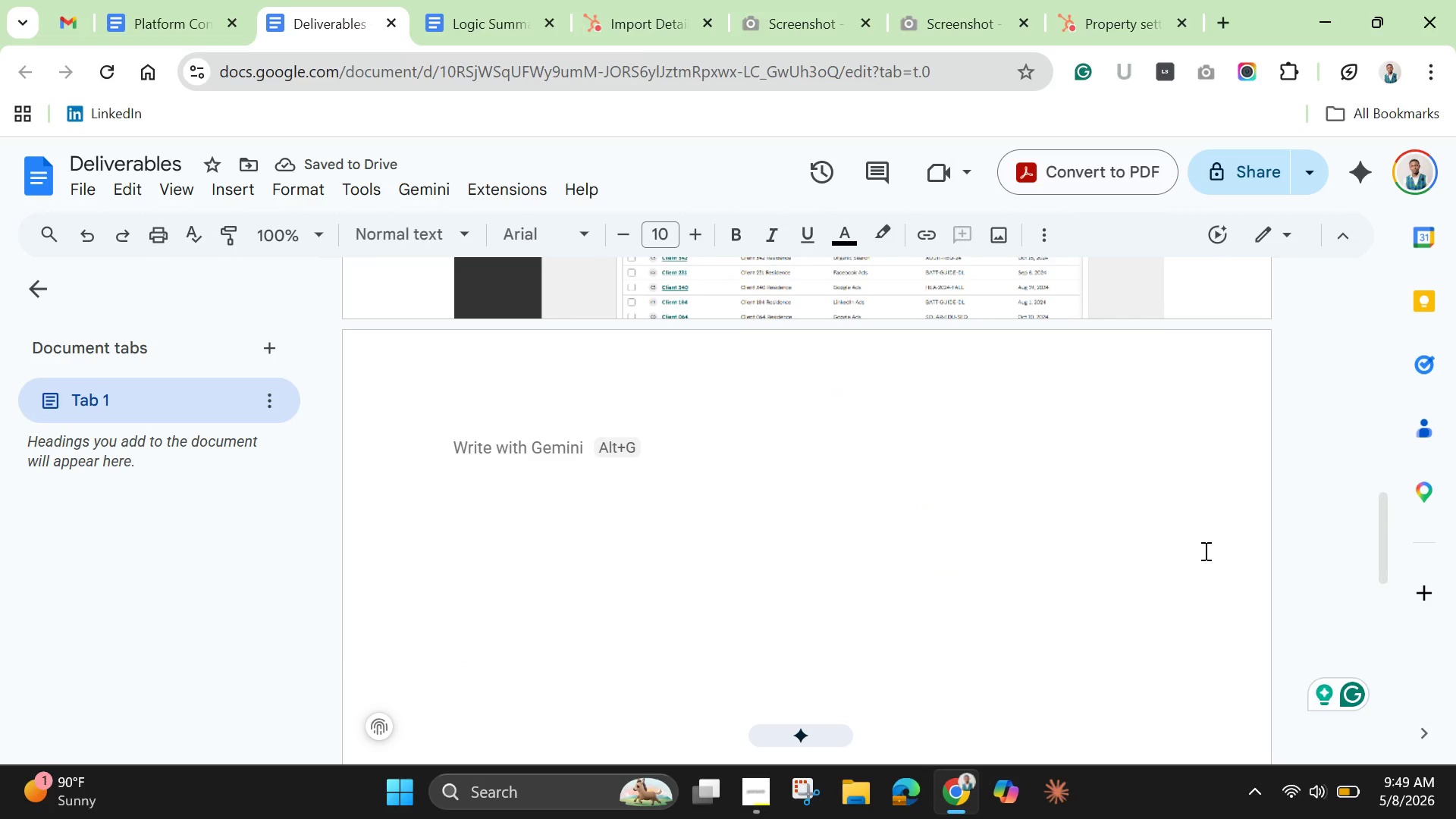 
key(Control+V)
 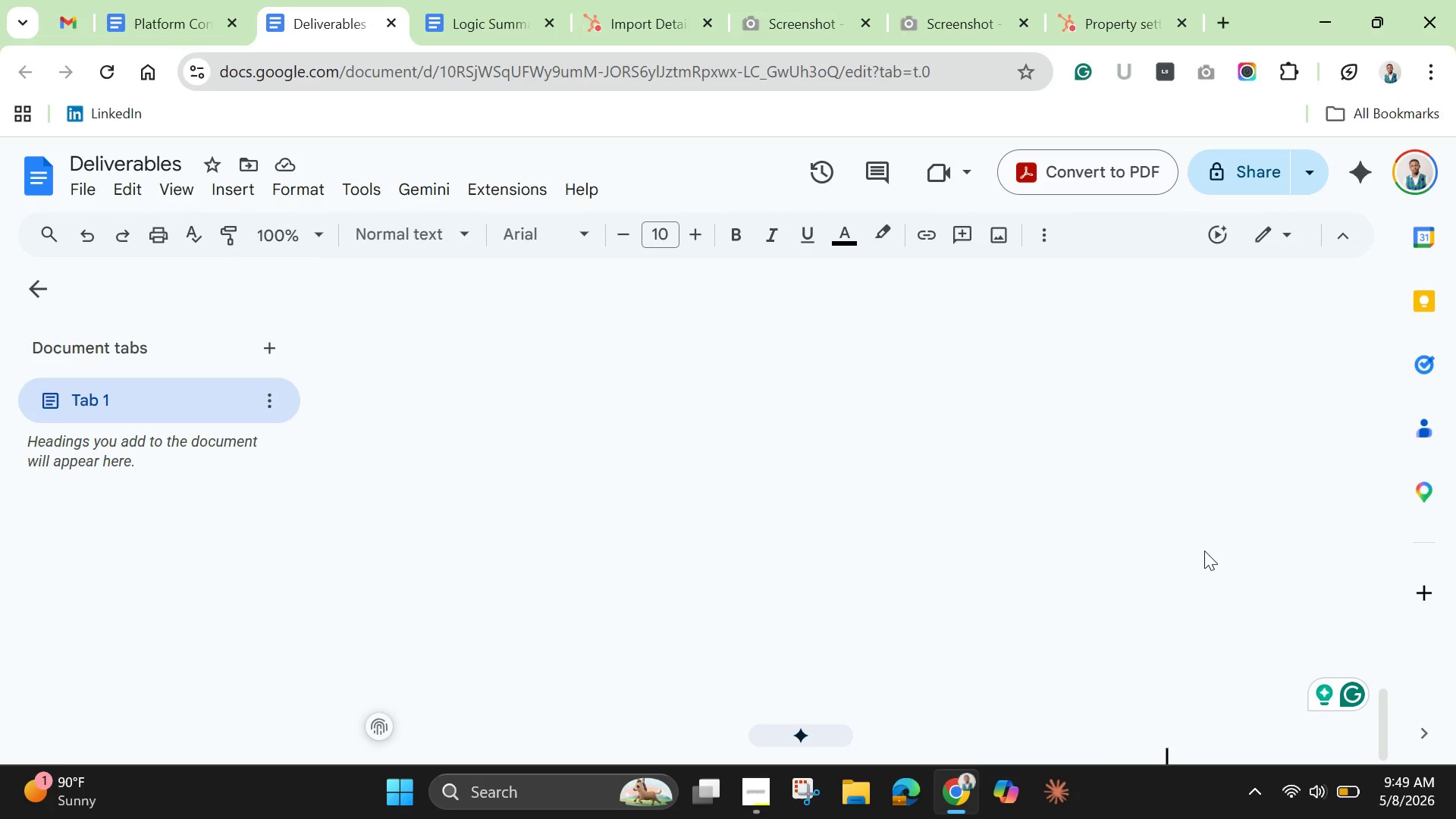 
wait(34.39)
 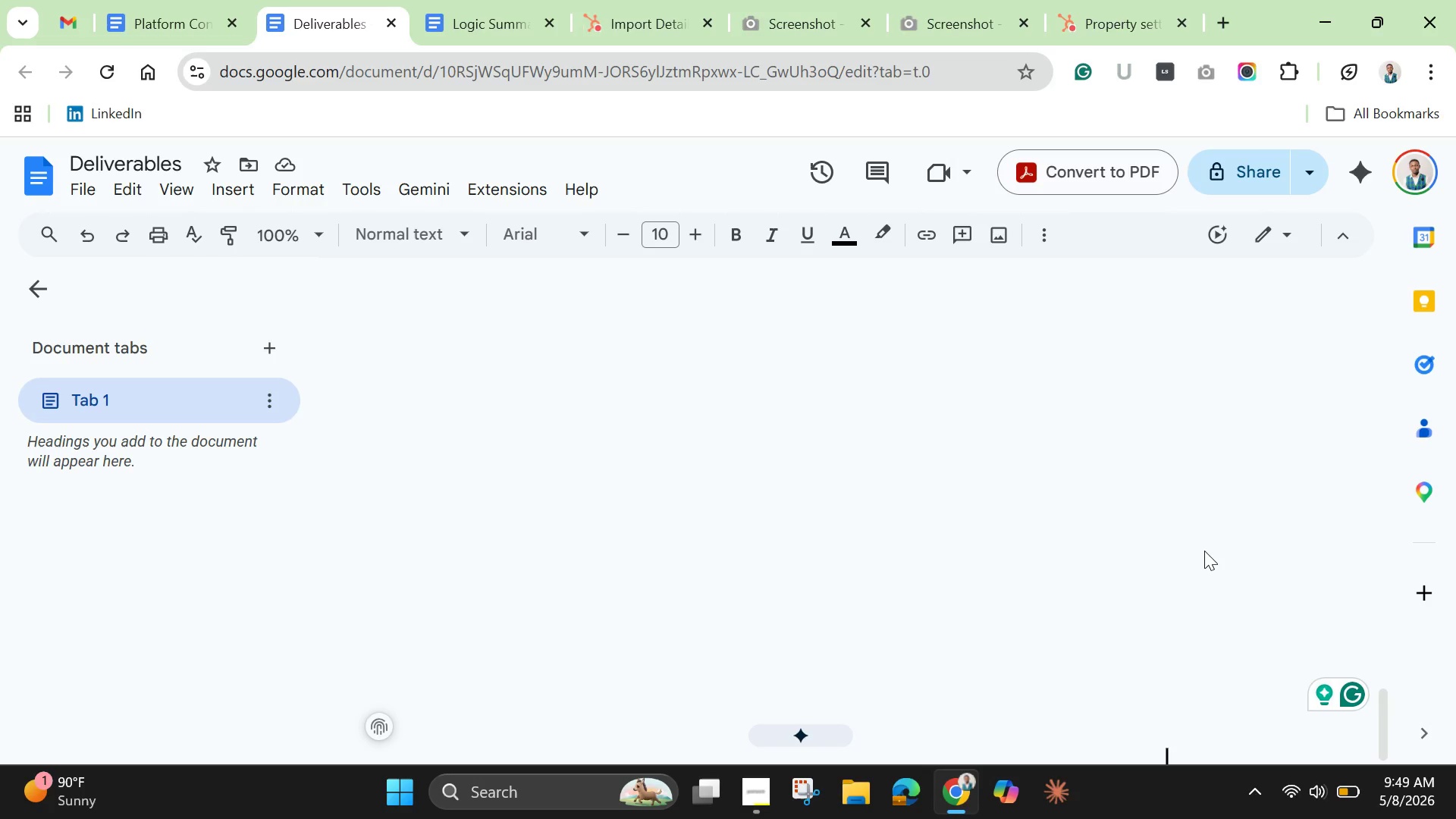 
scroll: coordinate [1192, 540], scroll_direction: up, amount: 1.0
 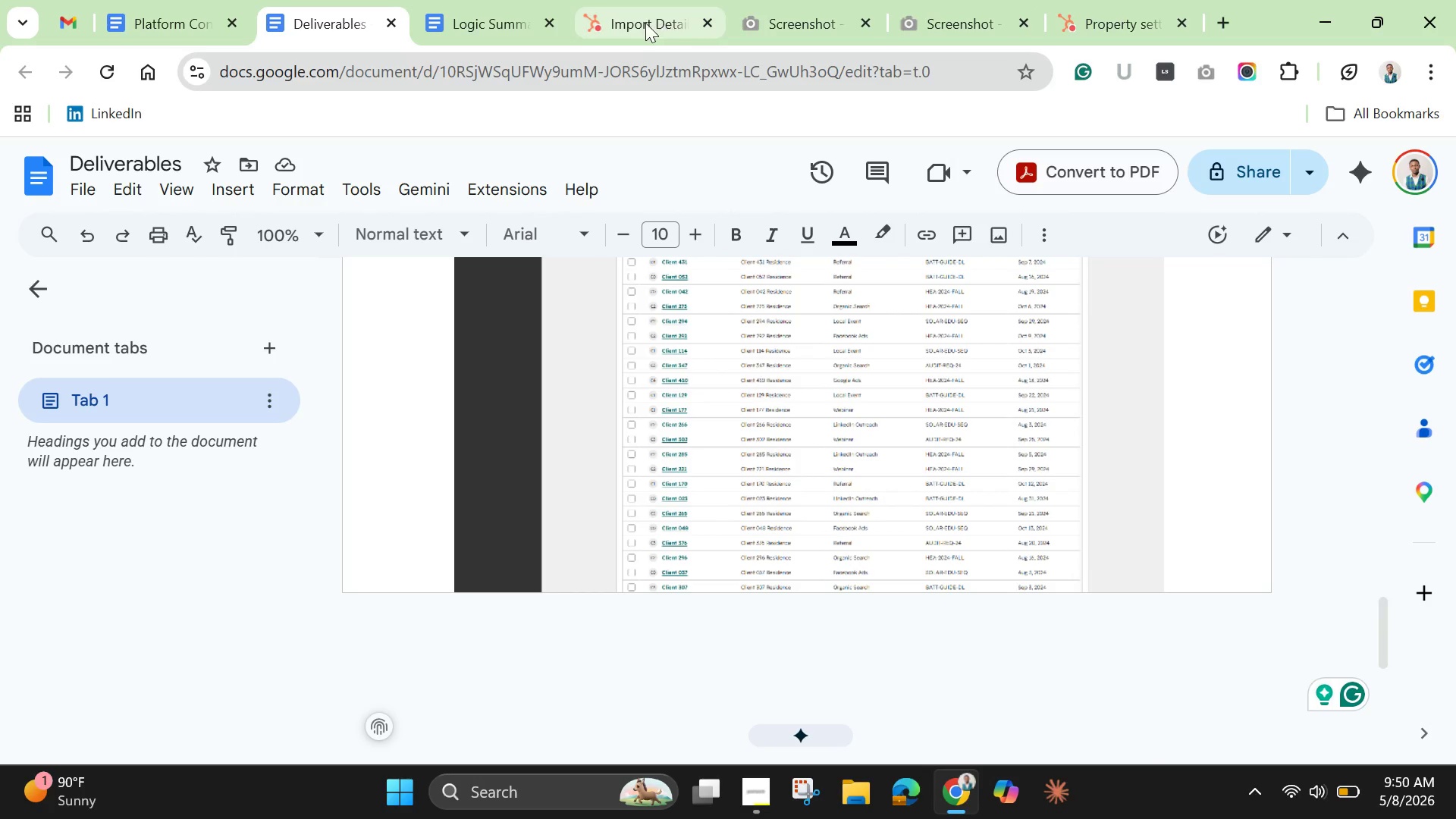 
left_click([639, 23])
 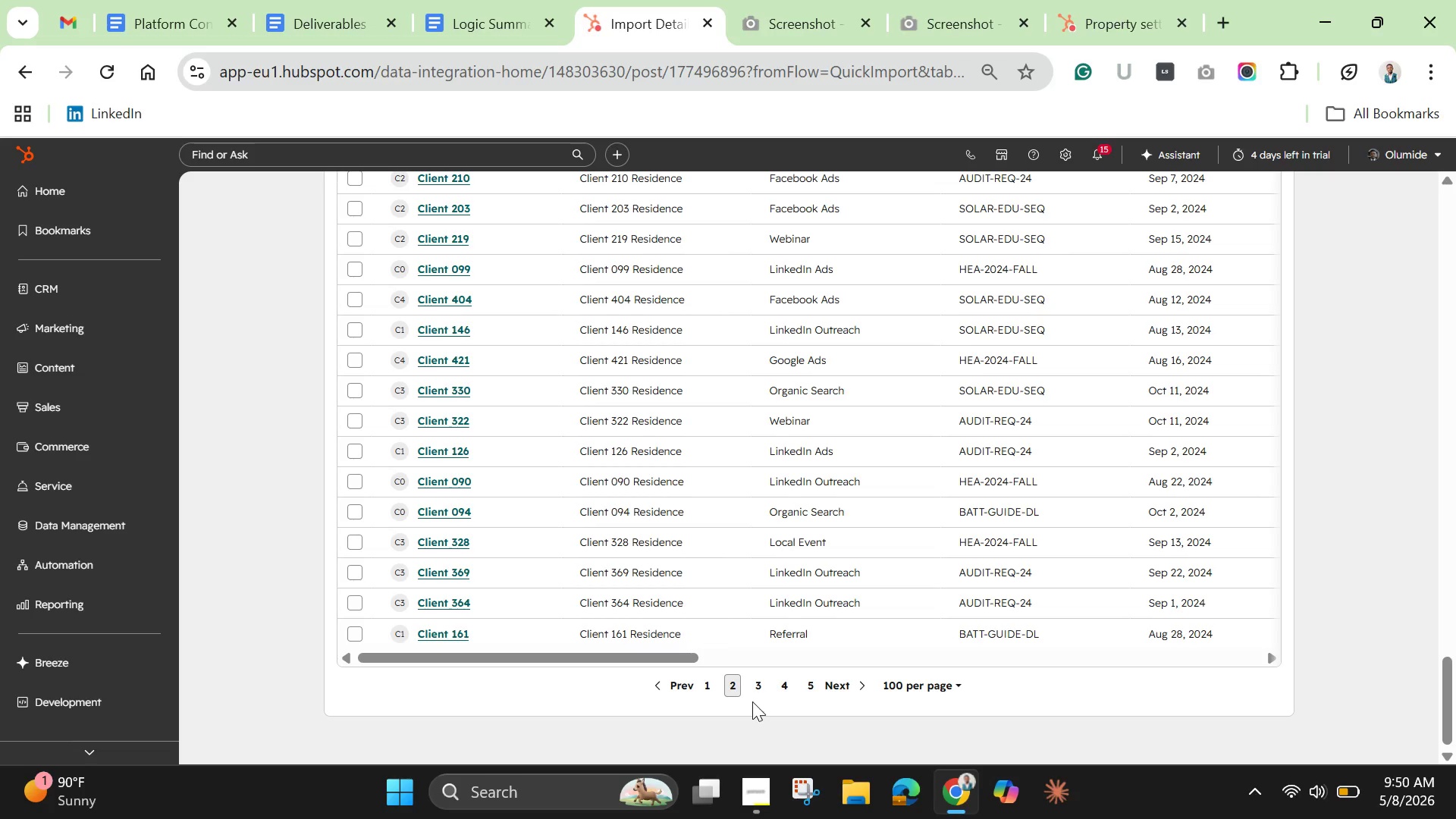 
left_click([759, 684])
 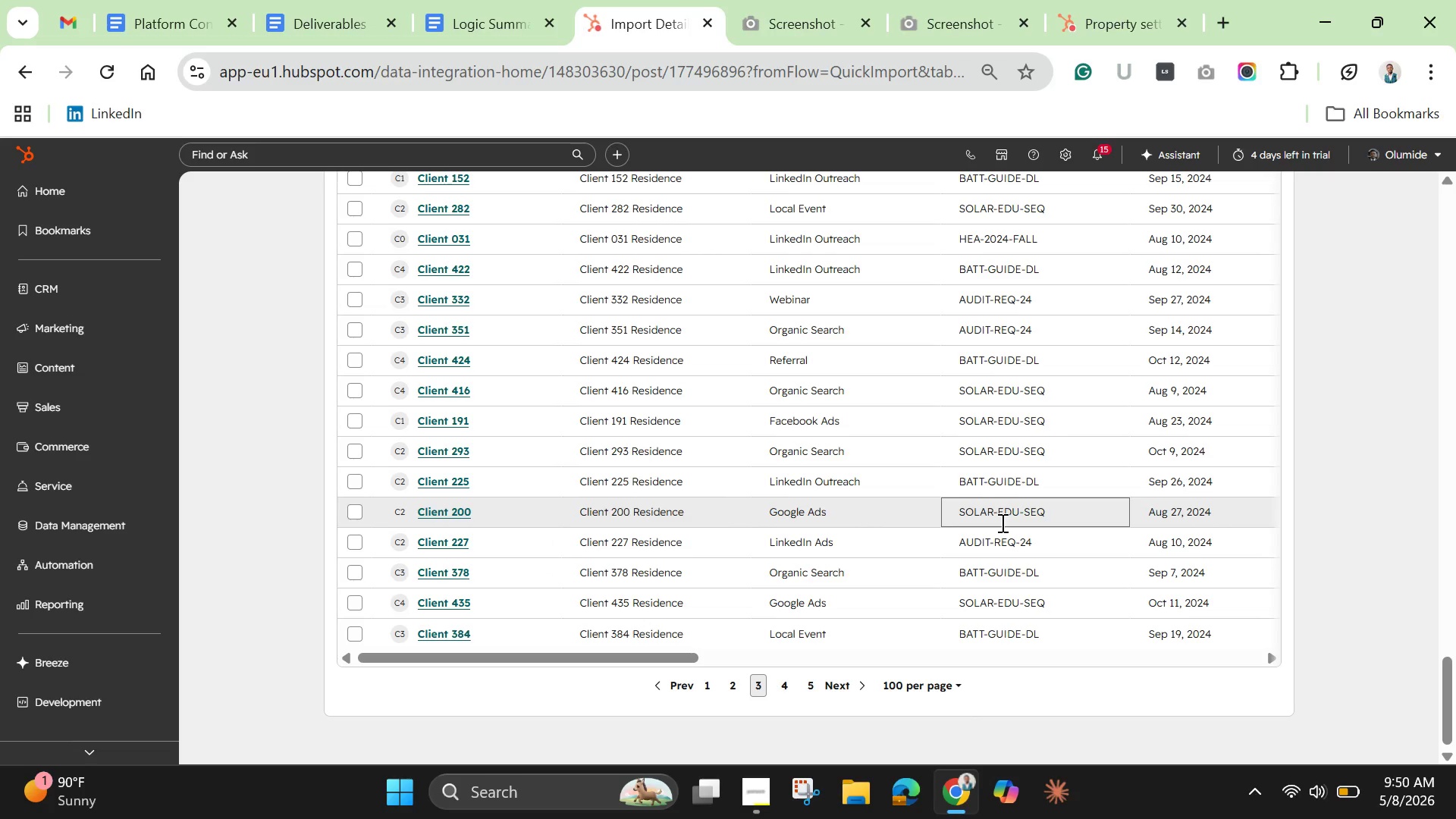 
wait(21.66)
 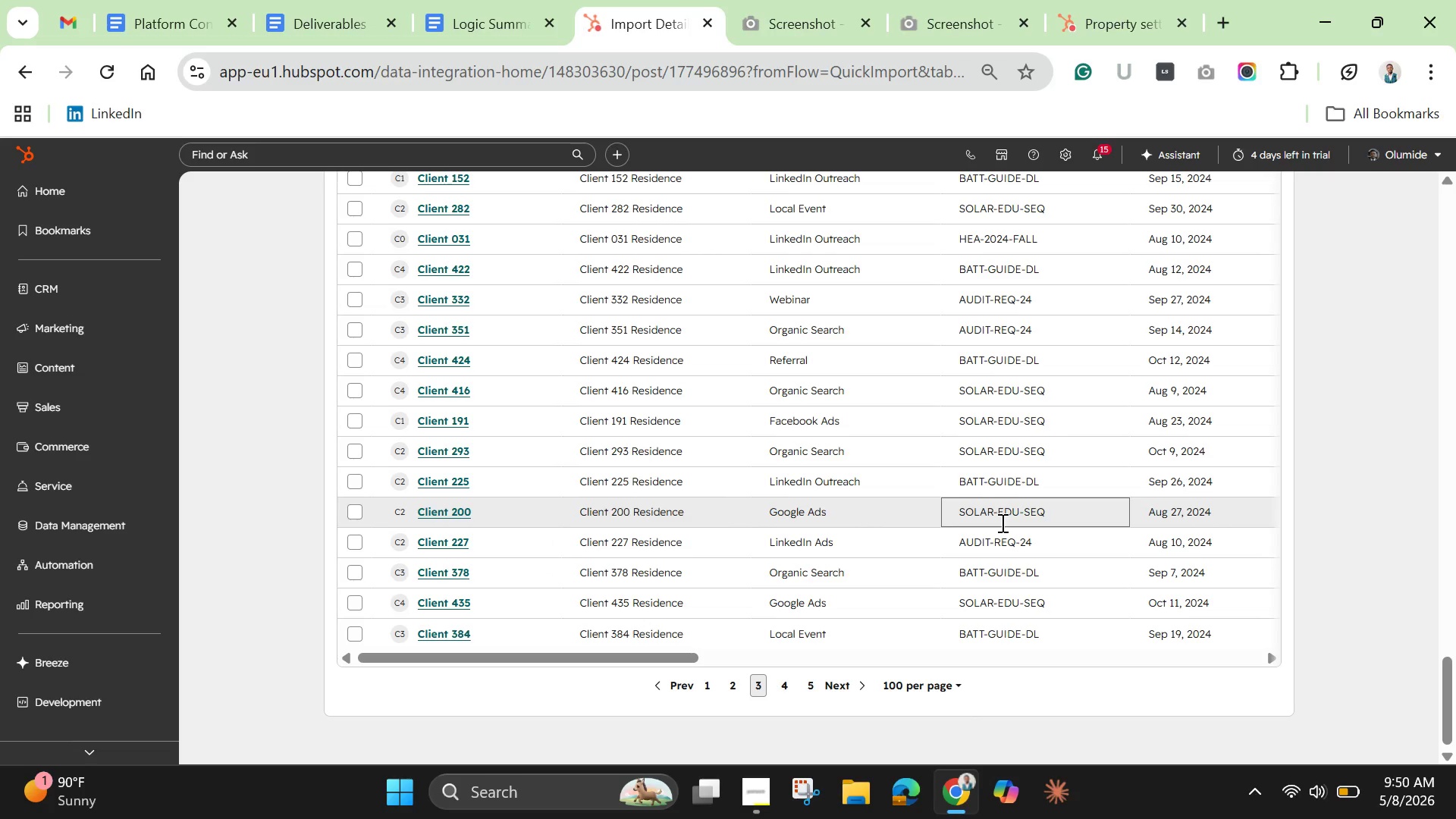 
scroll: coordinate [931, 476], scroll_direction: up, amount: 6.0
 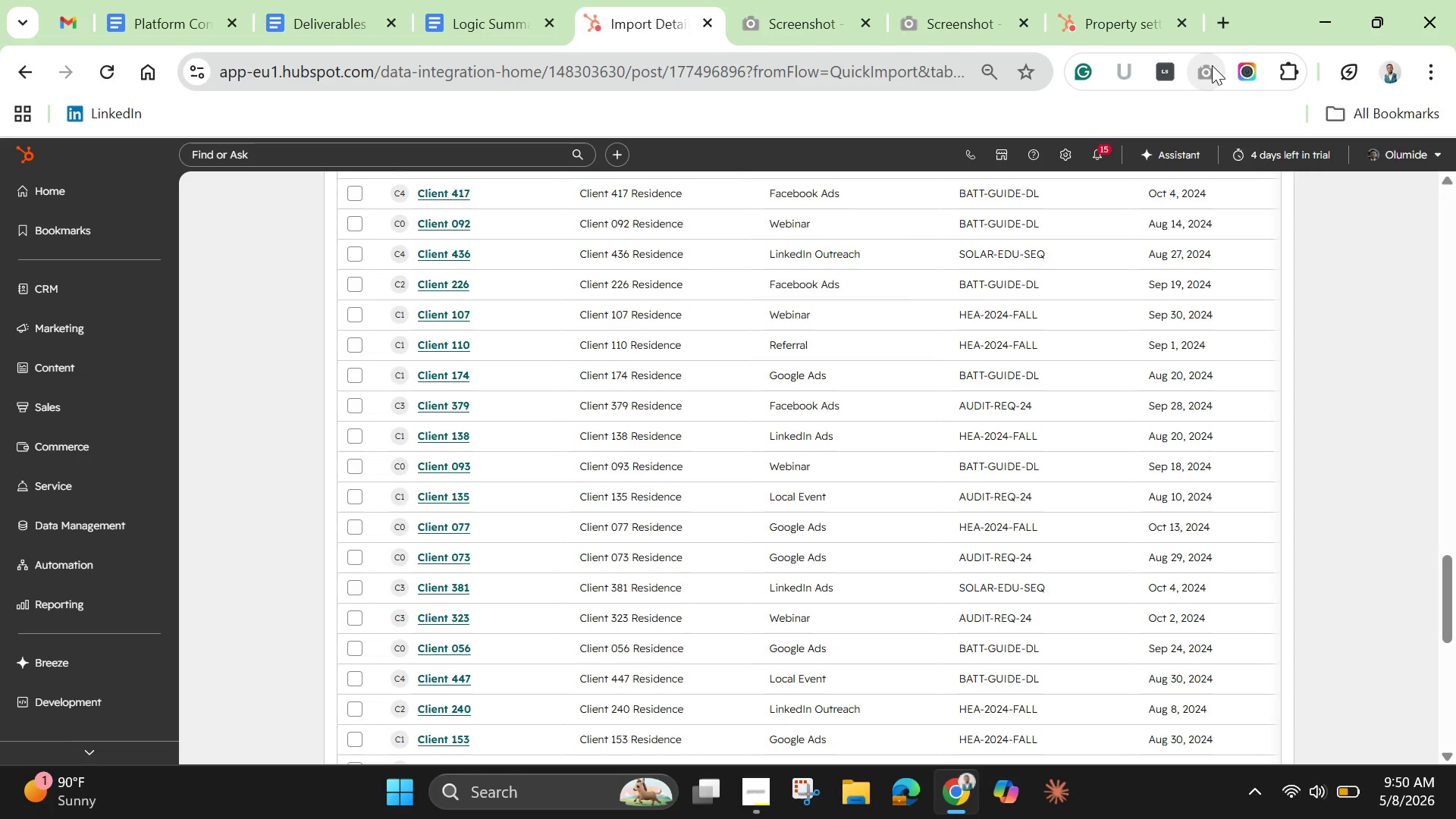 
left_click([1212, 65])
 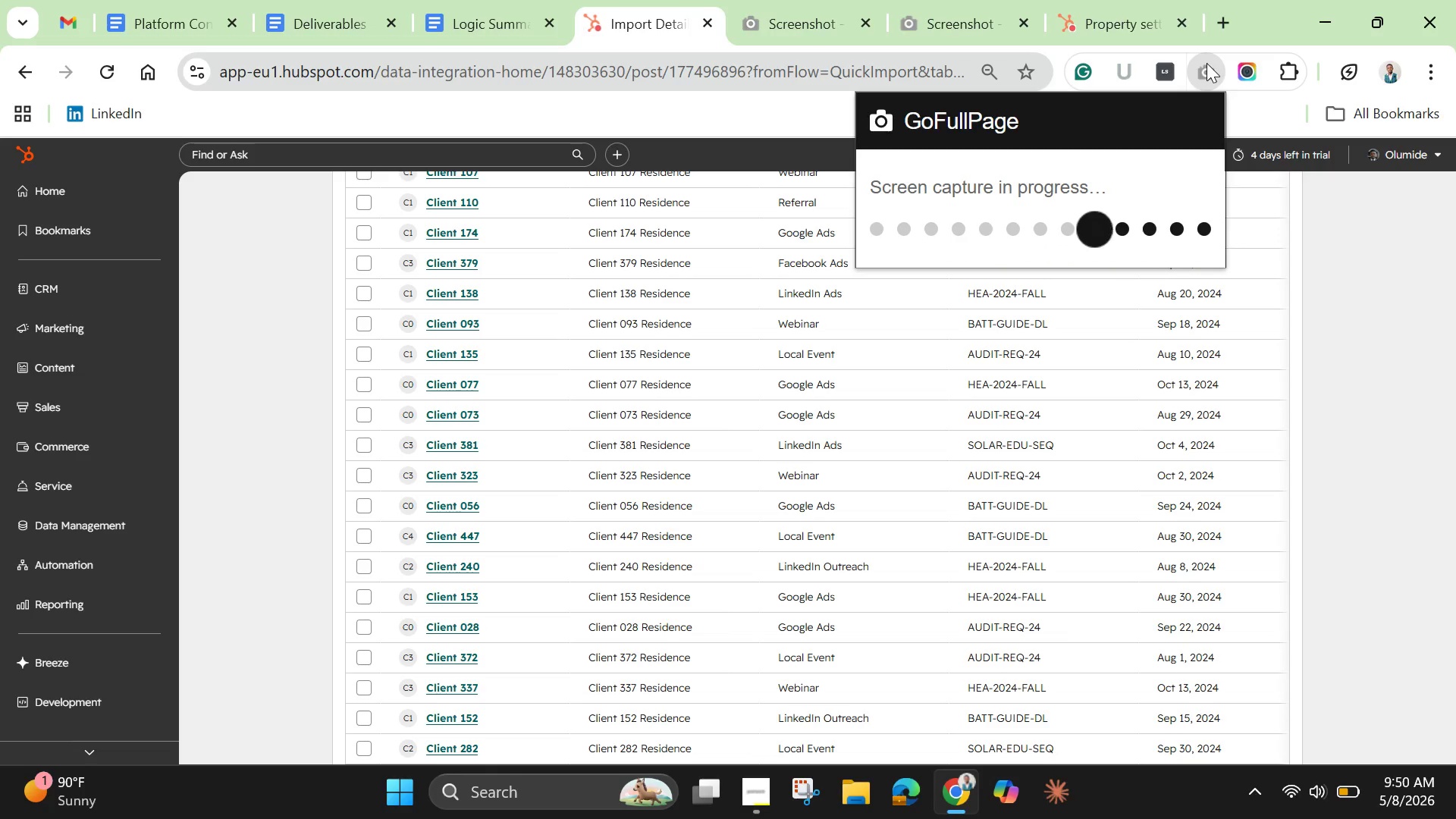 
wait(12.78)
 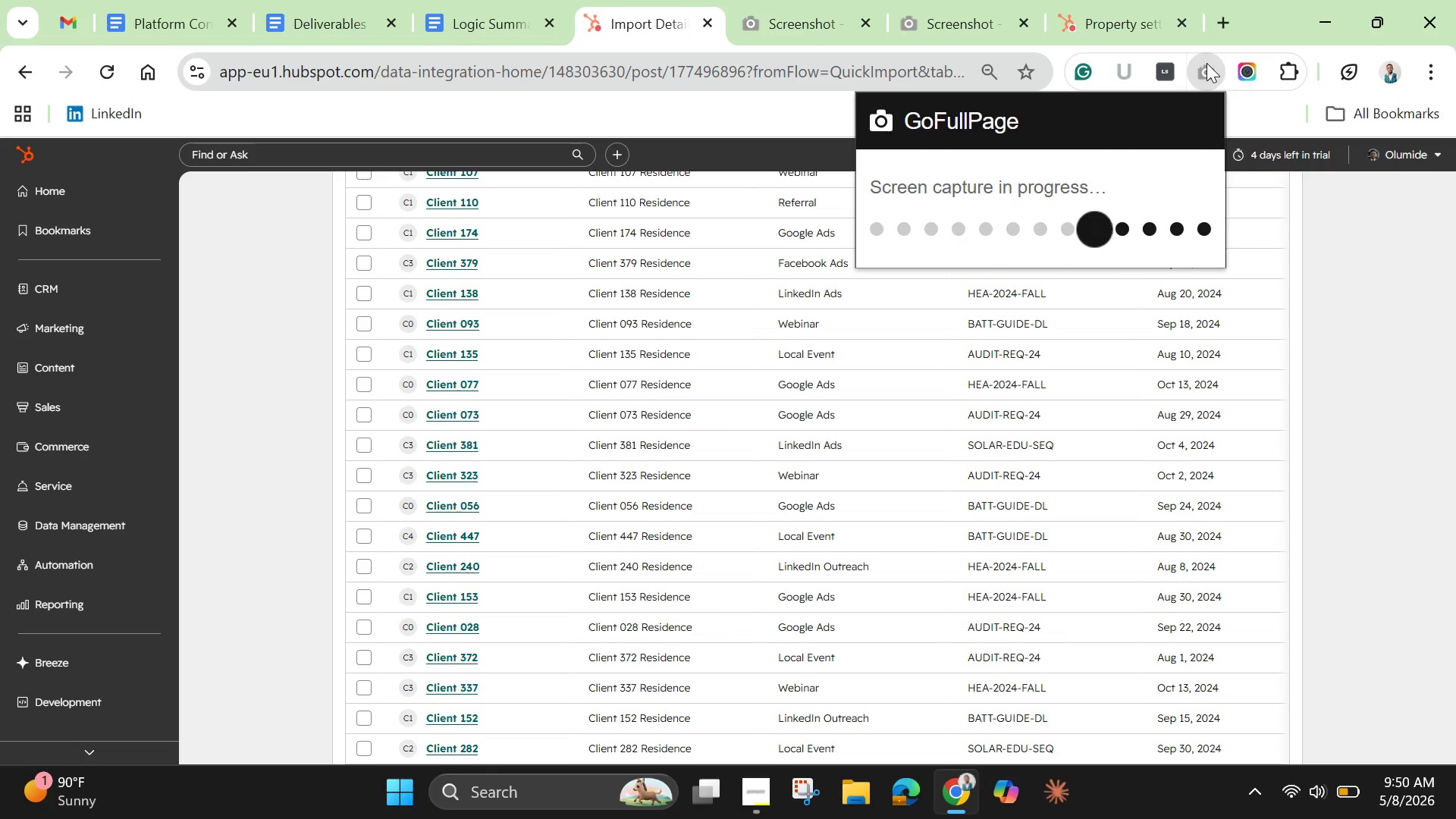 
right_click([714, 396])
 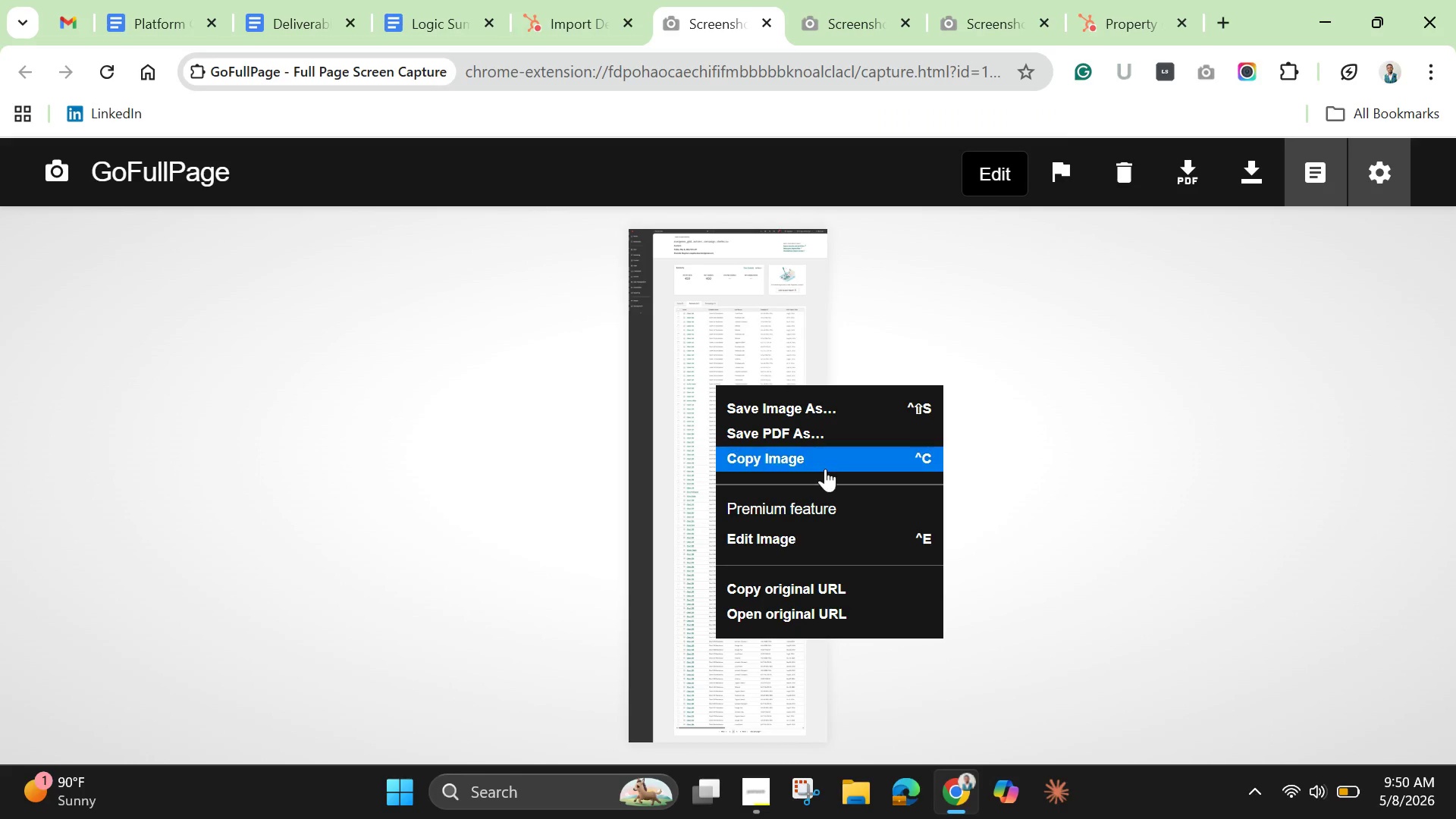 
left_click([823, 467])
 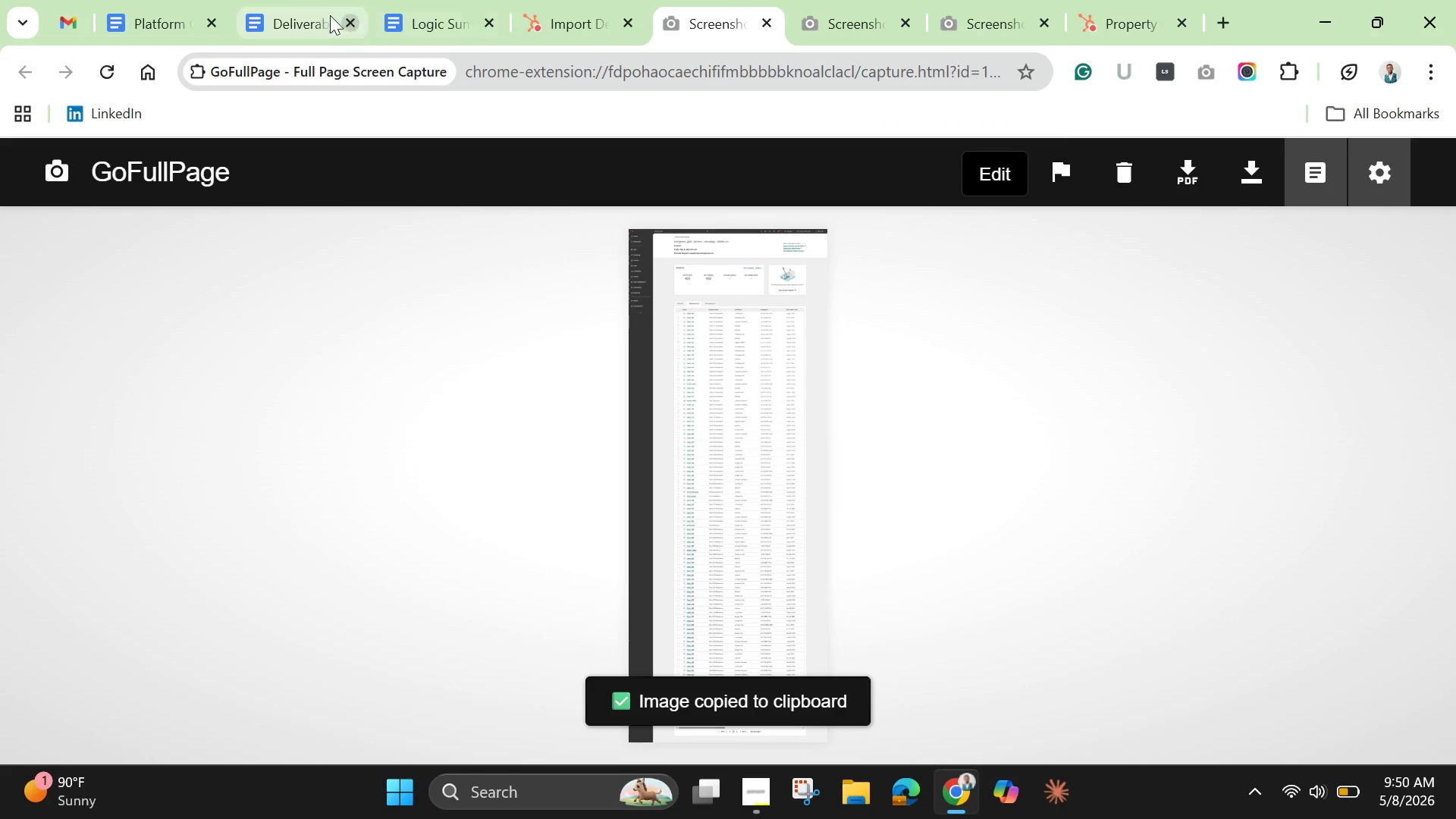 
left_click_drag(start_coordinate=[307, 14], to_coordinate=[581, 23])
 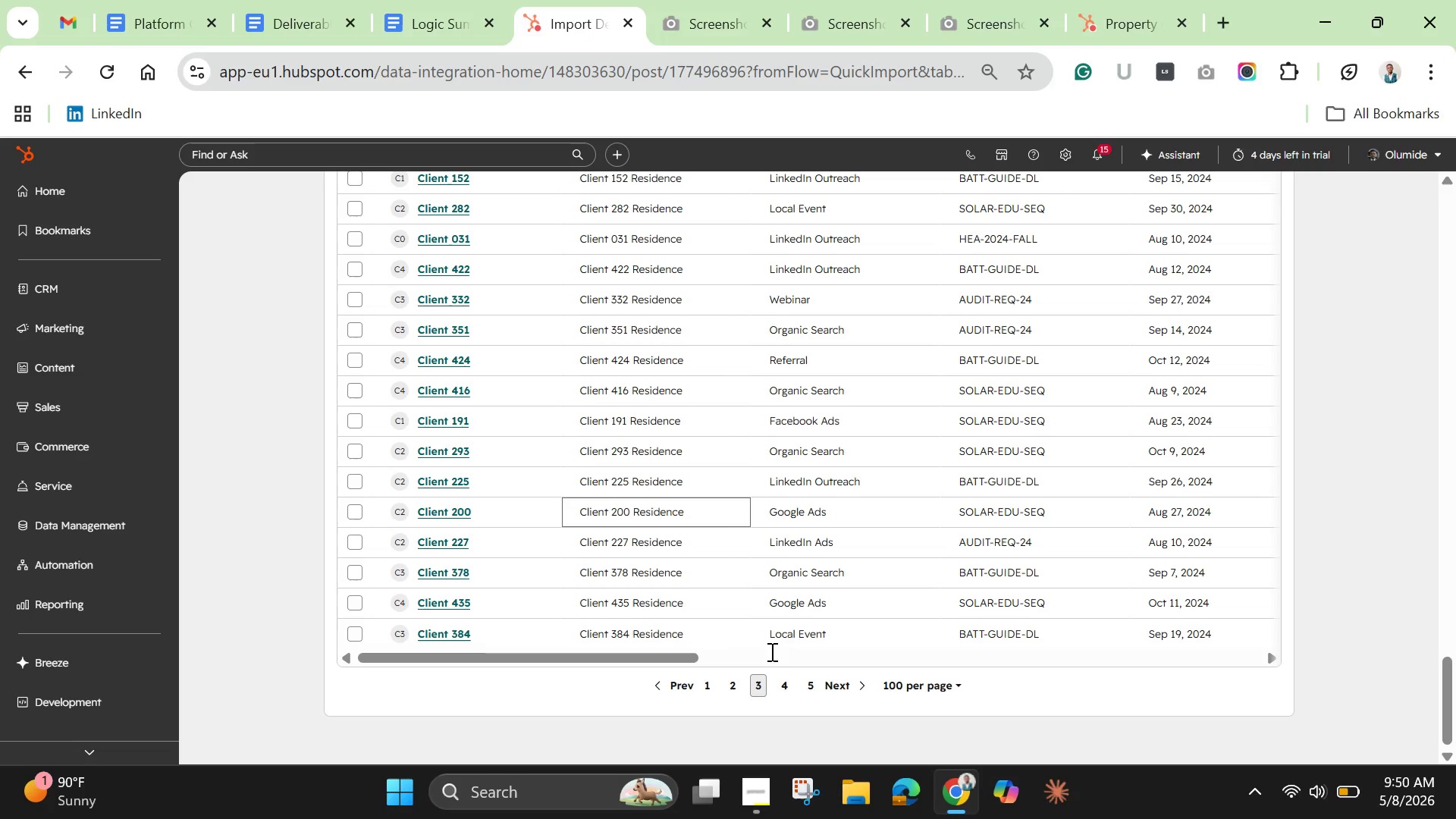 
key(Enter)
 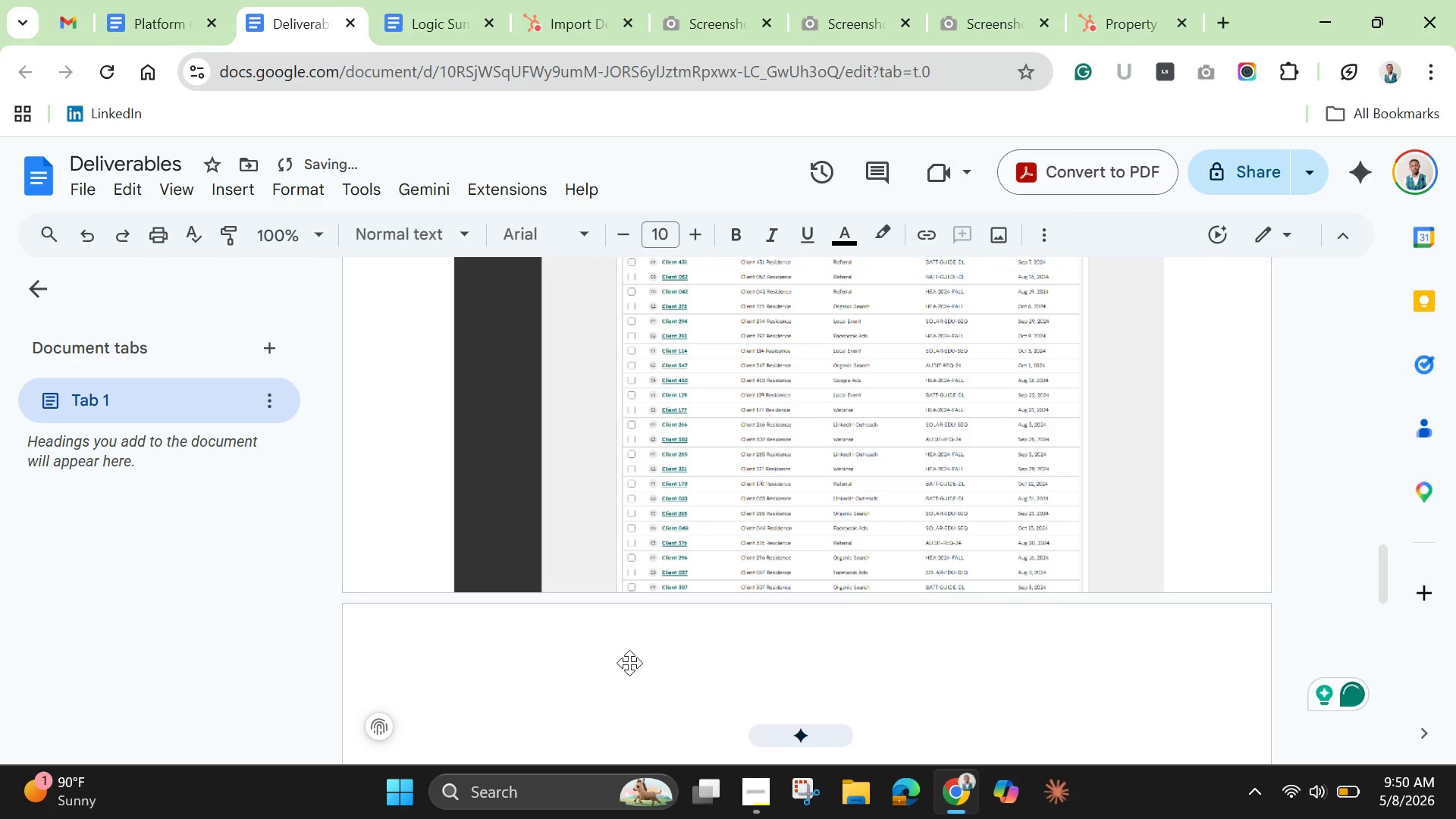 
key(Control+V)
 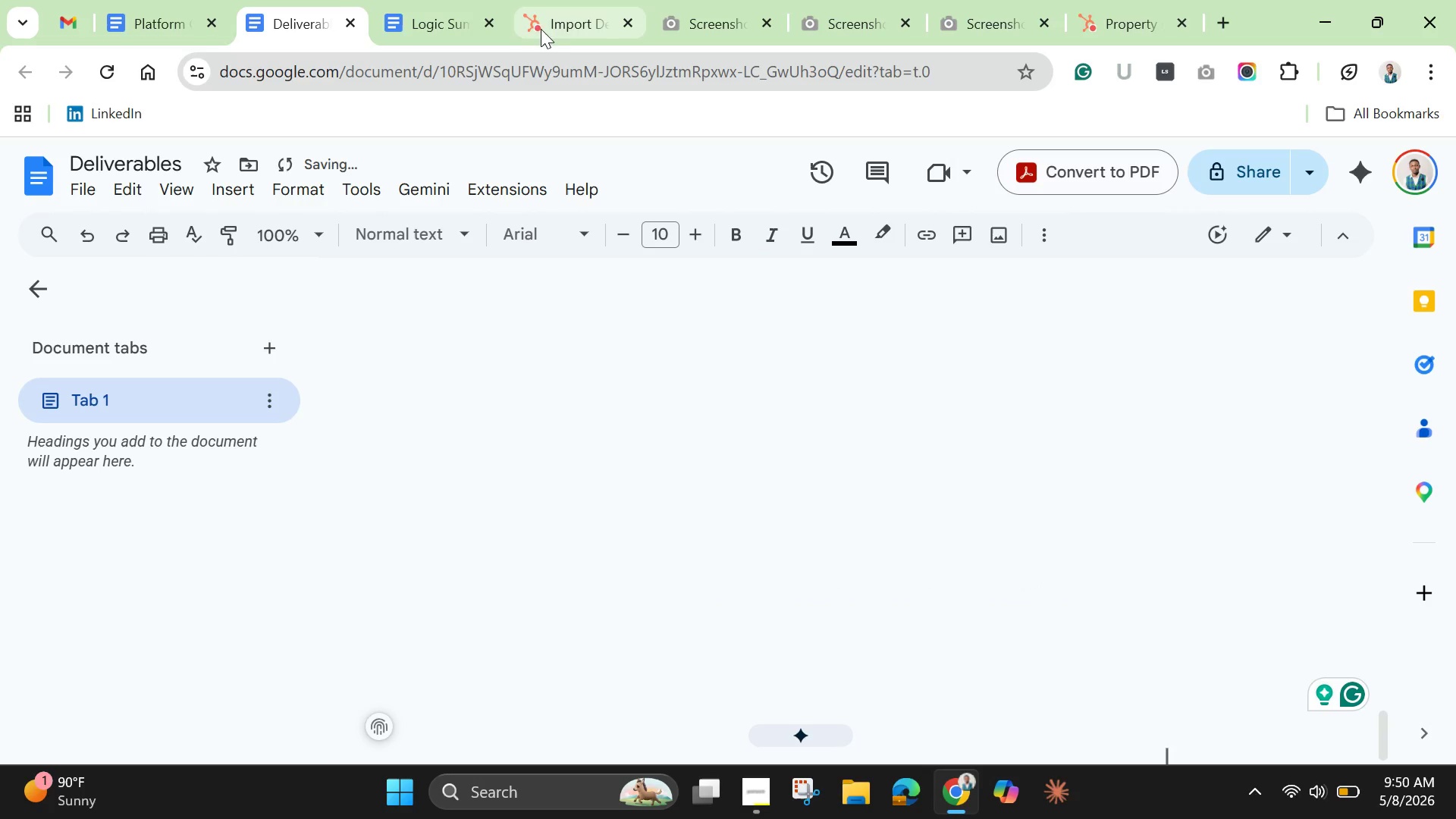 
left_click([581, 23])
 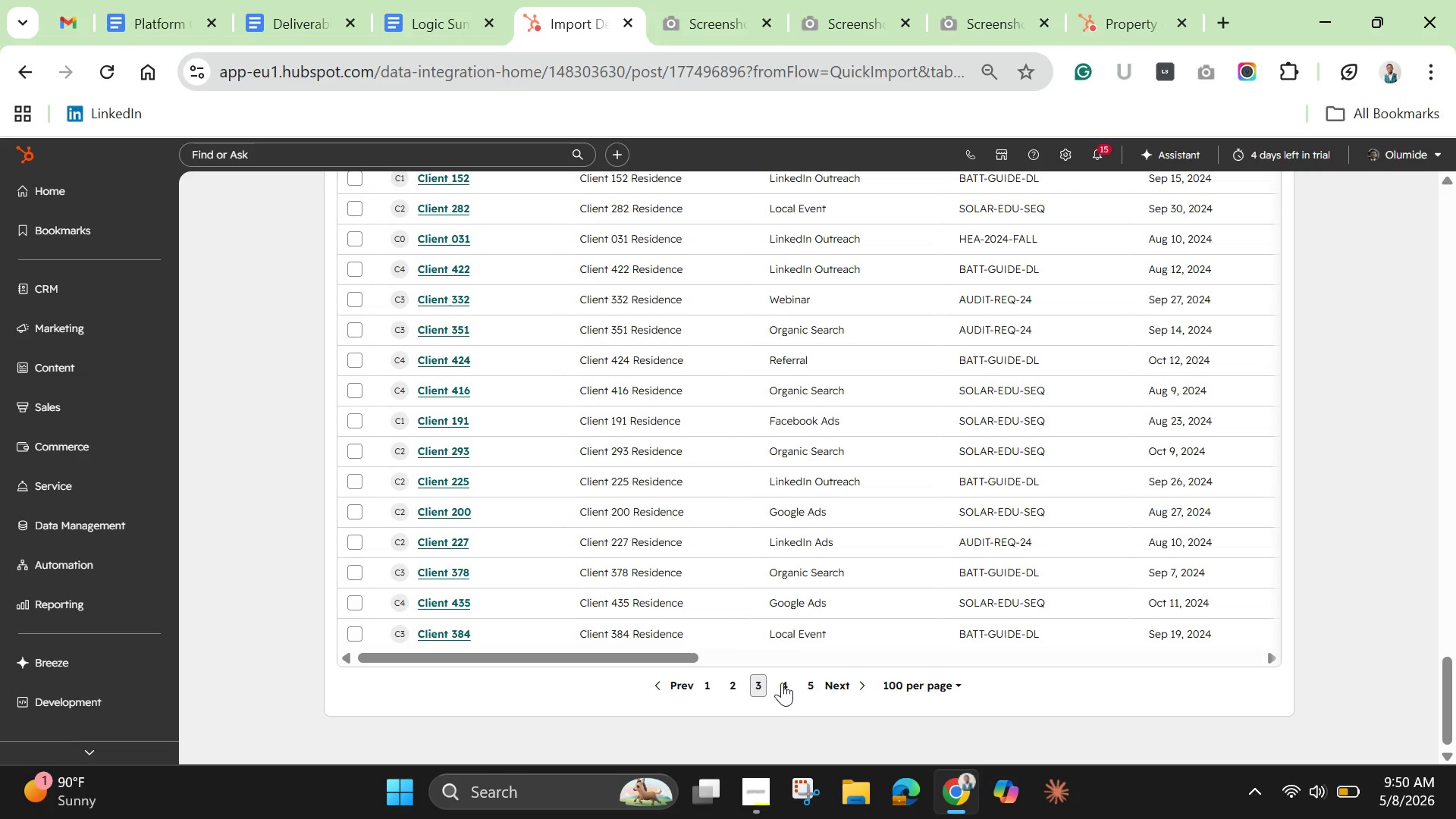 
left_click([785, 681])
 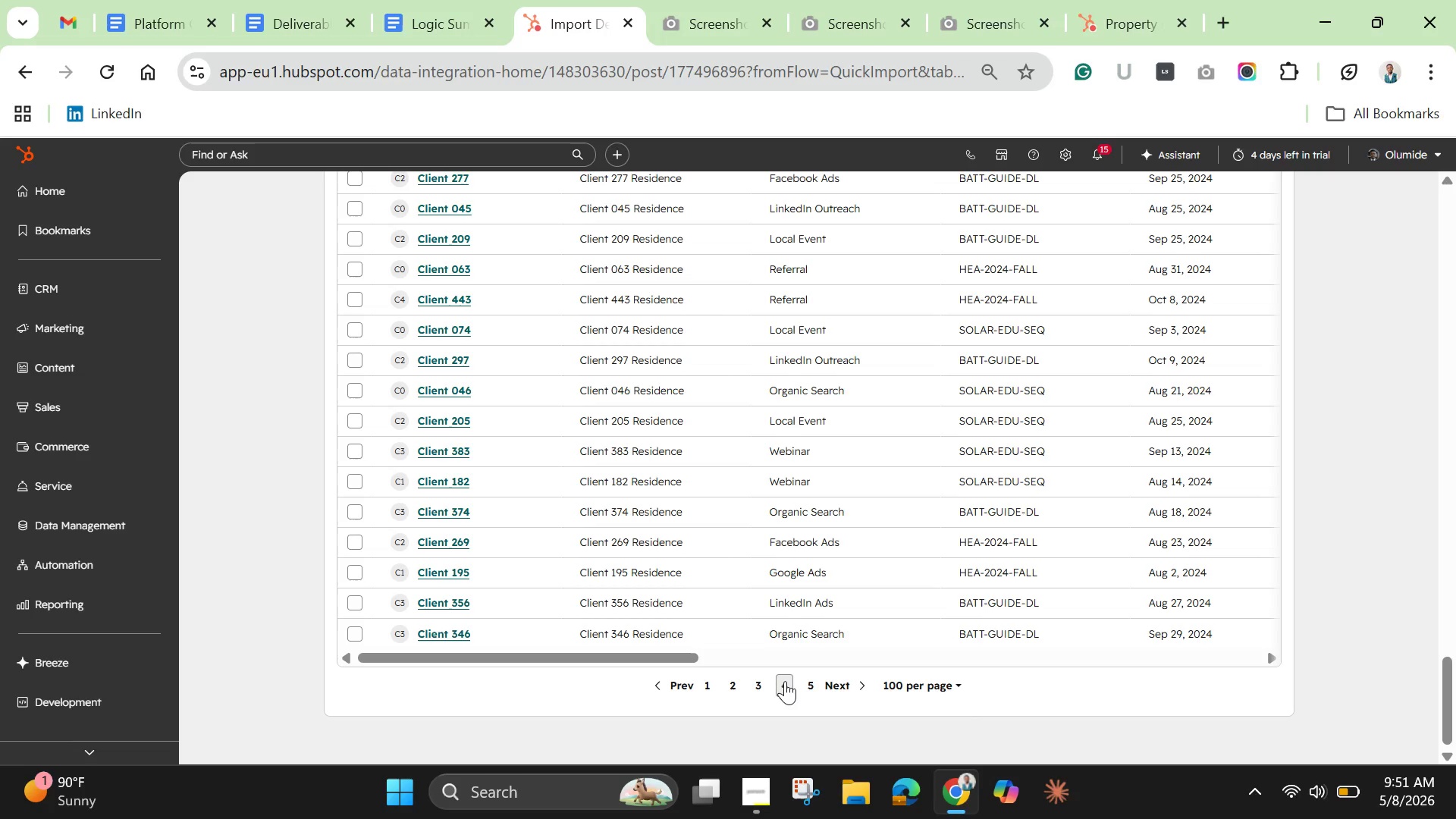 
wait(22.39)
 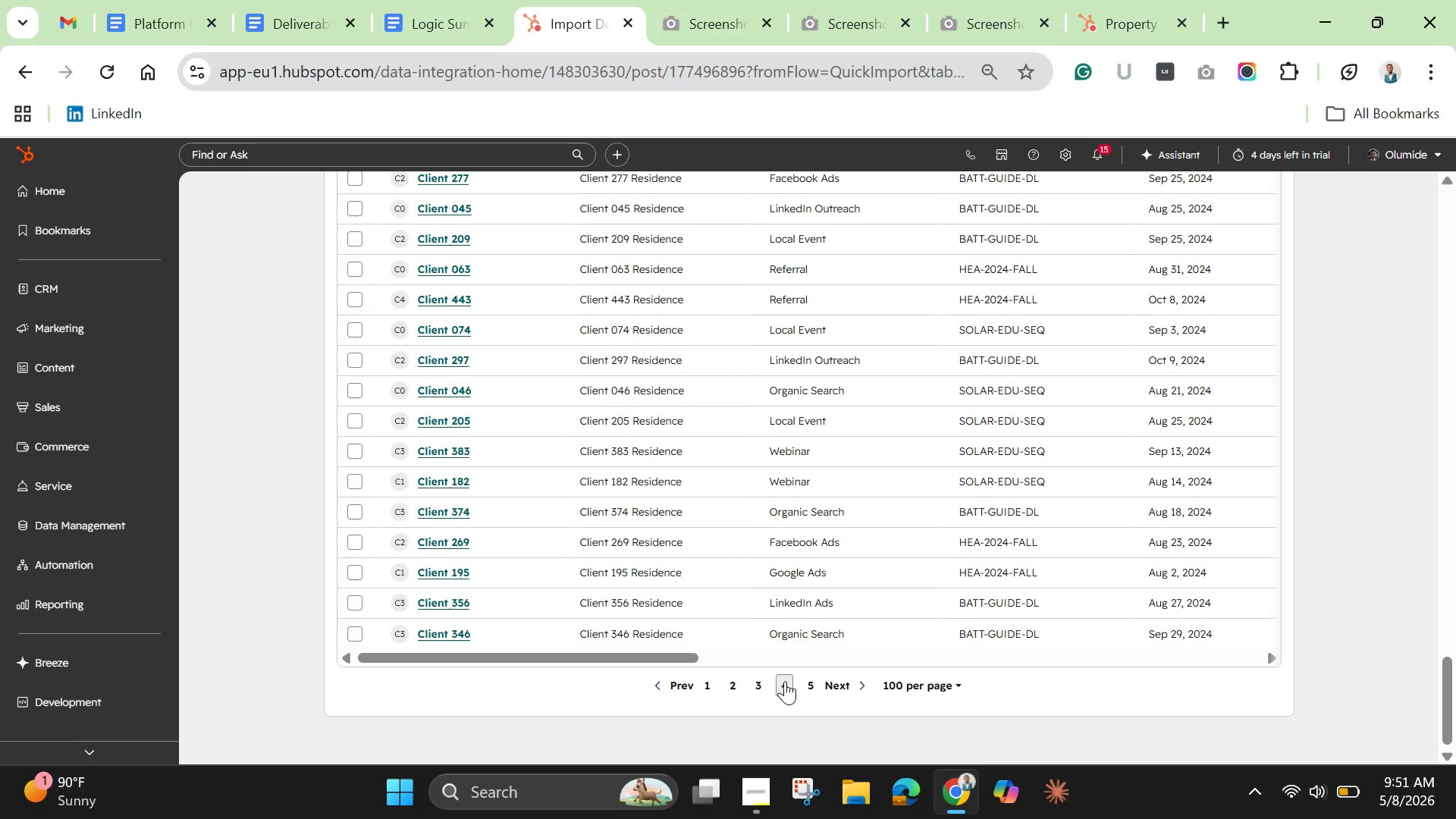 
scroll: coordinate [1213, 89], scroll_direction: up, amount: 14.0
 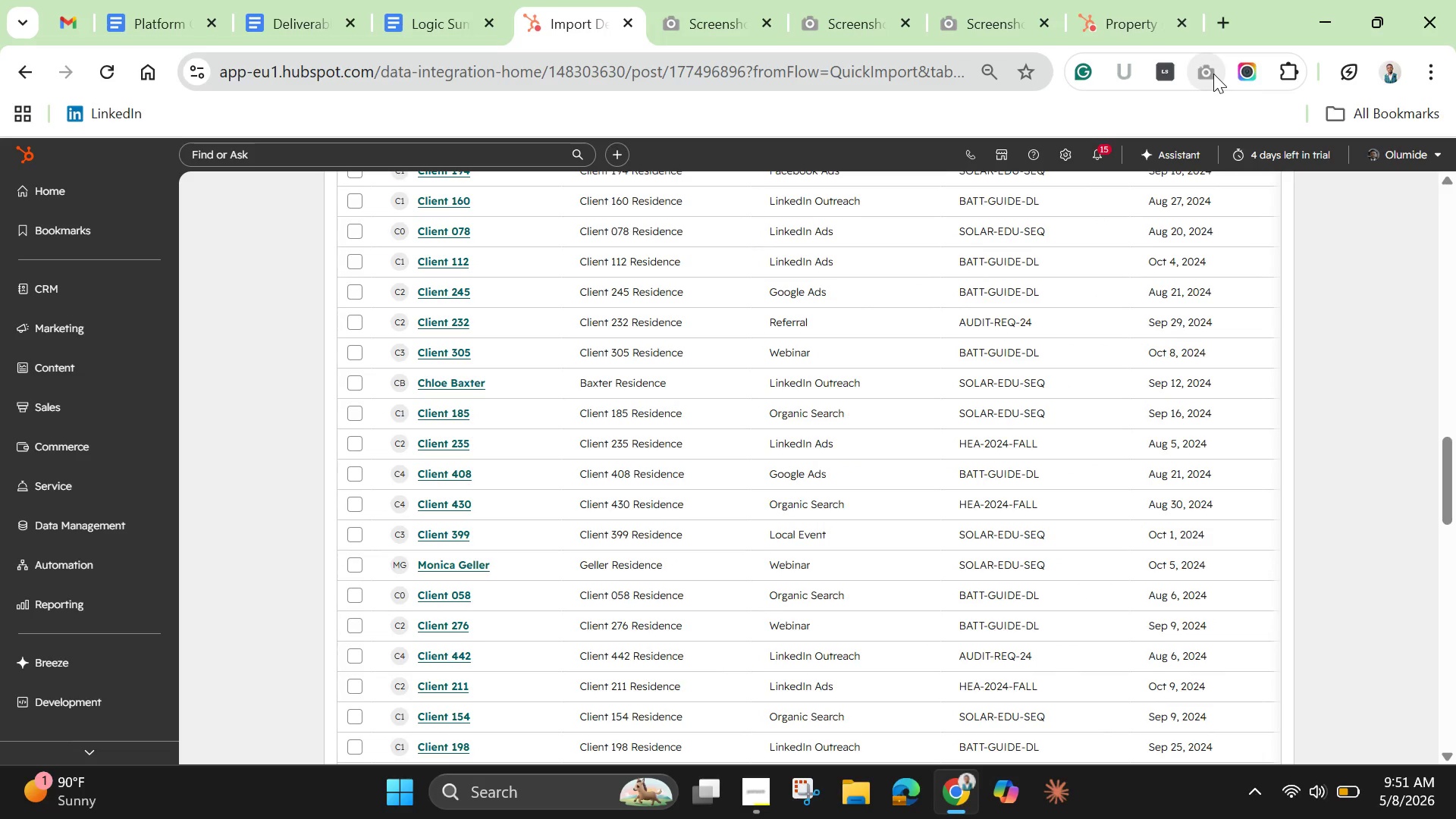 
left_click([1213, 74])
 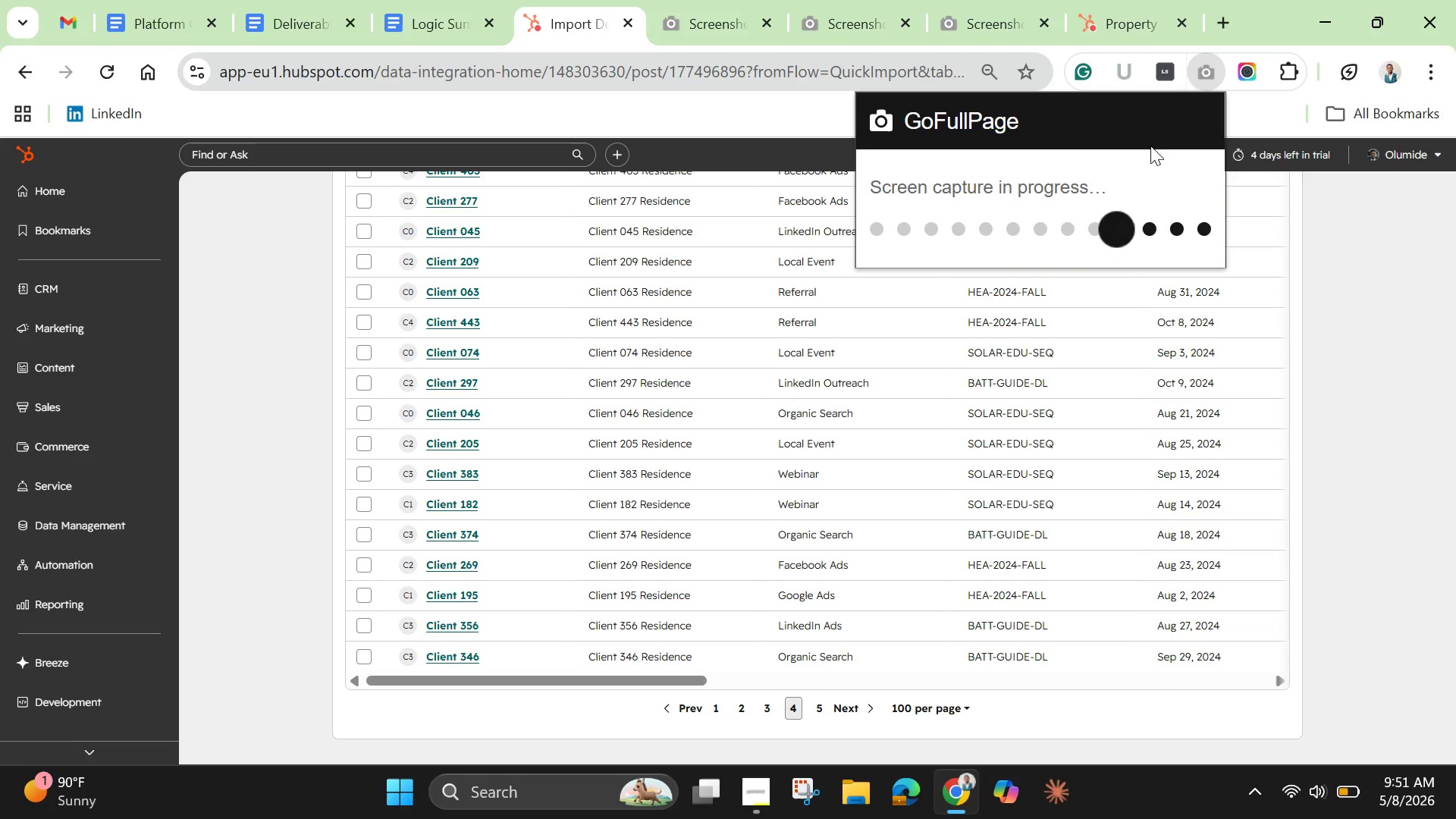 
wait(13.53)
 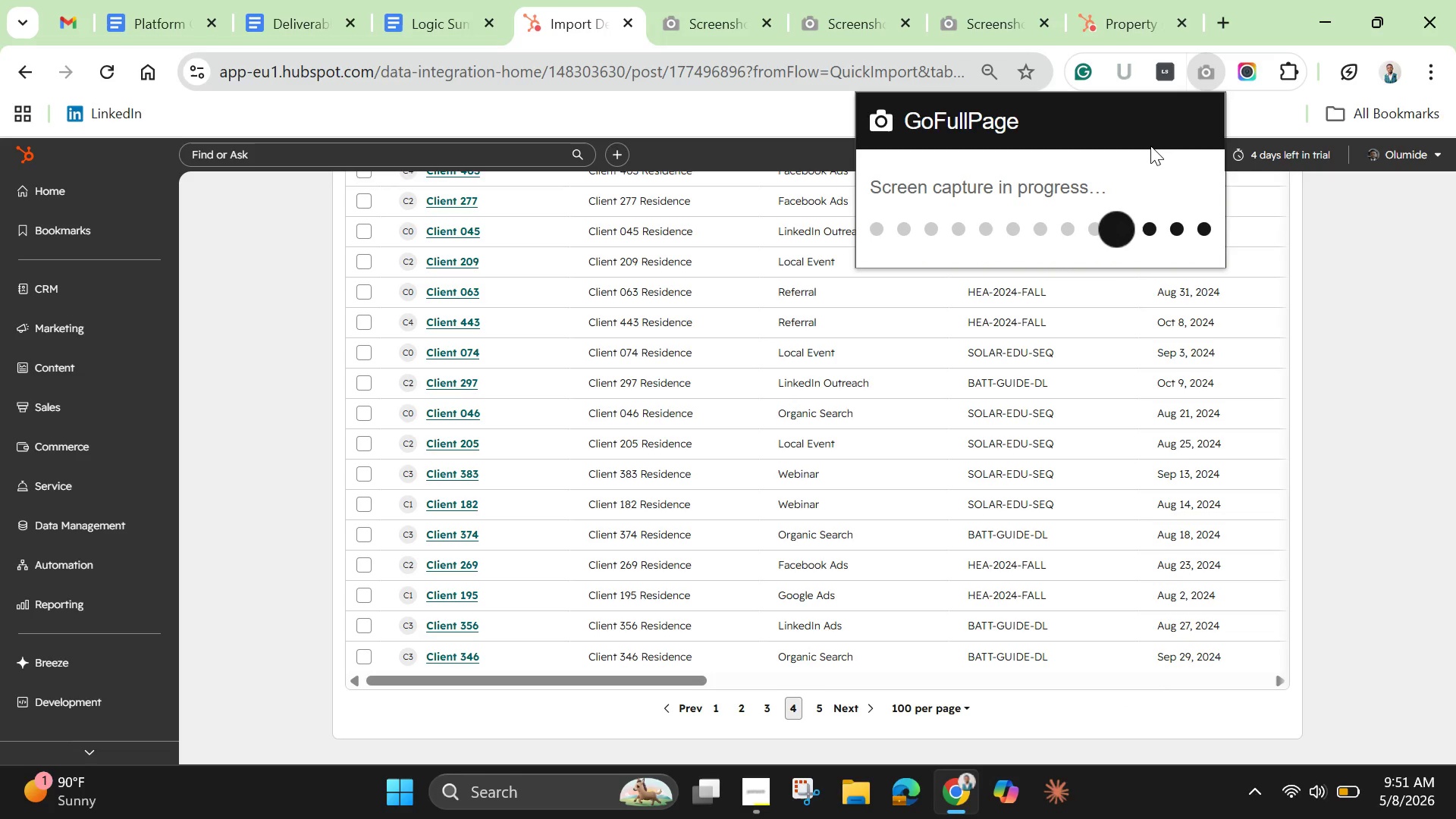 
right_click([697, 515])
 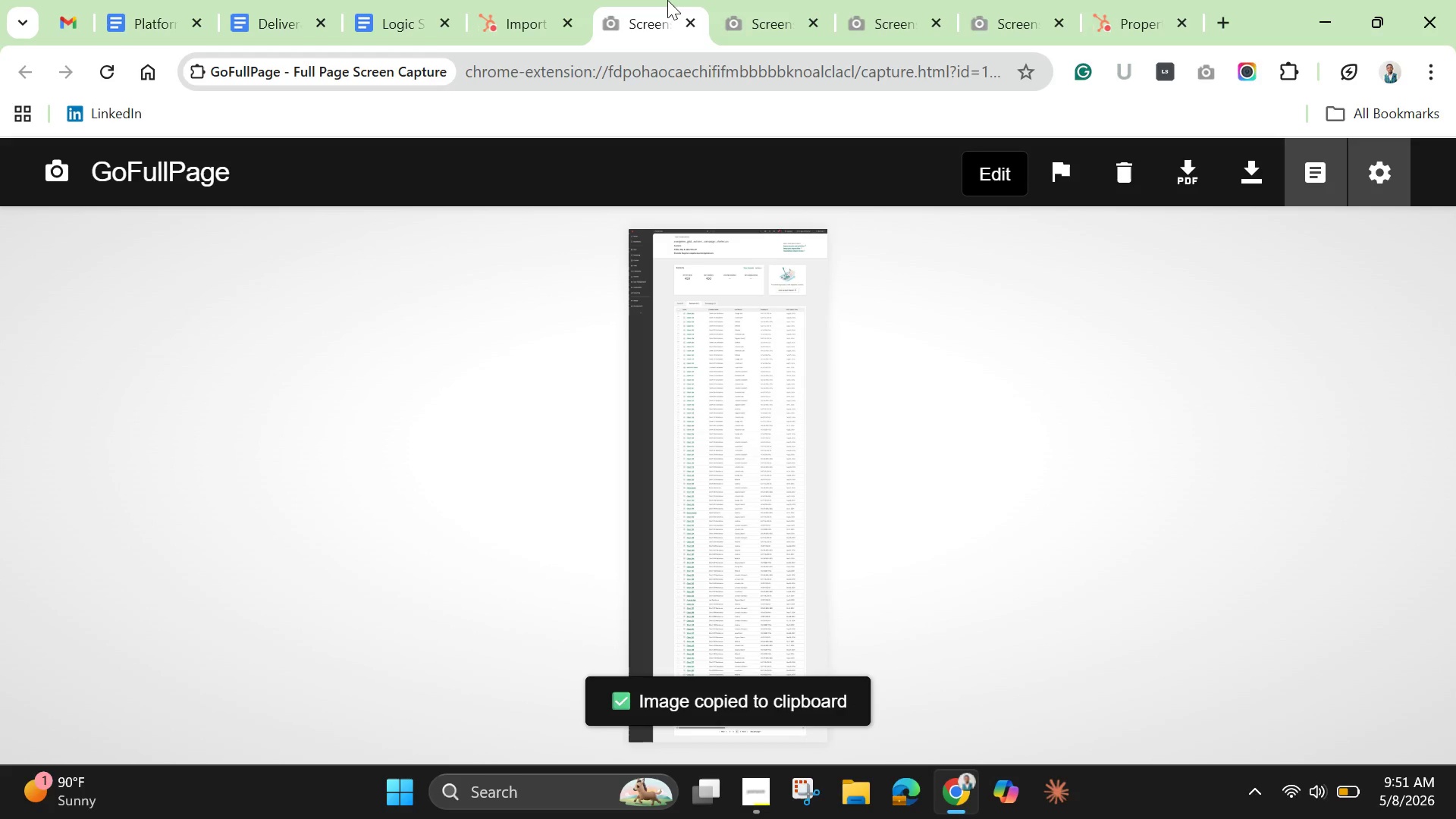 
left_click([522, 24])
 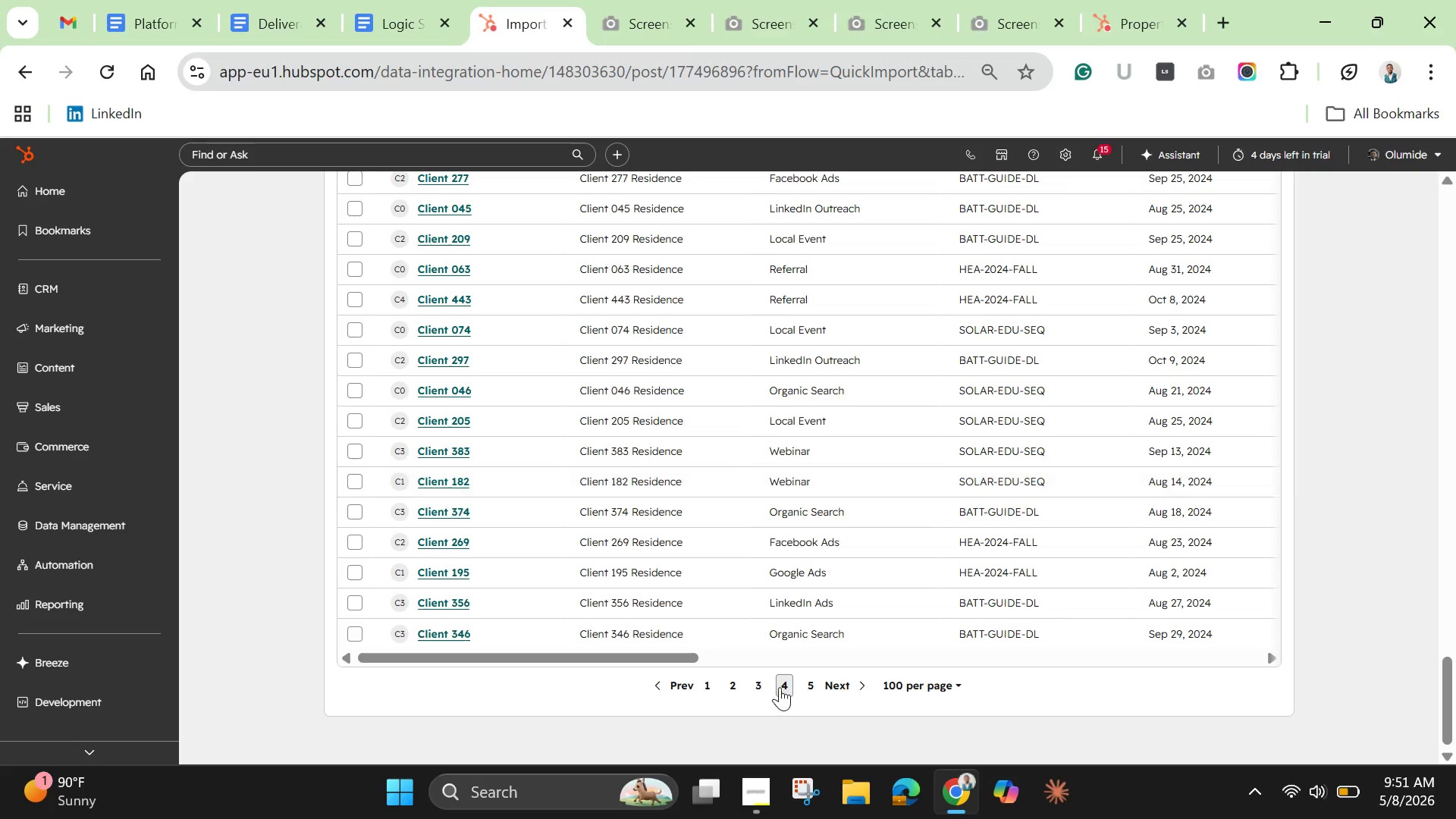 
scroll: coordinate [761, 661], scroll_direction: down, amount: 1.0
 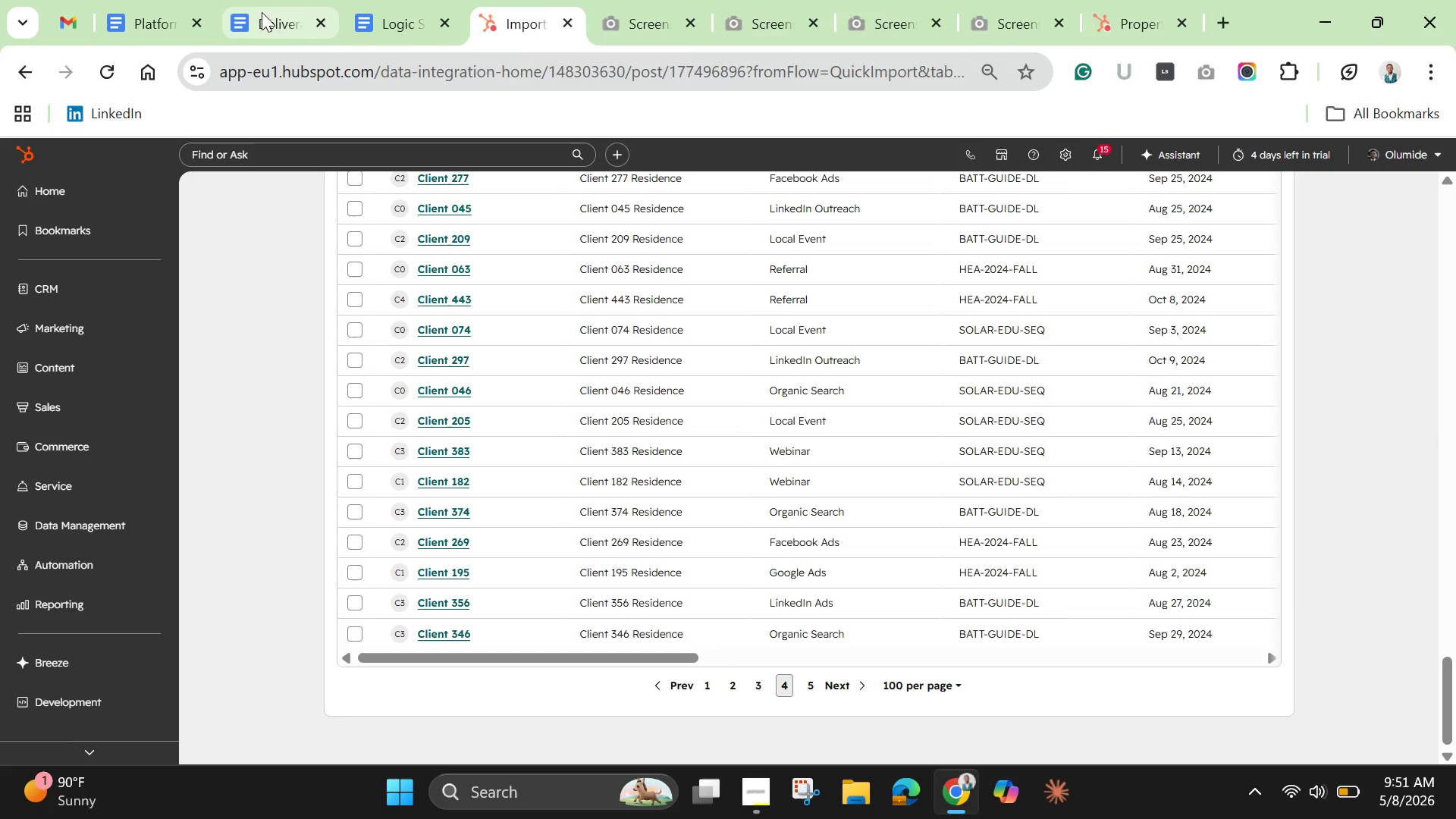 
left_click([273, 12])
 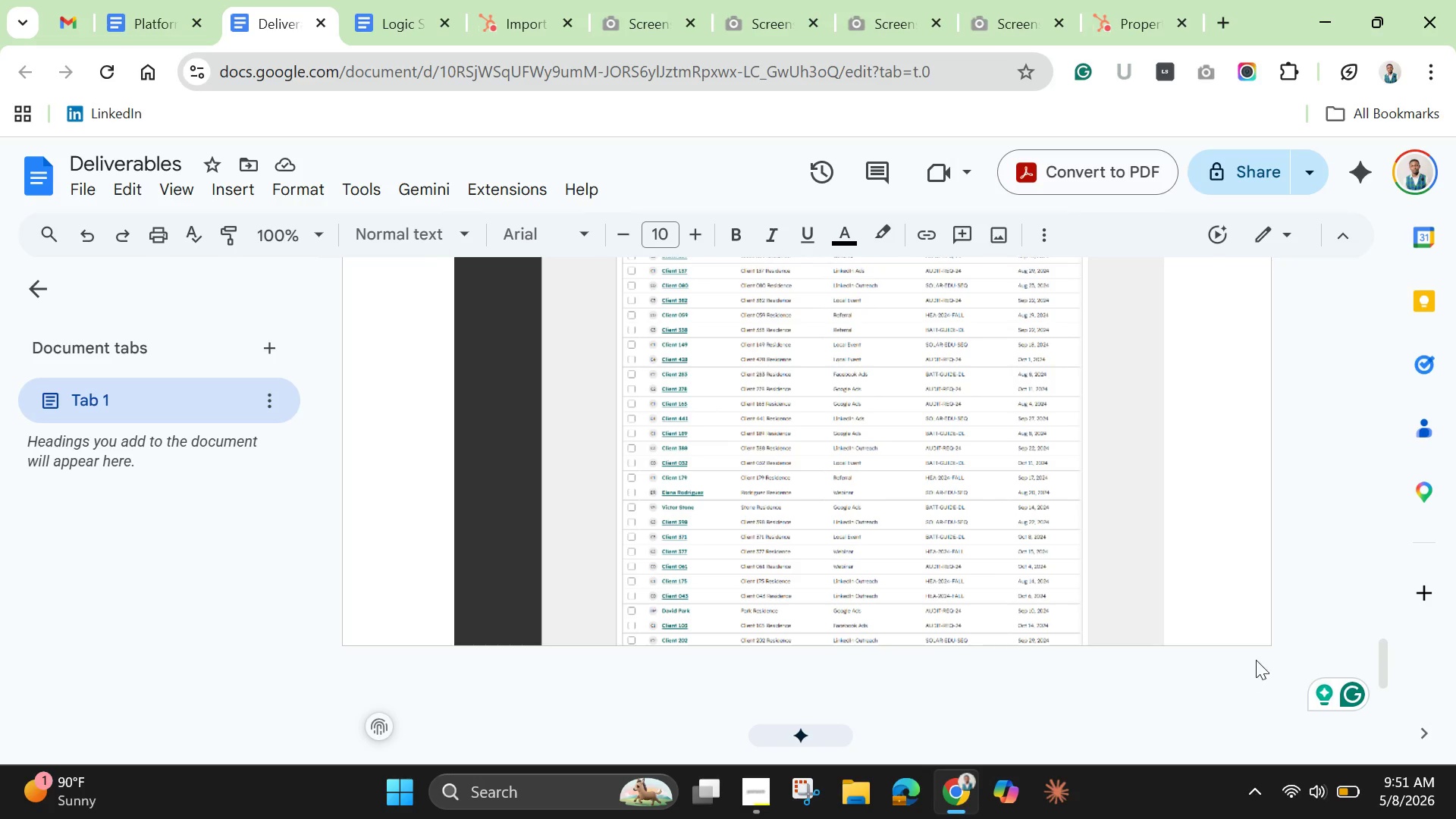 
scroll: coordinate [1246, 626], scroll_direction: up, amount: 4.0
 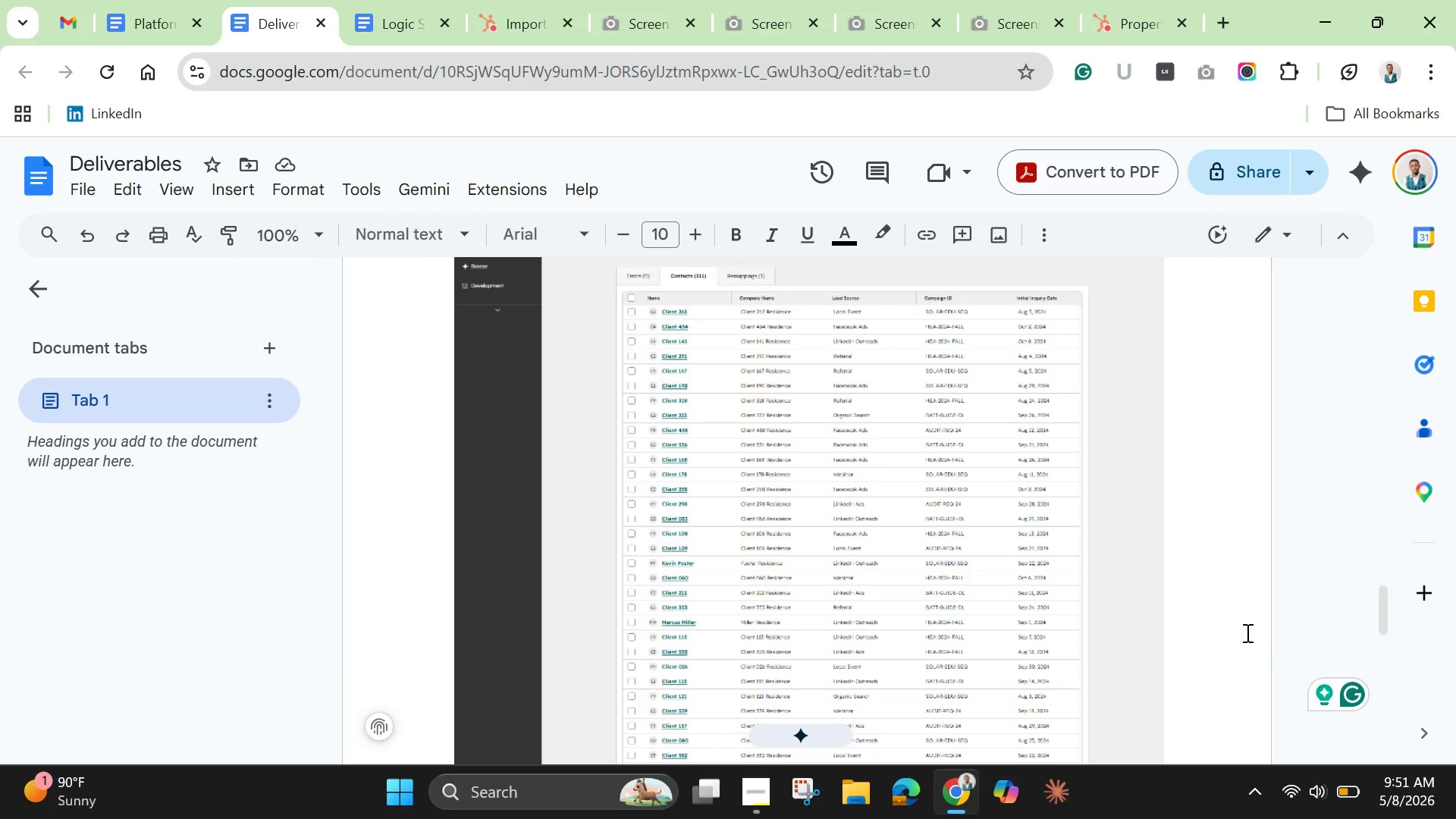 
scroll: coordinate [1244, 657], scroll_direction: down, amount: 11.0
 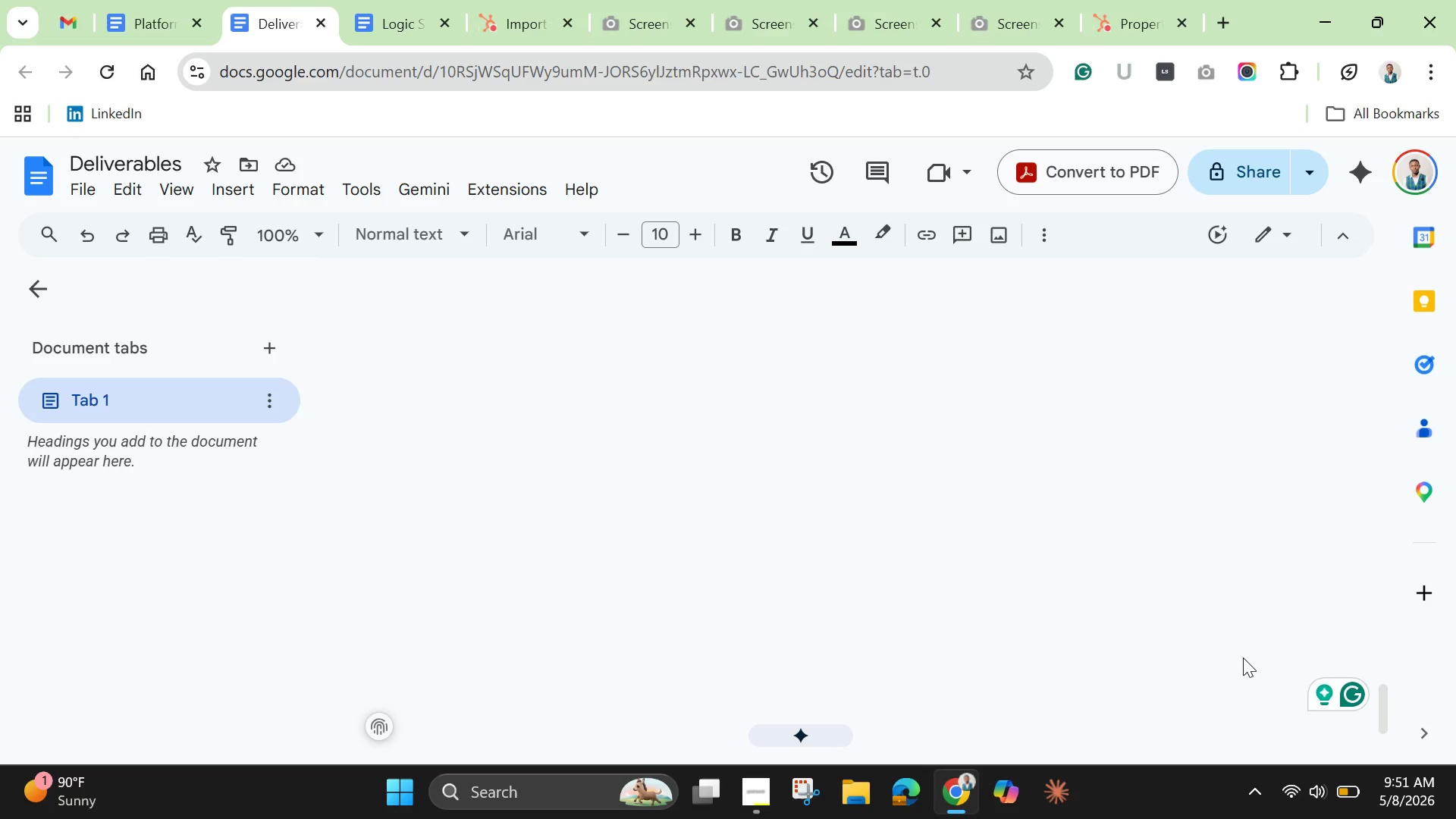 
key(Enter)
 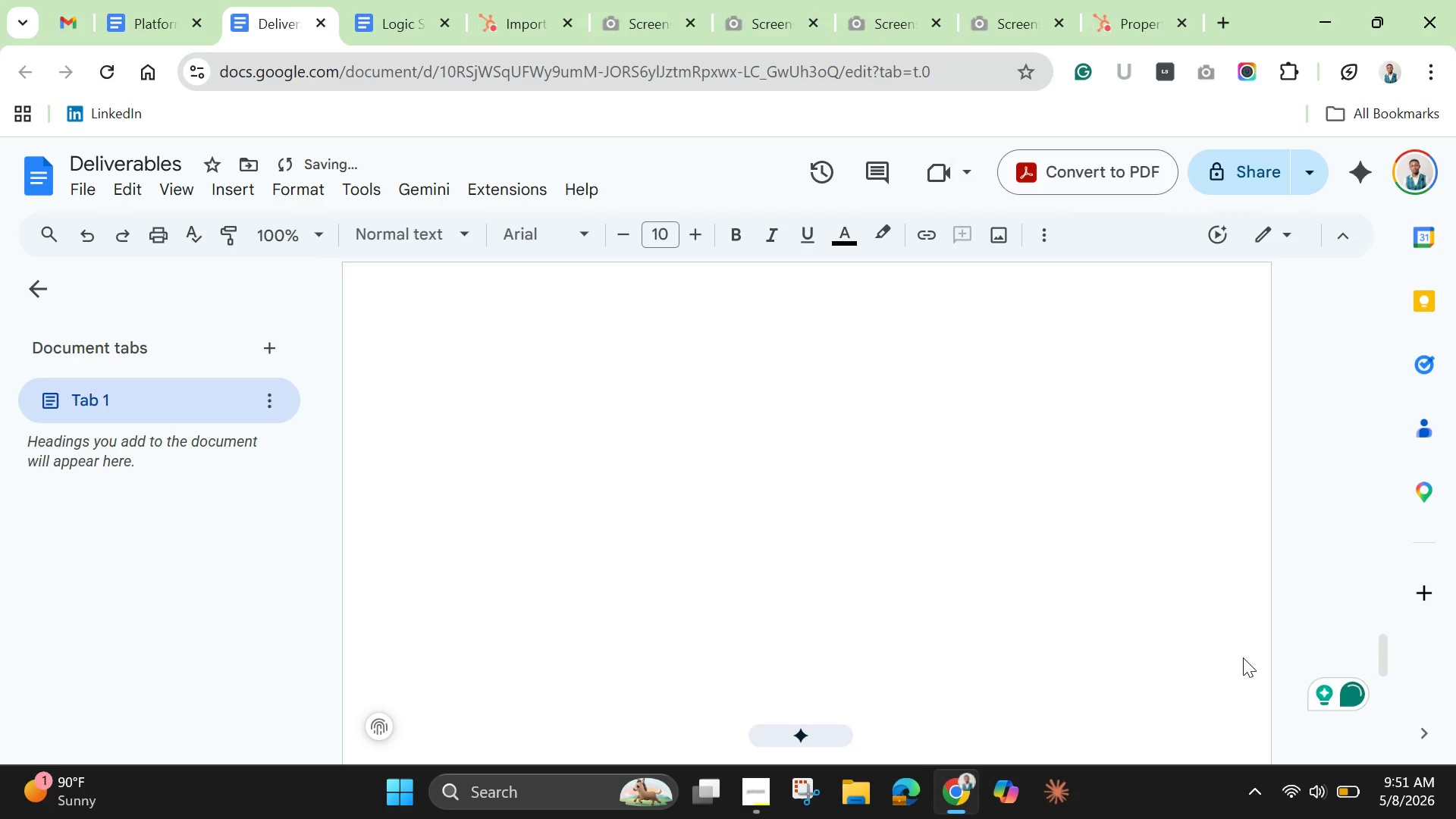 
key(Control+V)
 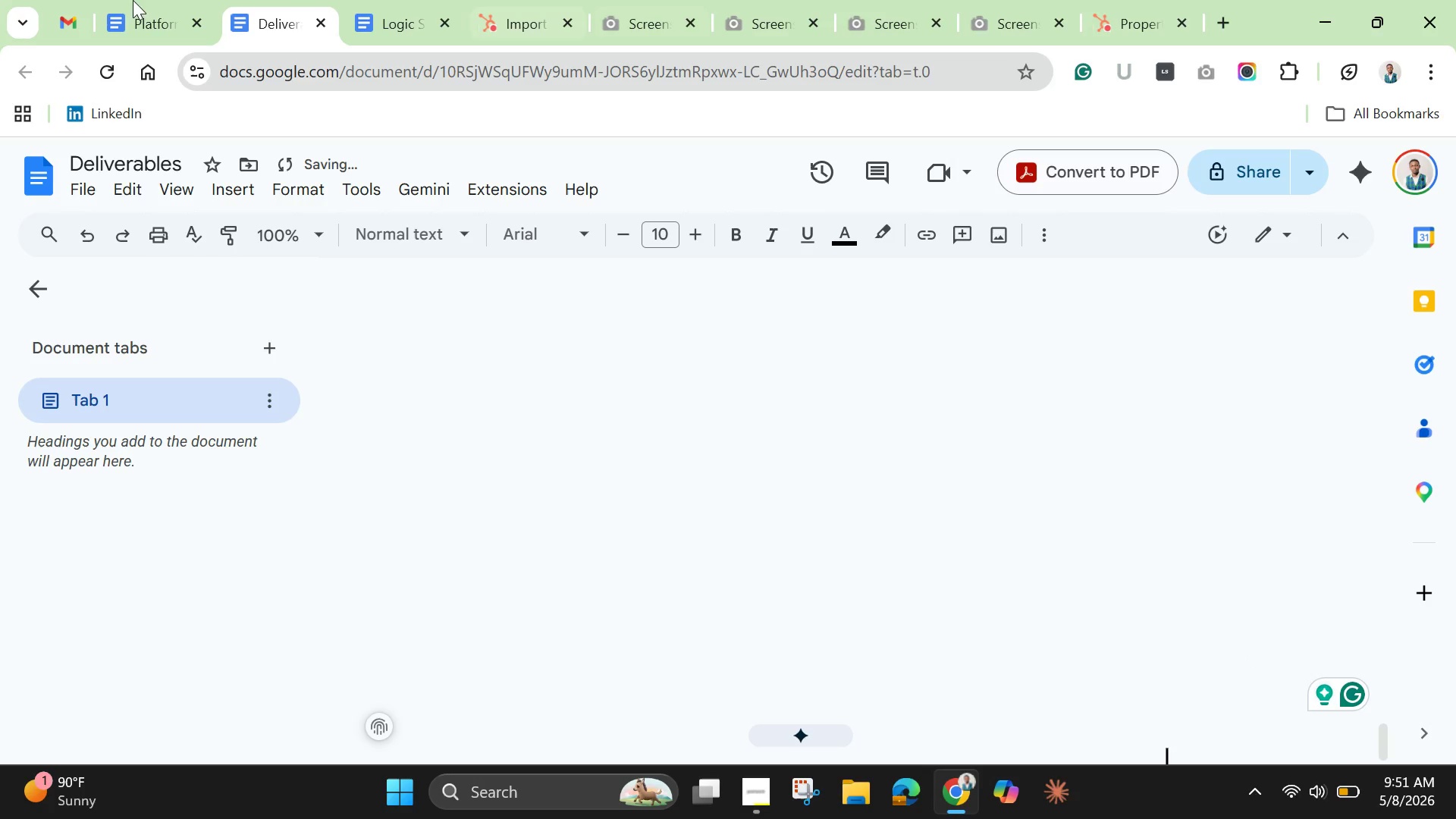 
wait(5.7)
 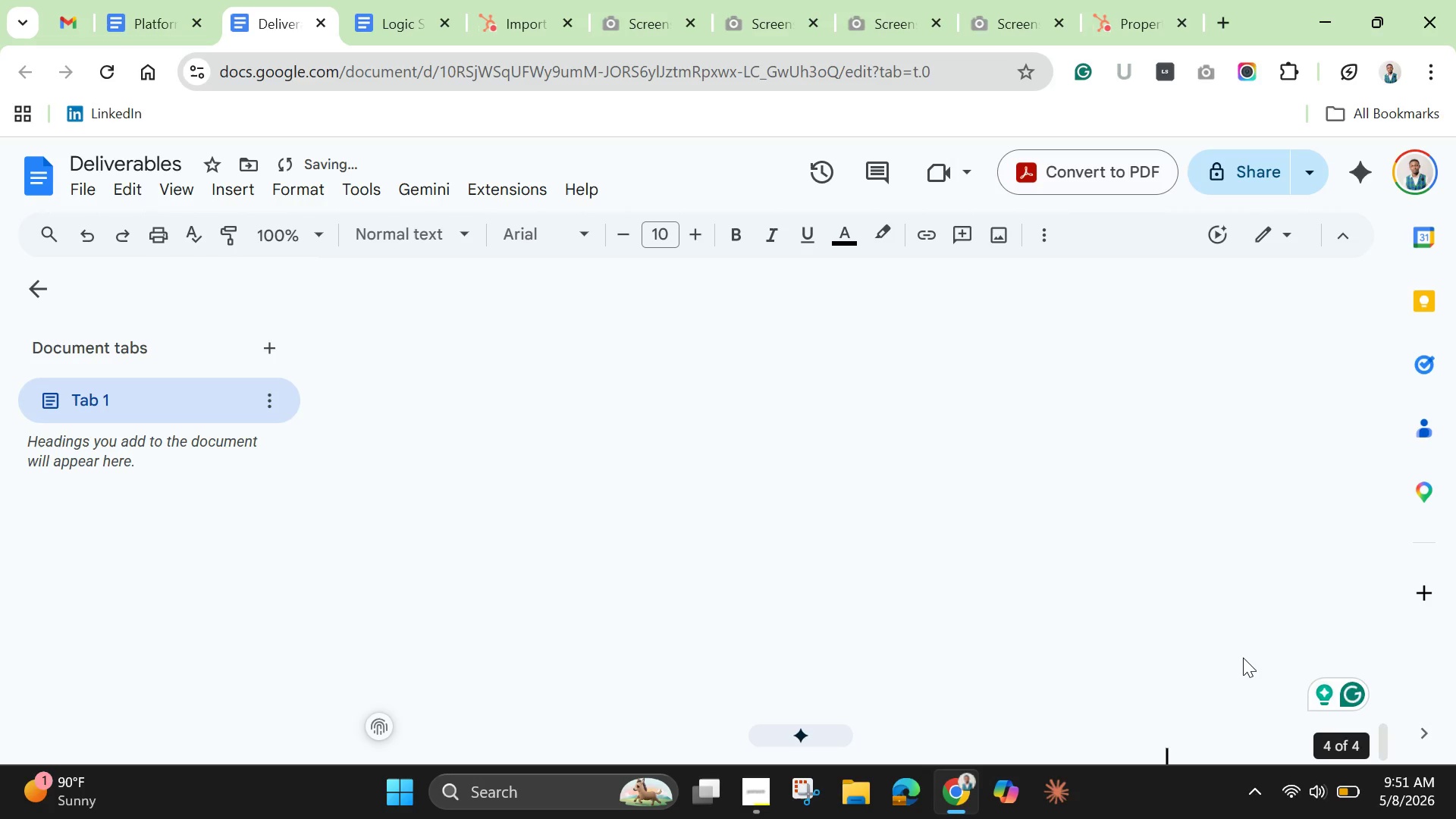 
left_click([525, 14])
 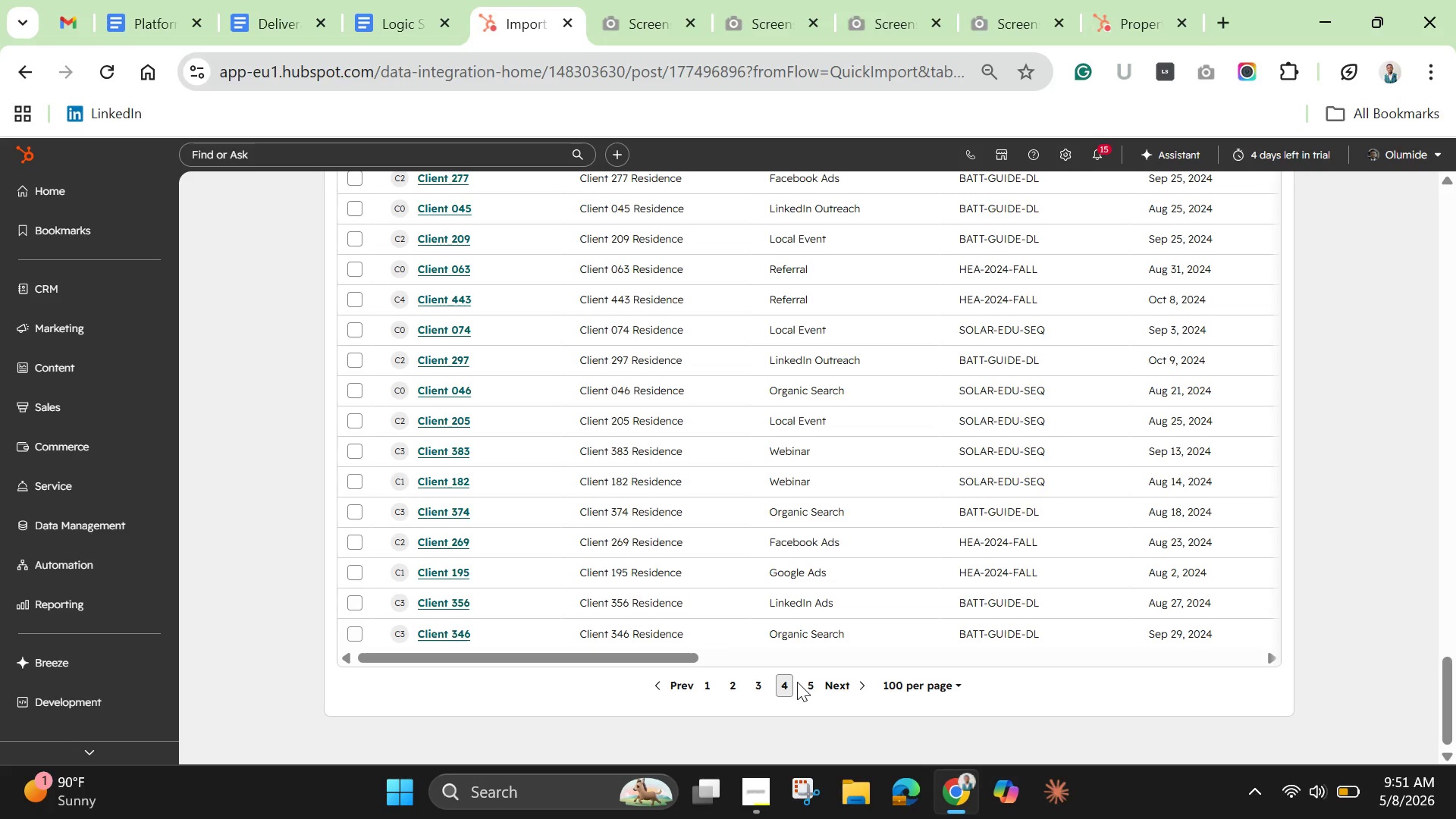 
left_click([808, 684])
 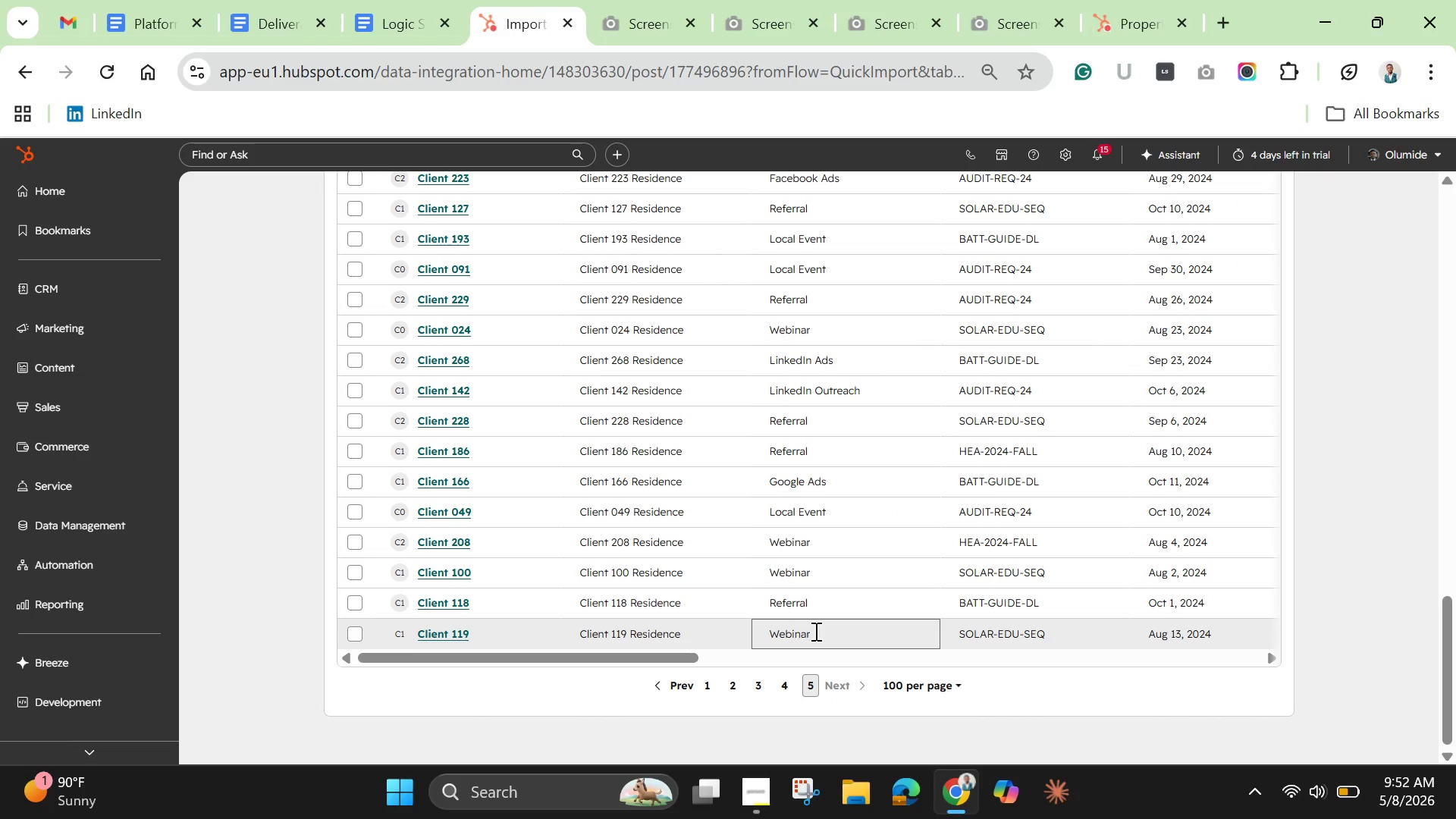 
wait(7.62)
 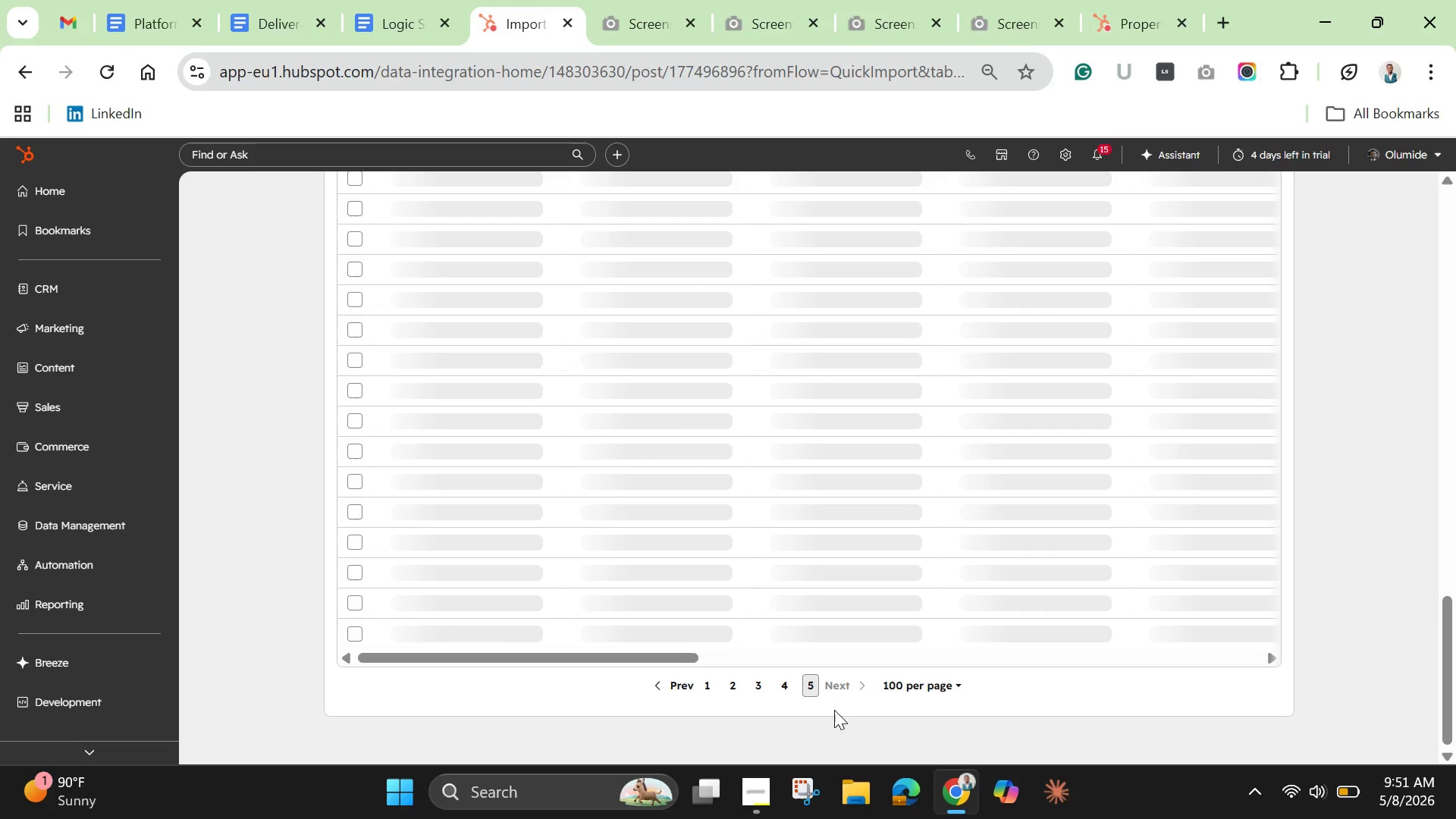 
scroll: coordinate [712, 491], scroll_direction: up, amount: 4.0
 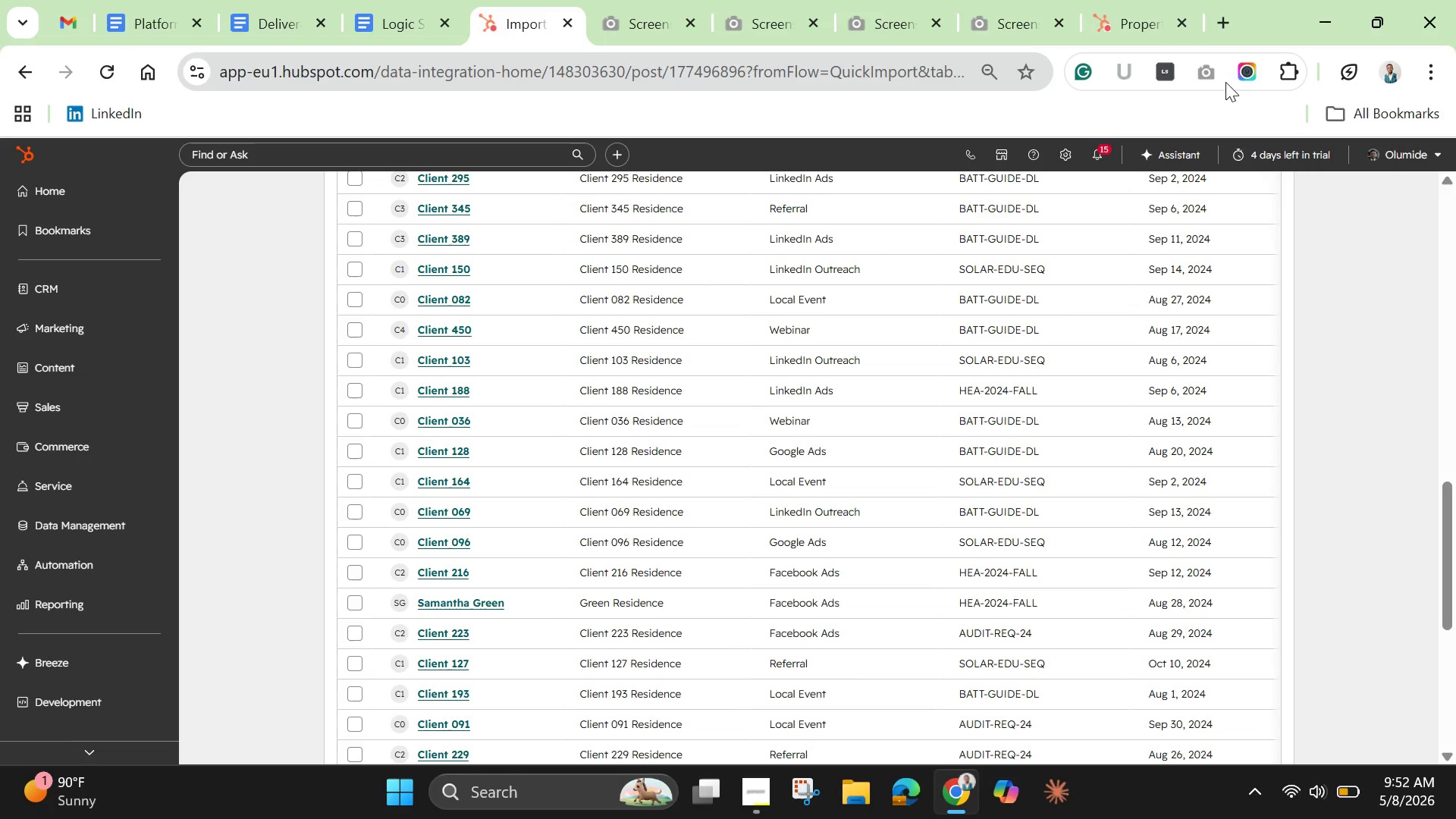 
left_click([1201, 74])
 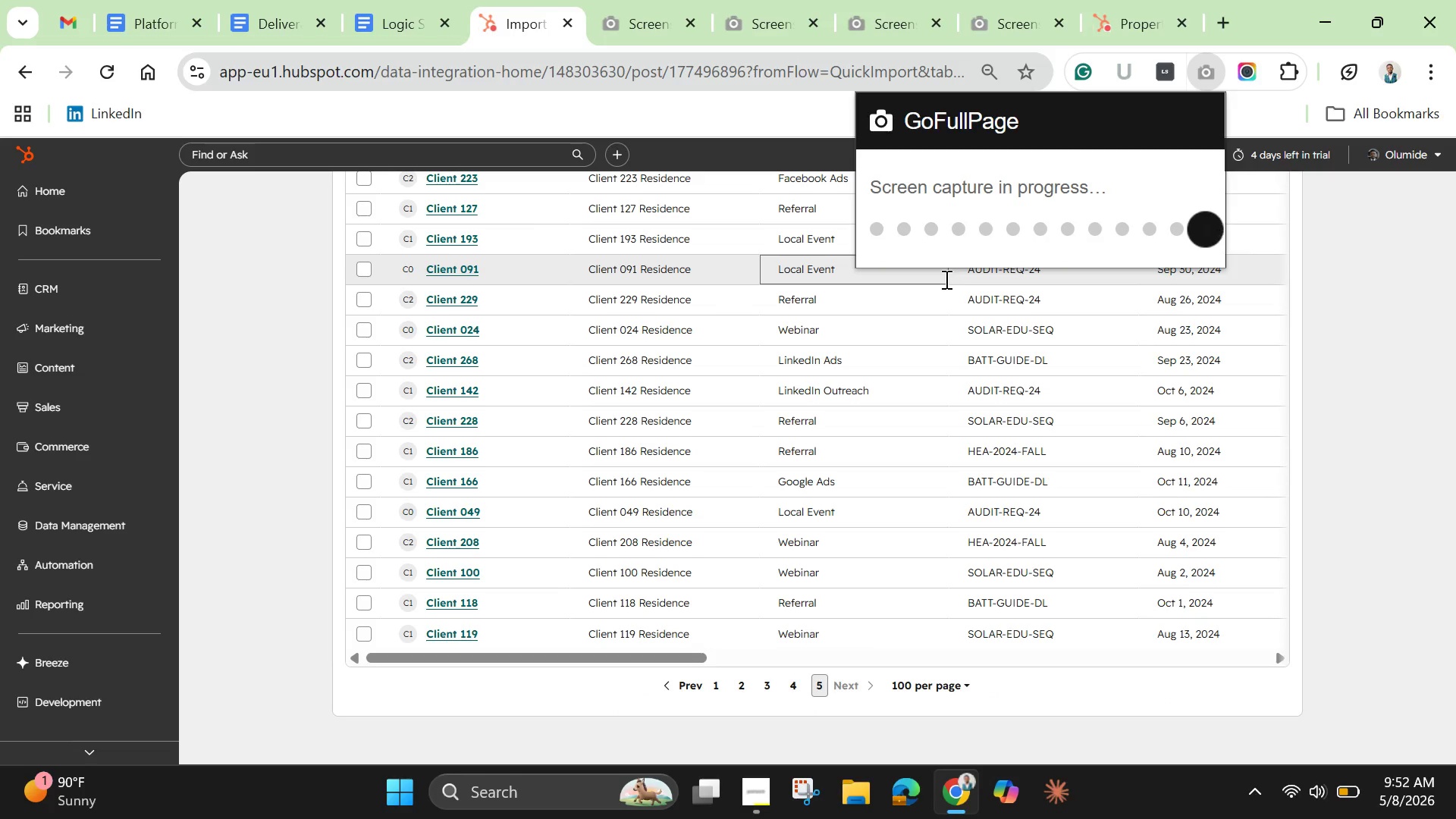 
wait(7.94)
 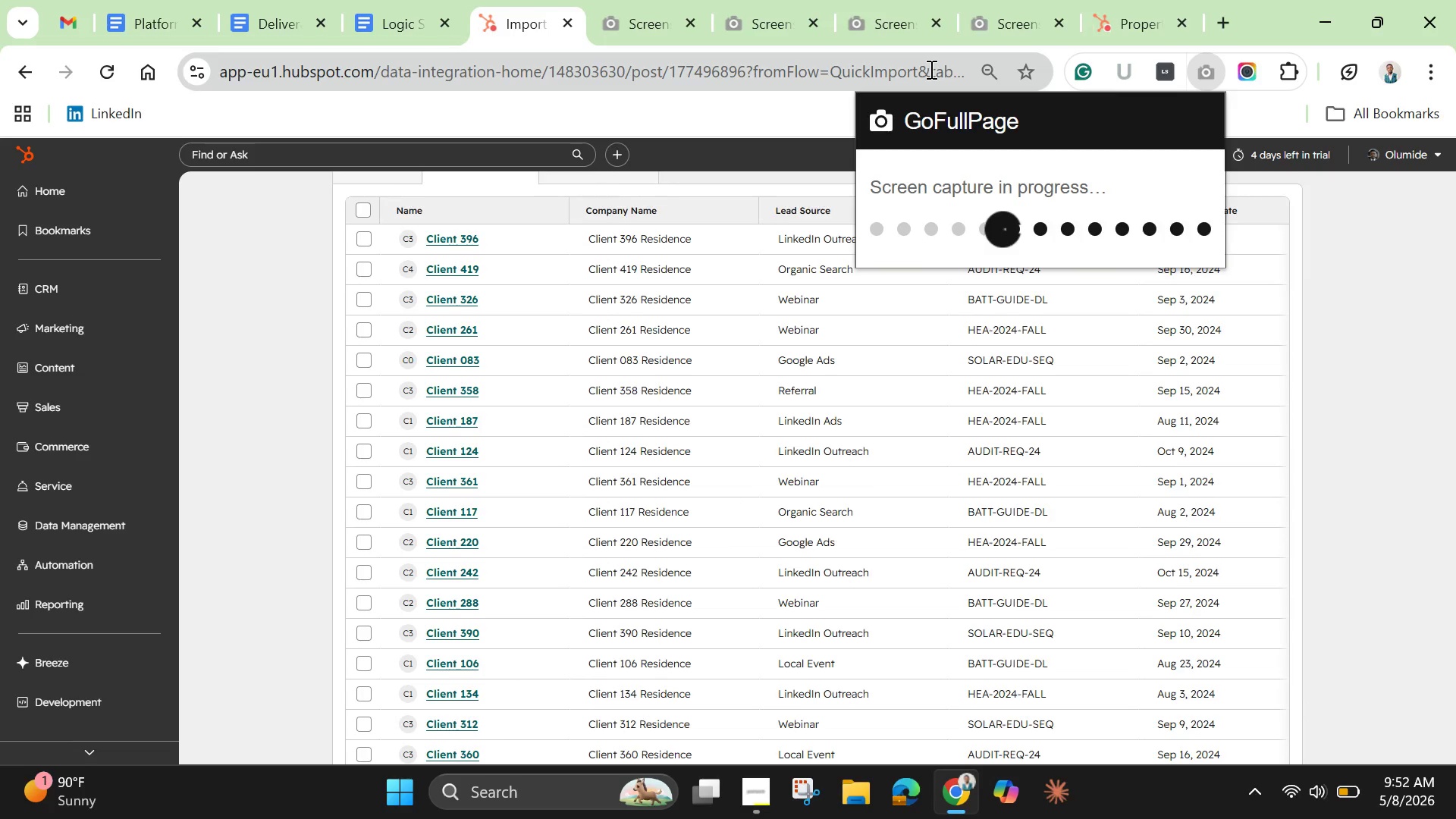 
right_click([714, 469])
 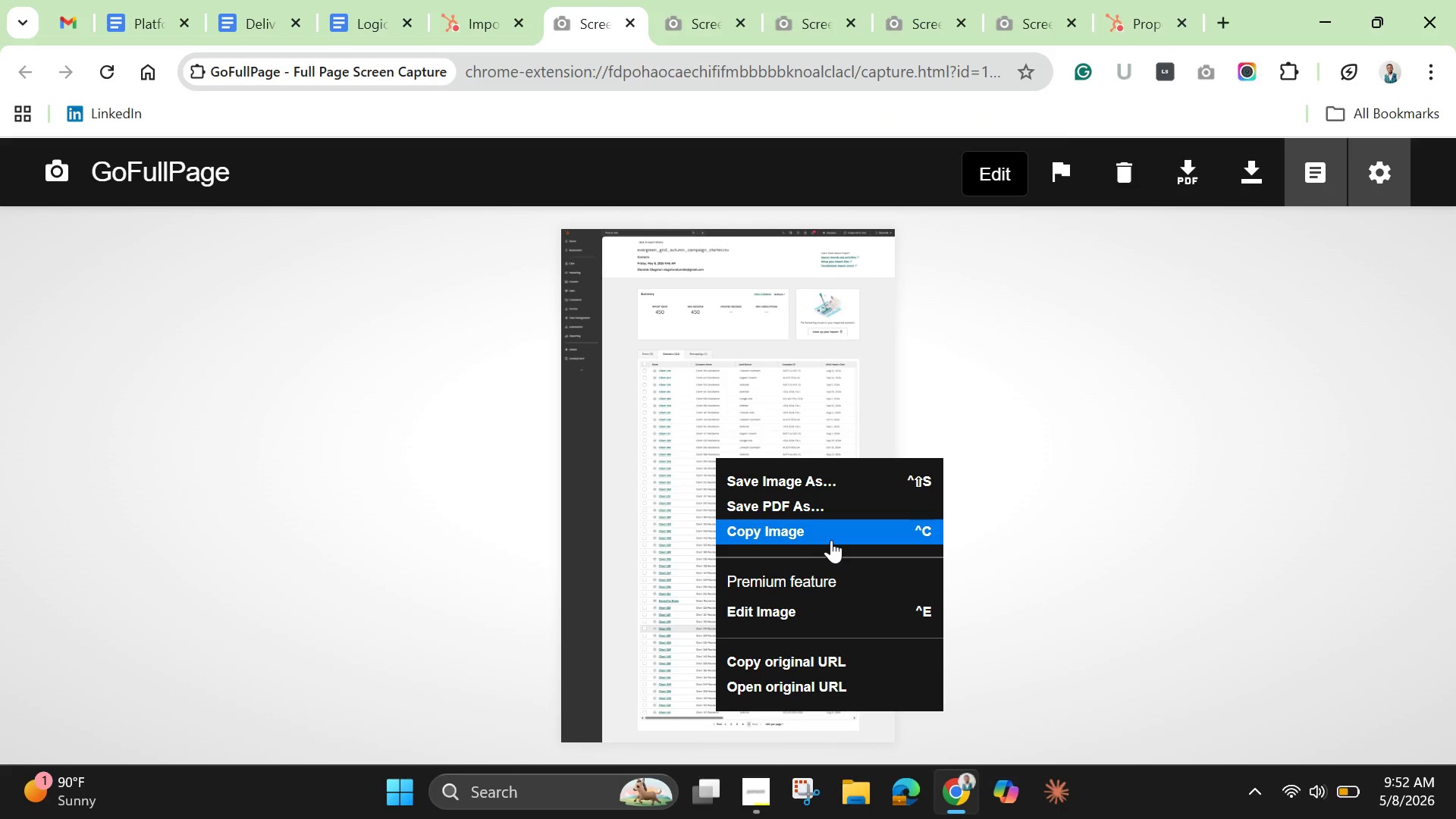 
left_click([831, 540])
 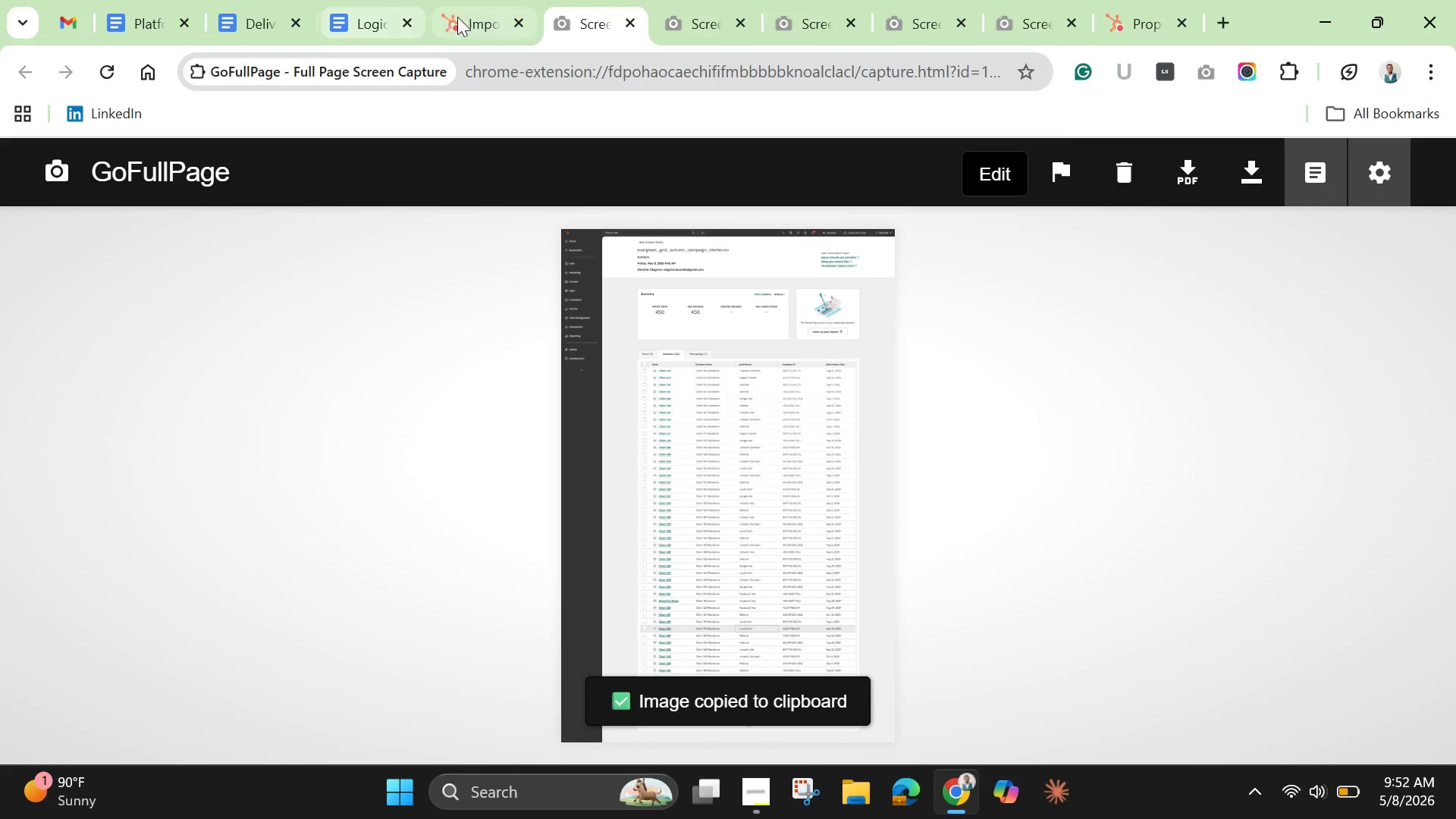 
left_click([491, 19])
 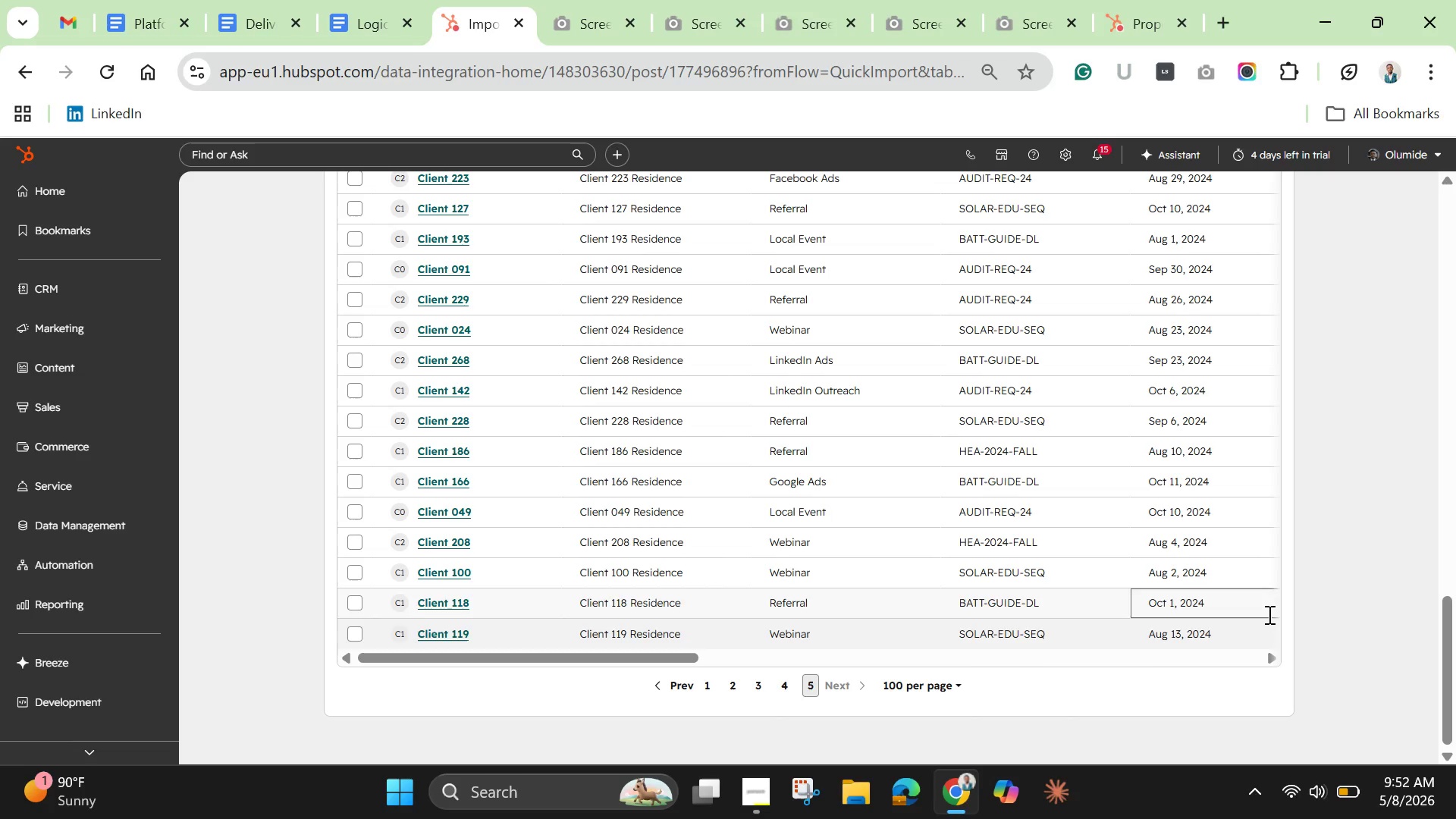 
scroll: coordinate [1310, 637], scroll_direction: up, amount: 1.0
 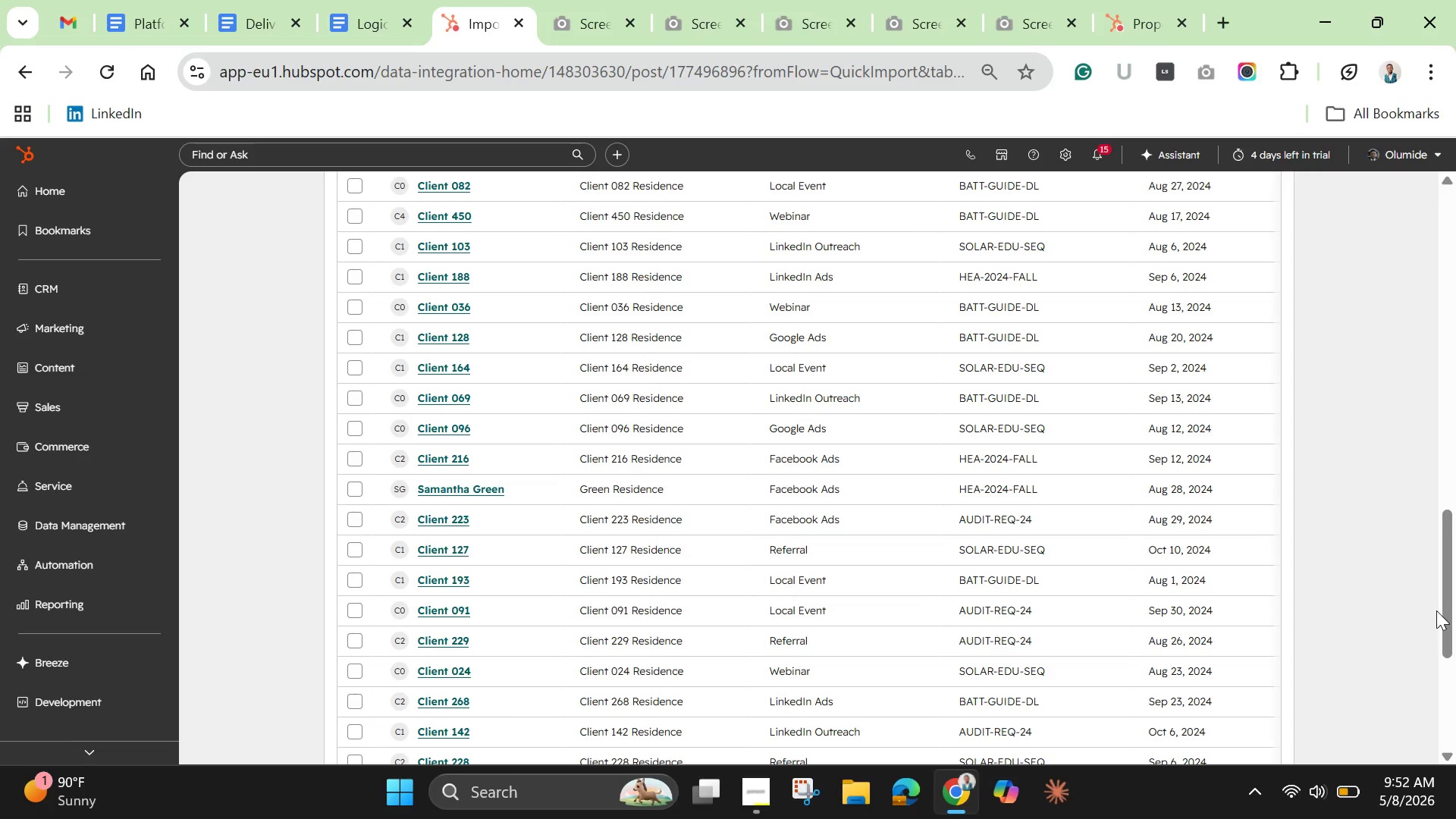 
left_click_drag(start_coordinate=[1448, 606], to_coordinate=[1455, 778])
 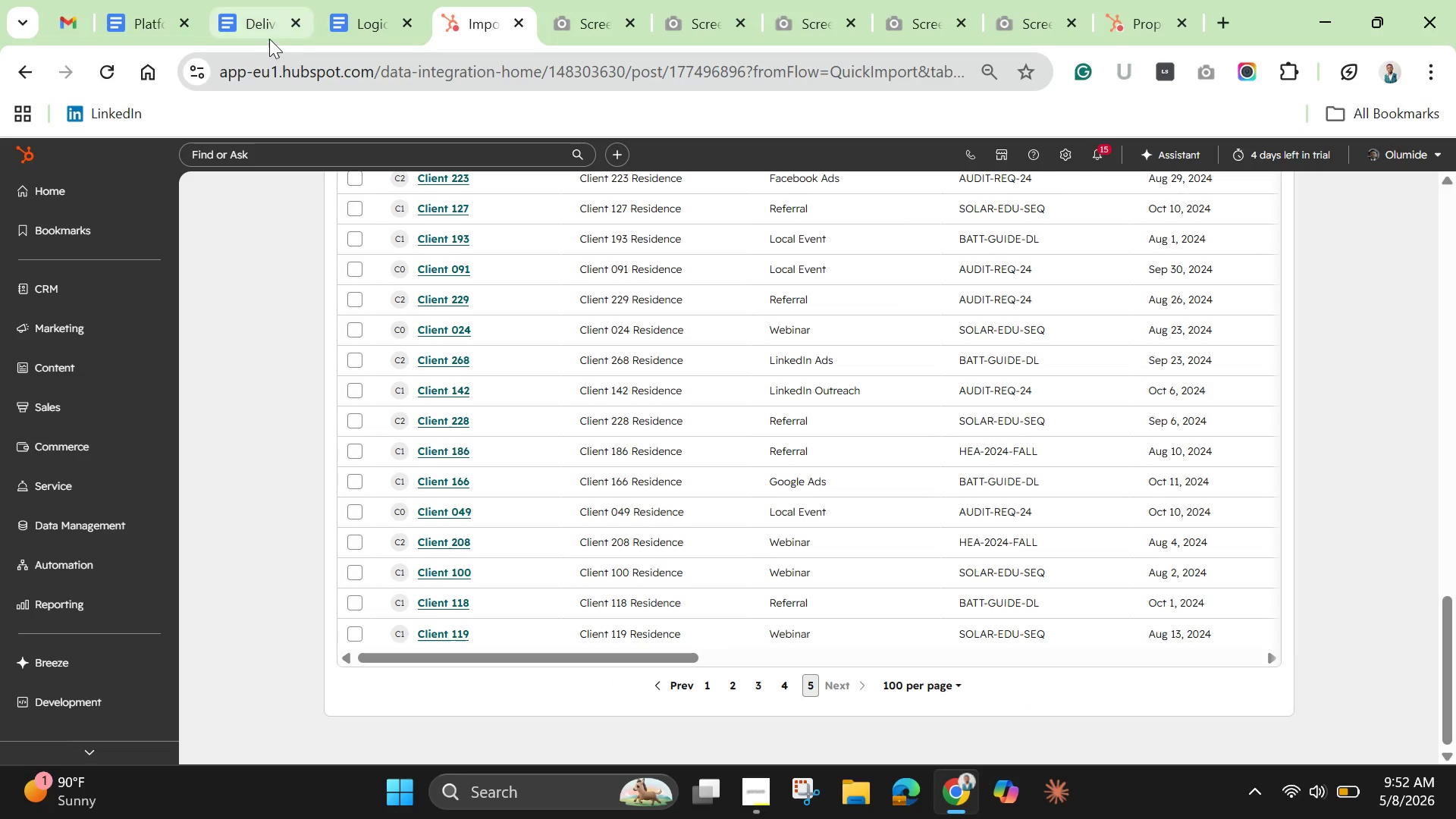 
left_click([255, 25])
 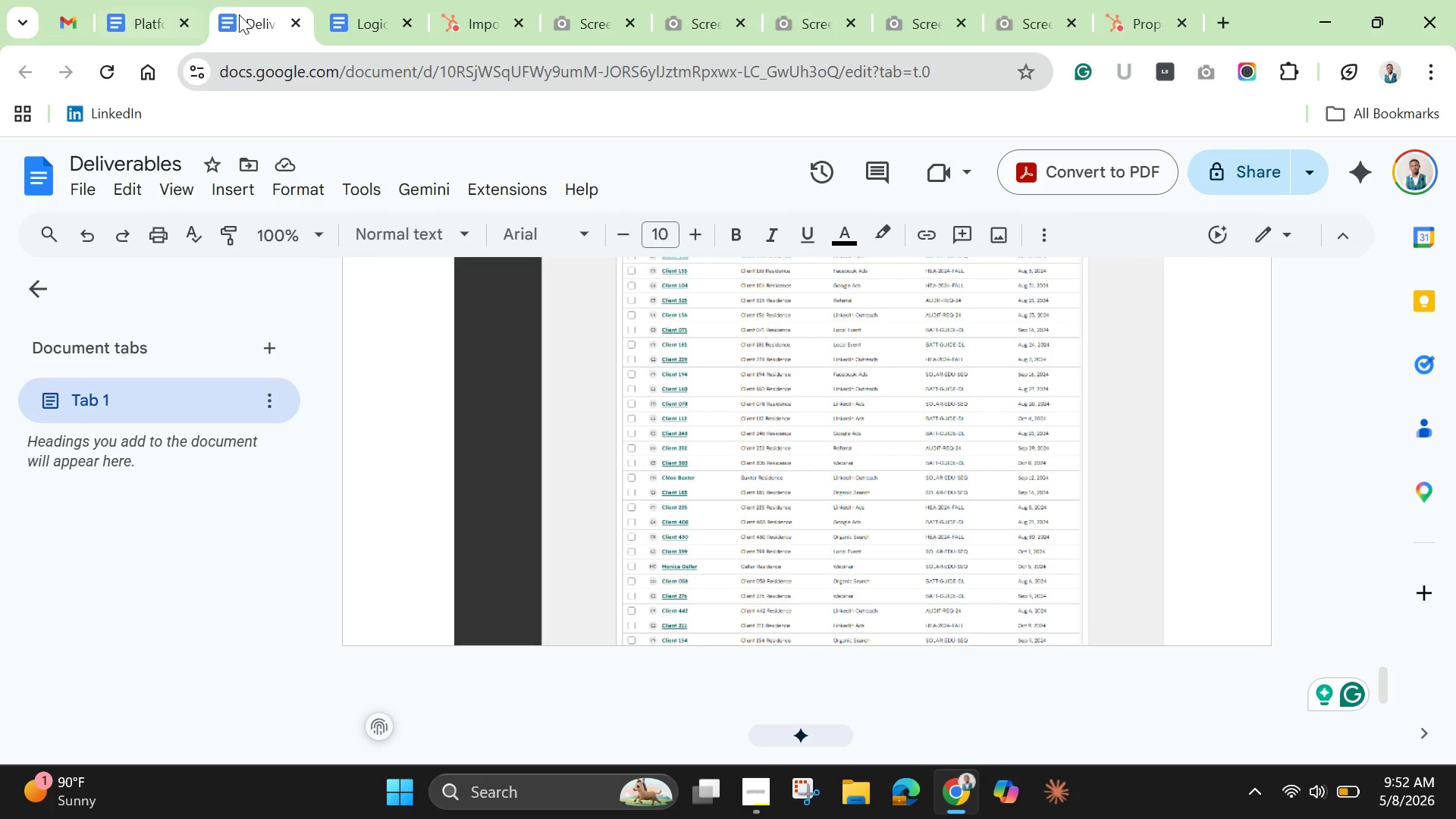 
left_click_drag(start_coordinate=[249, 14], to_coordinate=[149, 14])
 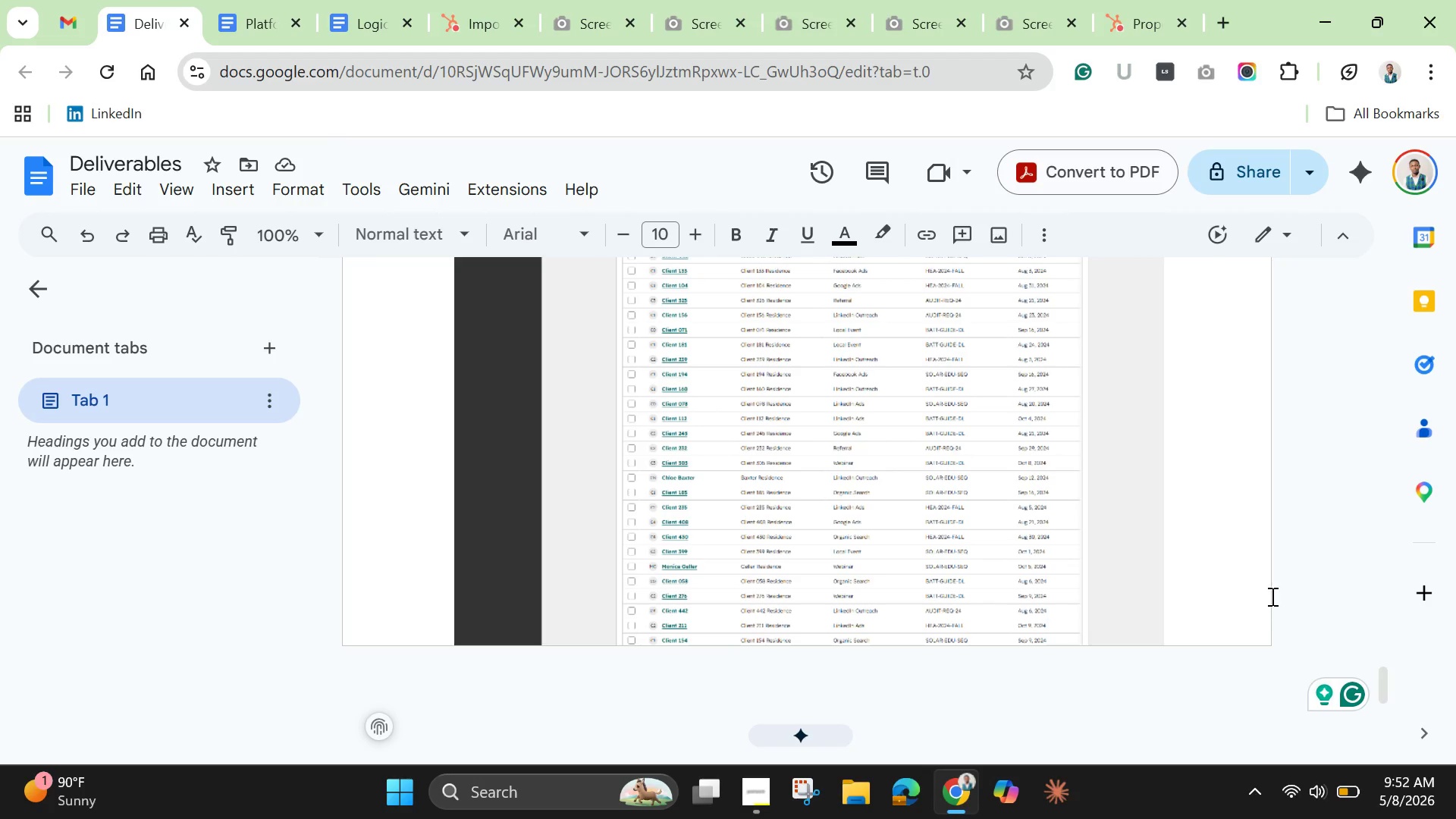 
left_click([1287, 588])
 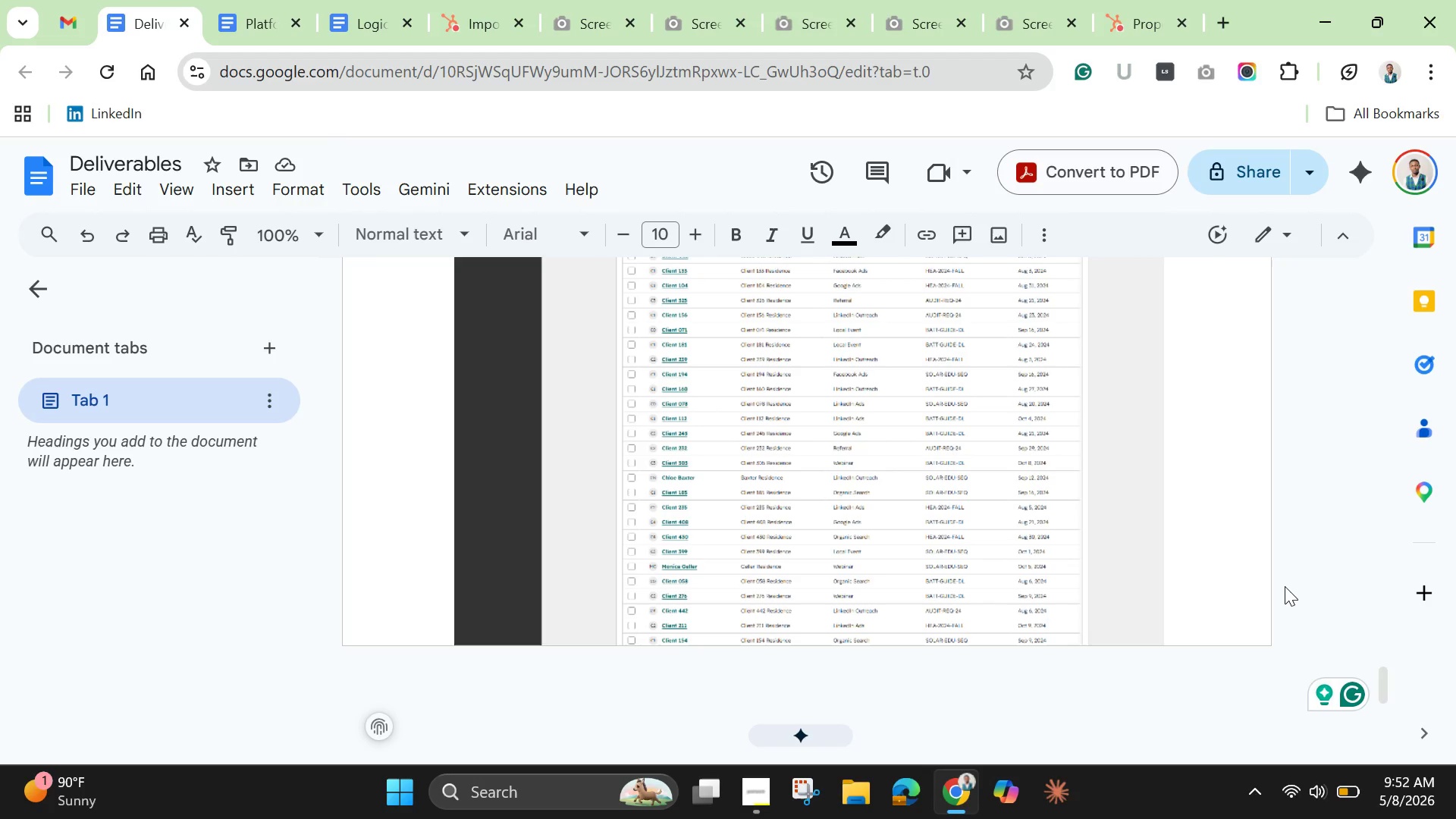 
key(Enter)
 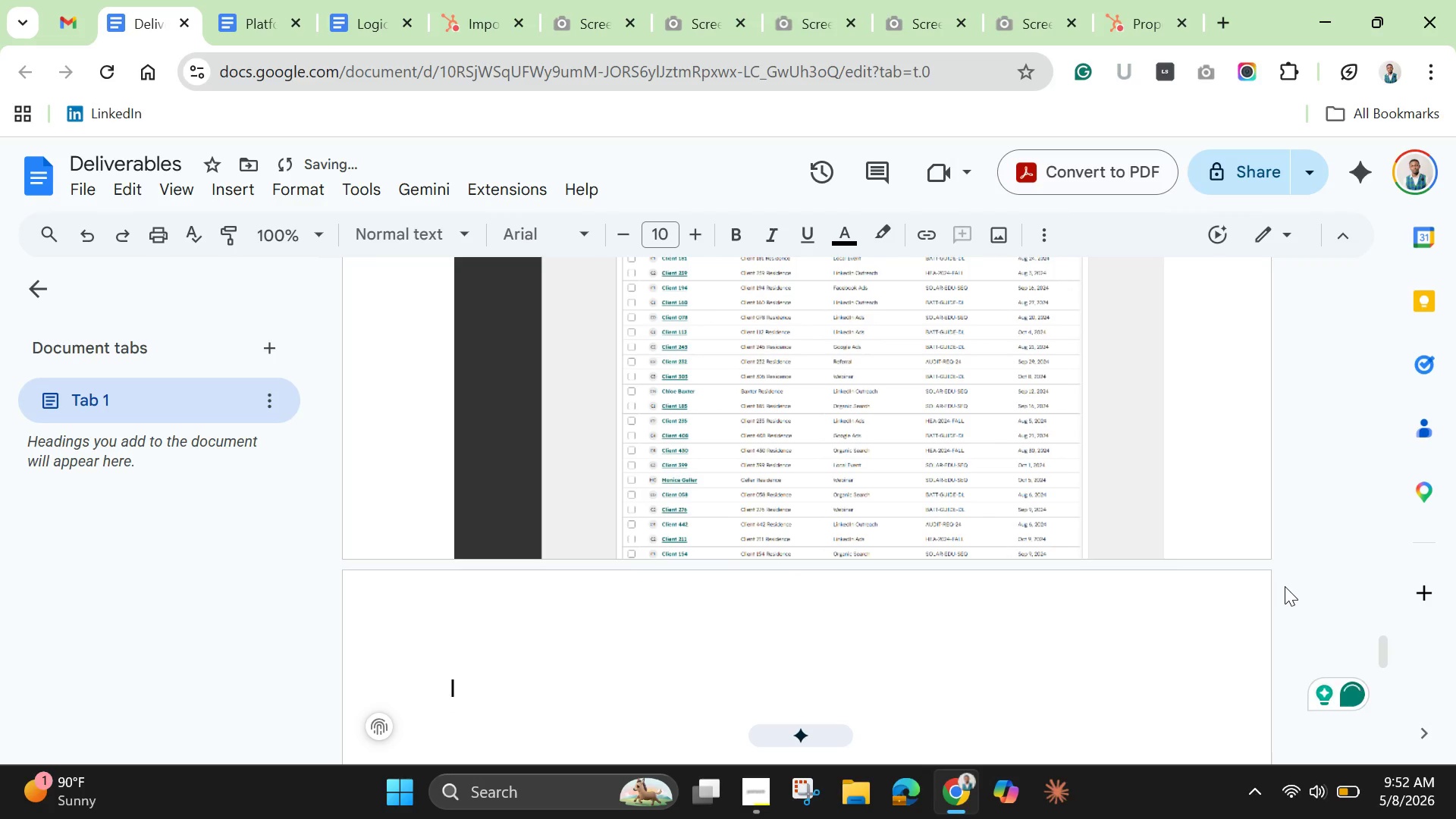 
key(Control+V)
 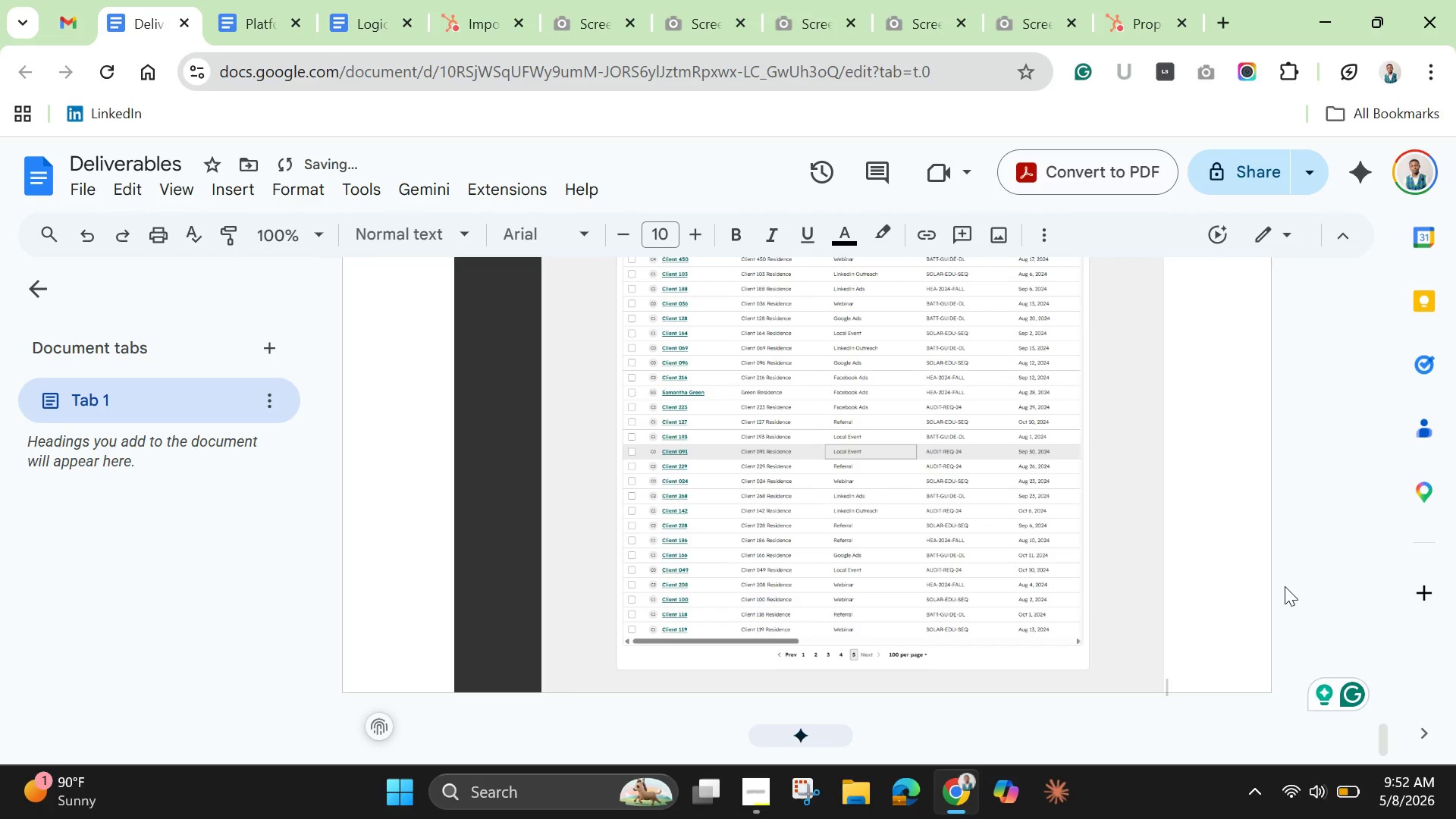 
wait(8.25)
 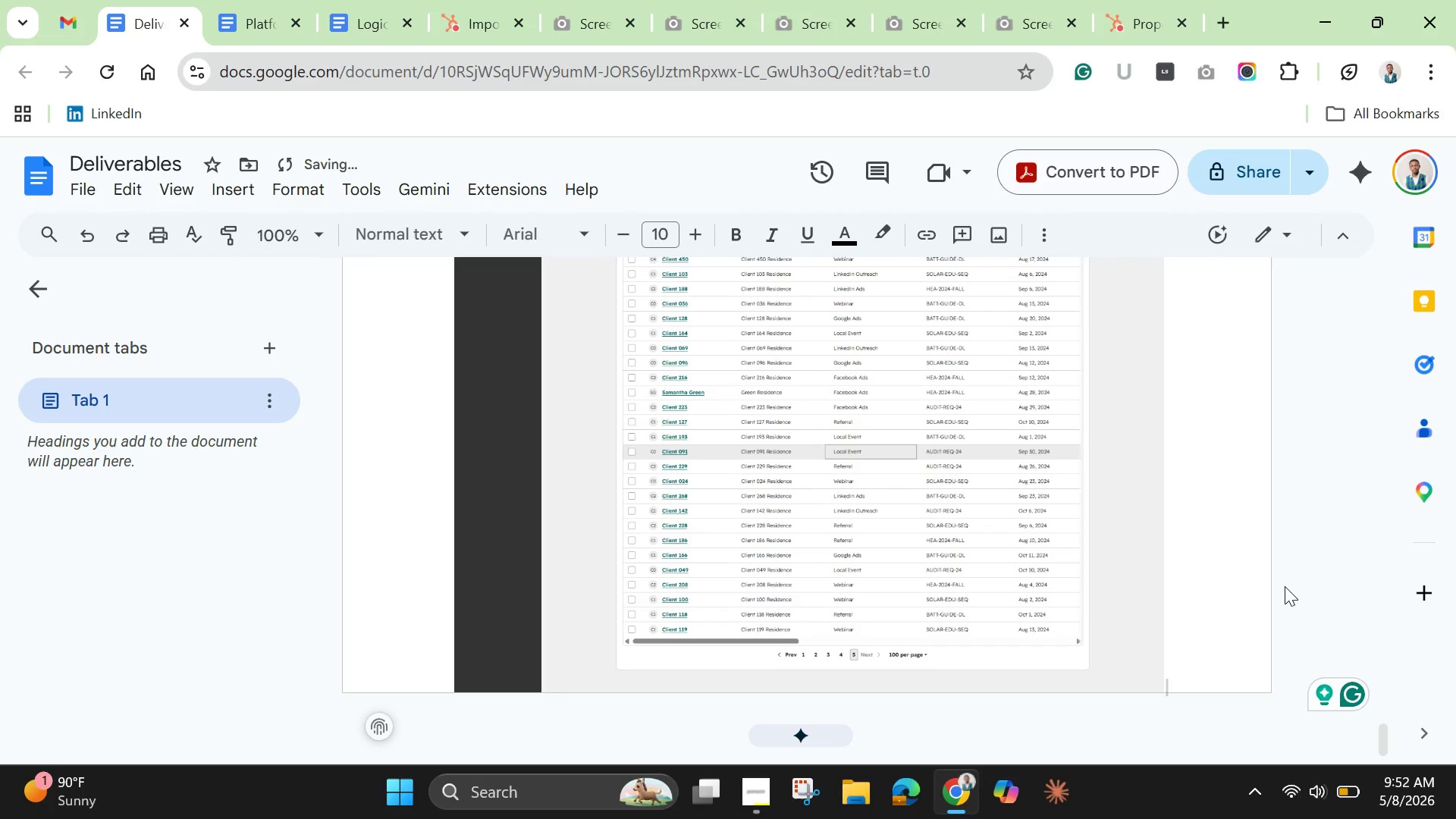 
left_click([635, 19])
 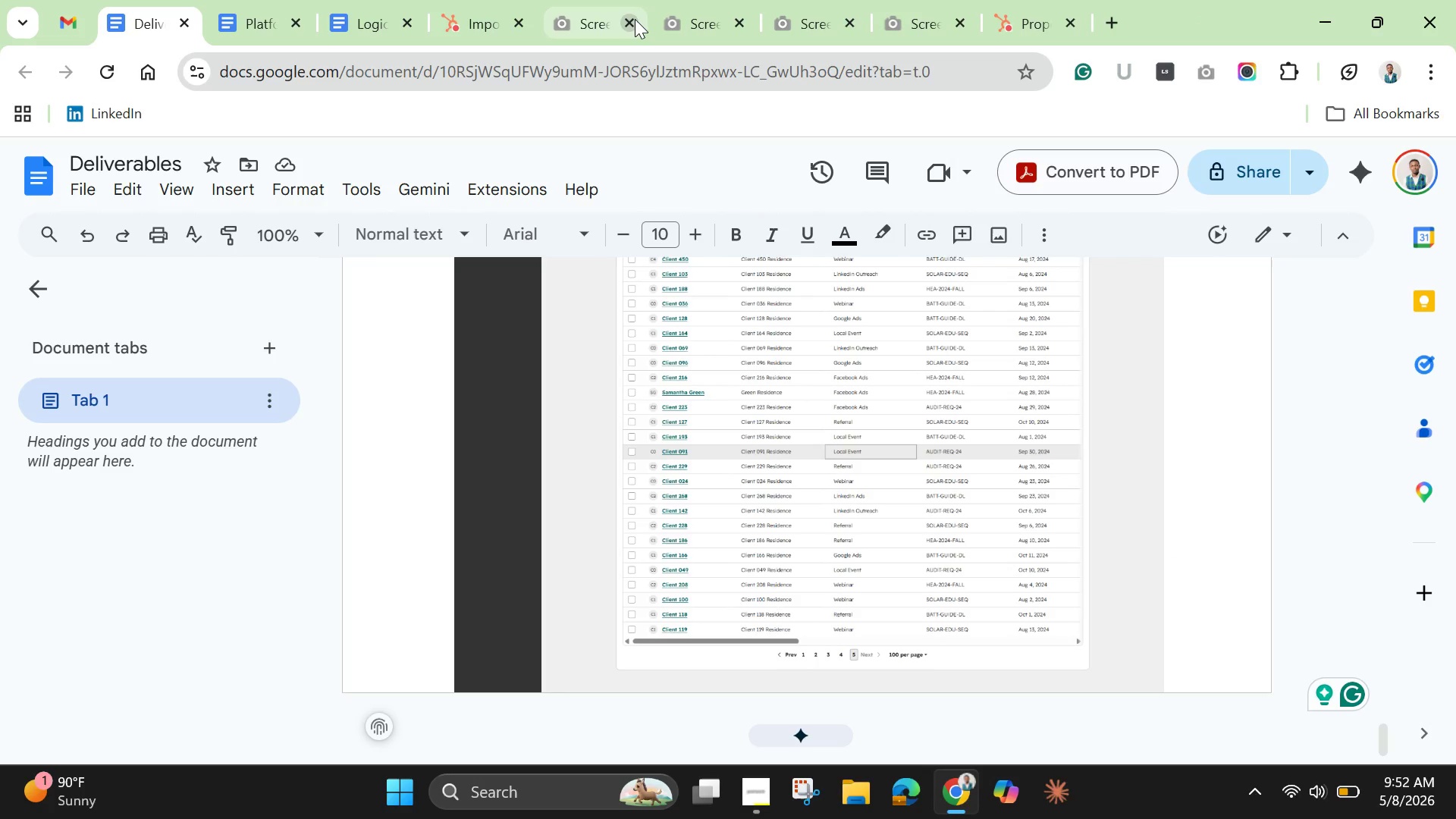 
left_click([635, 19])
 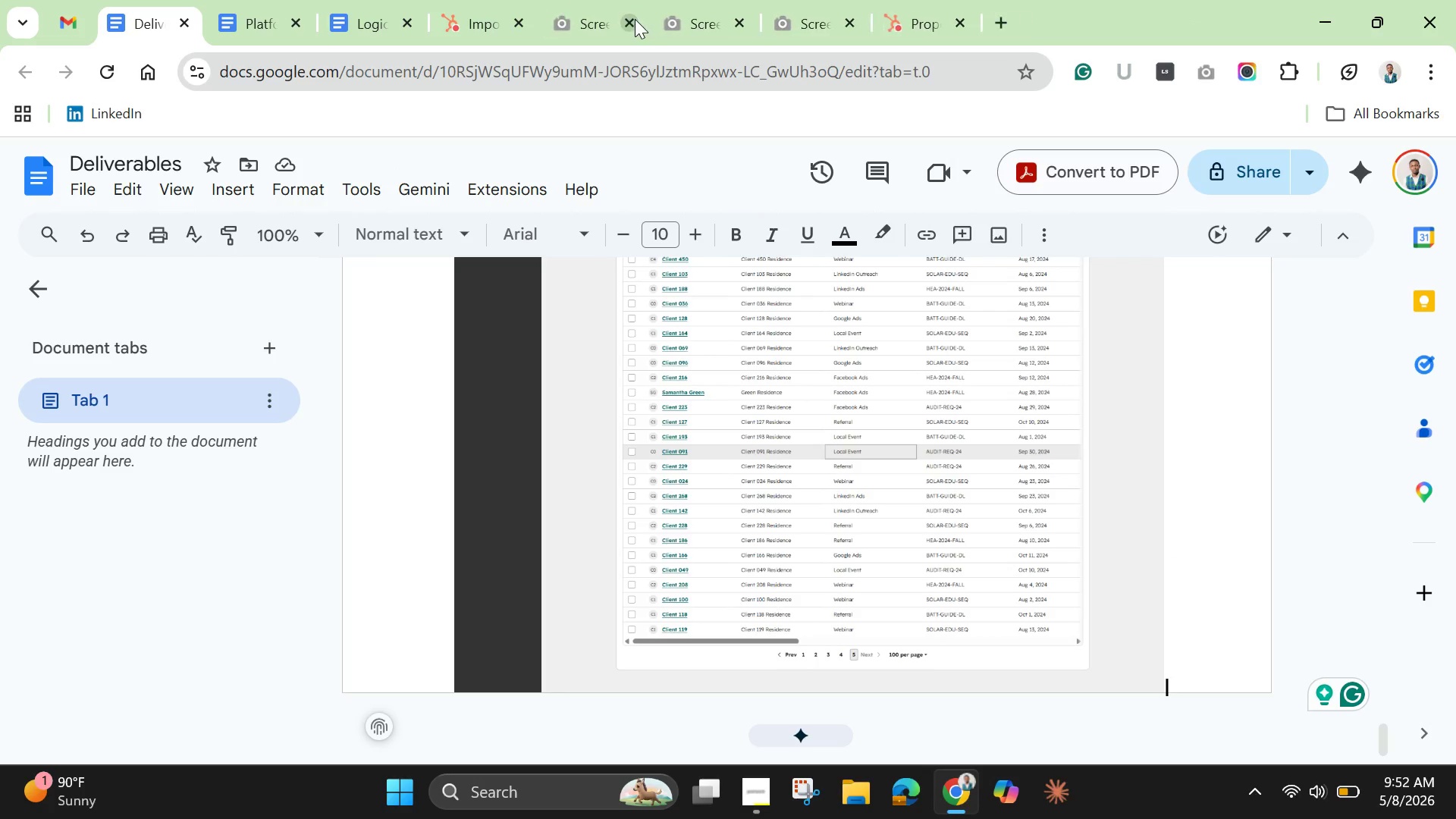 
left_click([635, 19])
 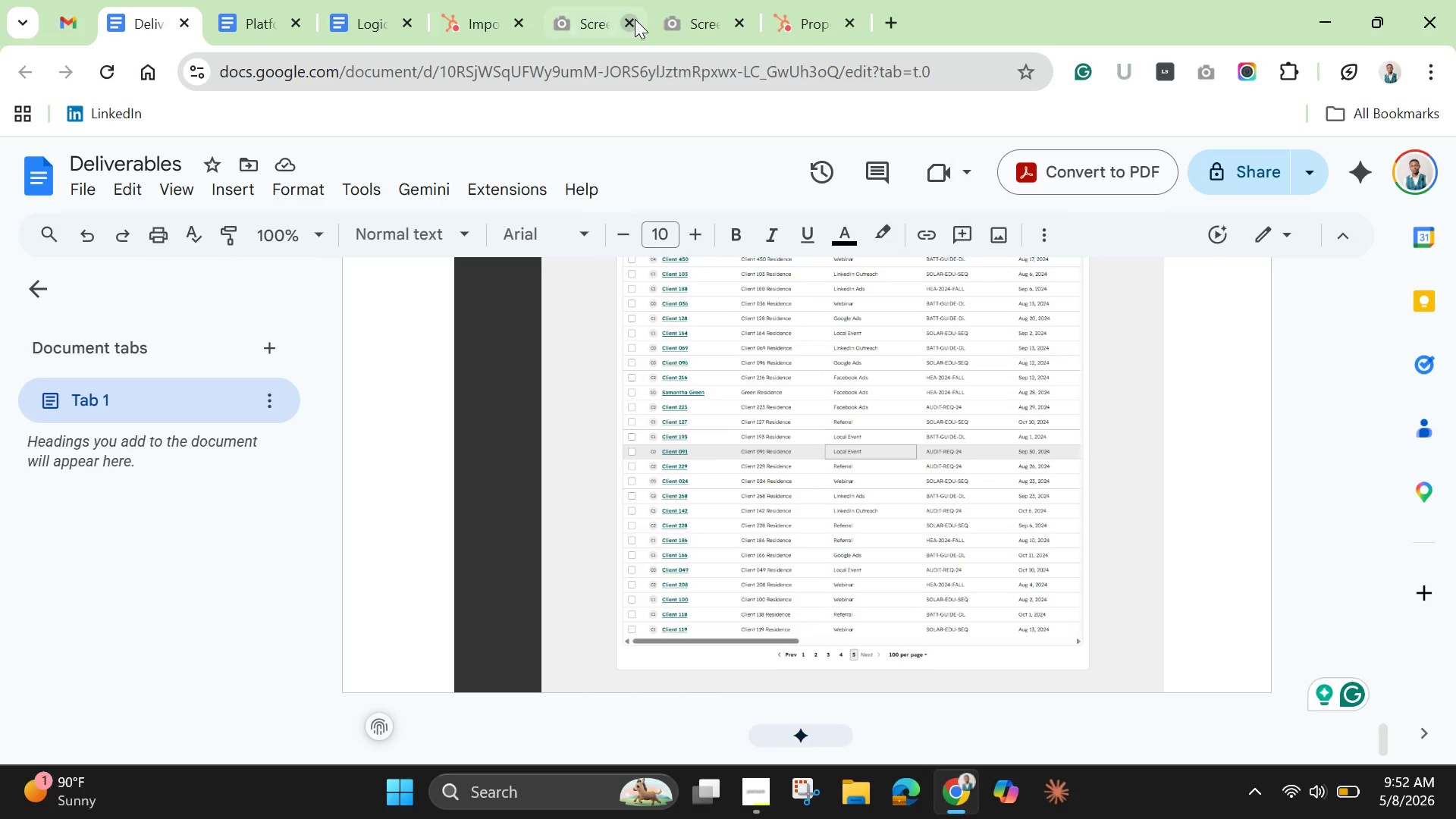 
left_click([635, 19])
 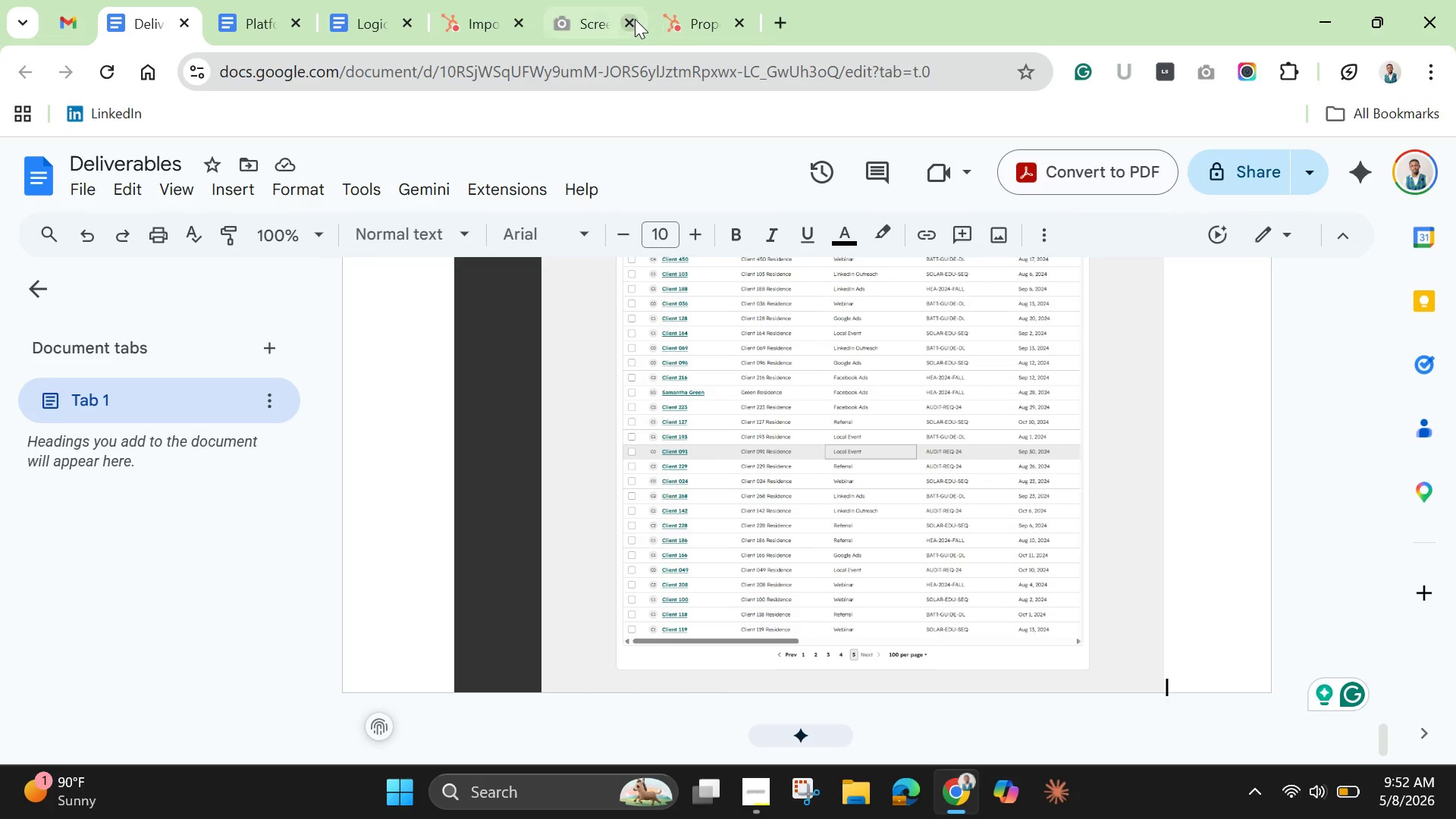 
left_click([635, 19])
 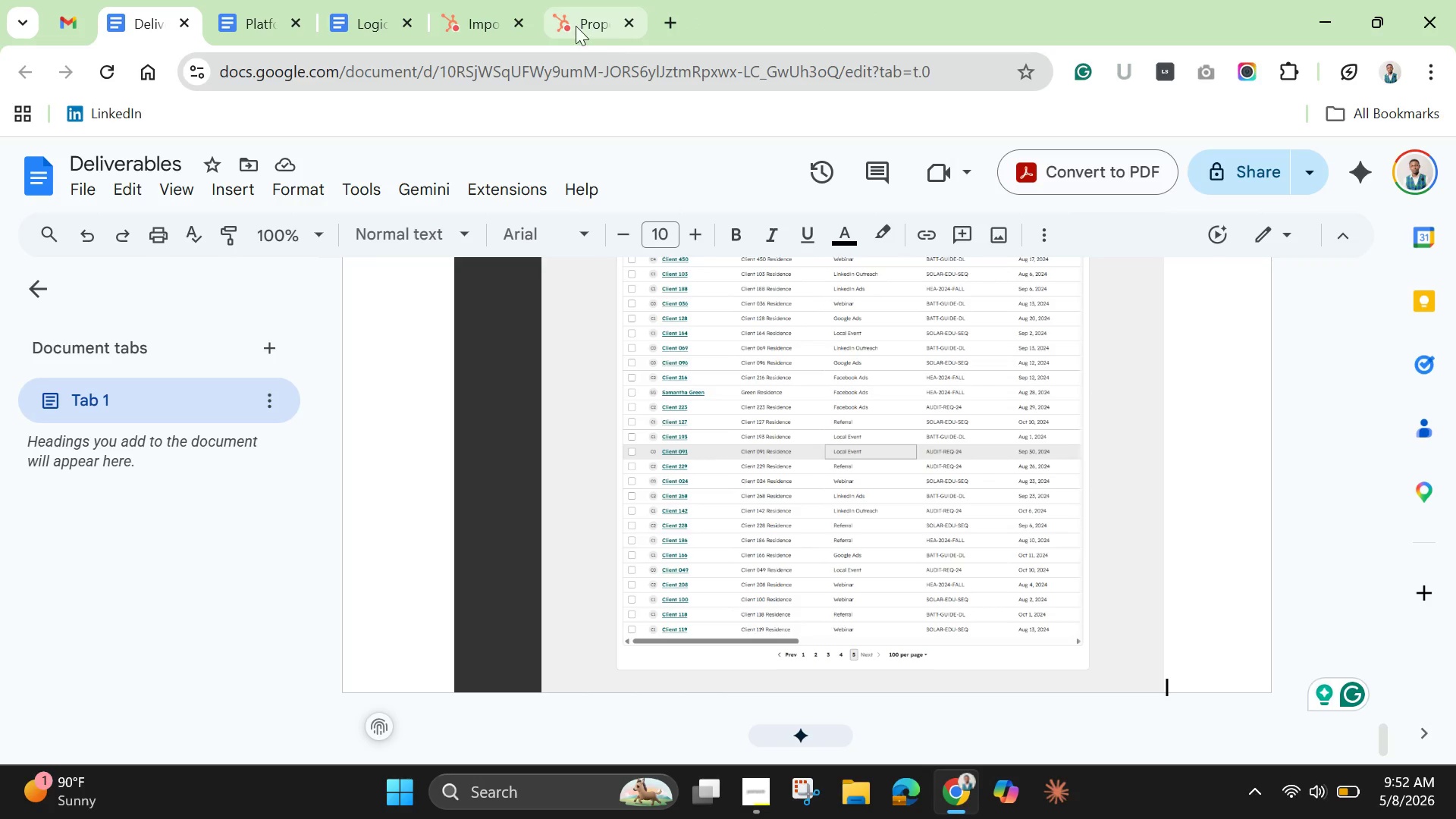 
left_click([574, 24])
 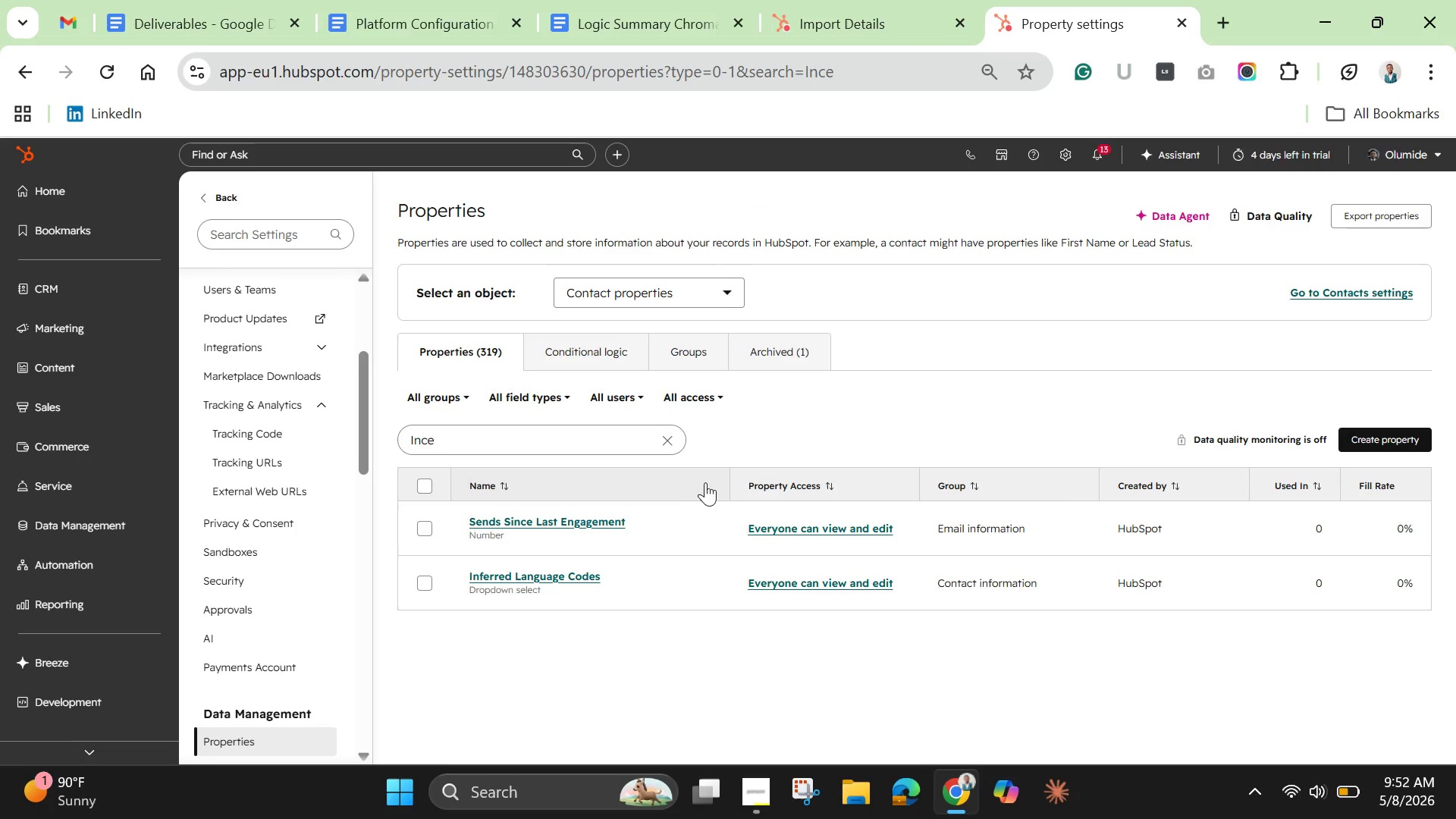 
left_click([659, 444])
 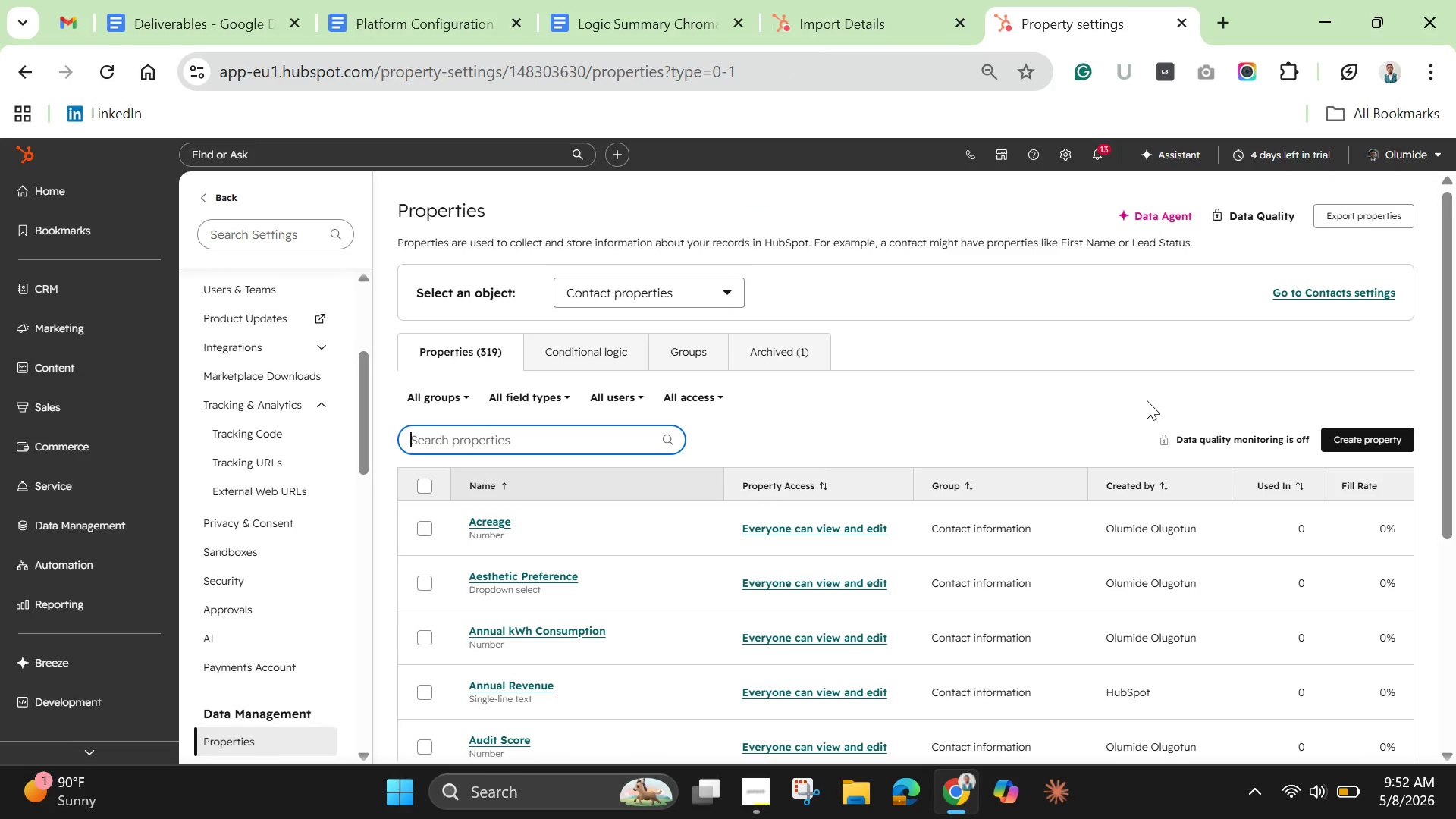 
wait(6.55)
 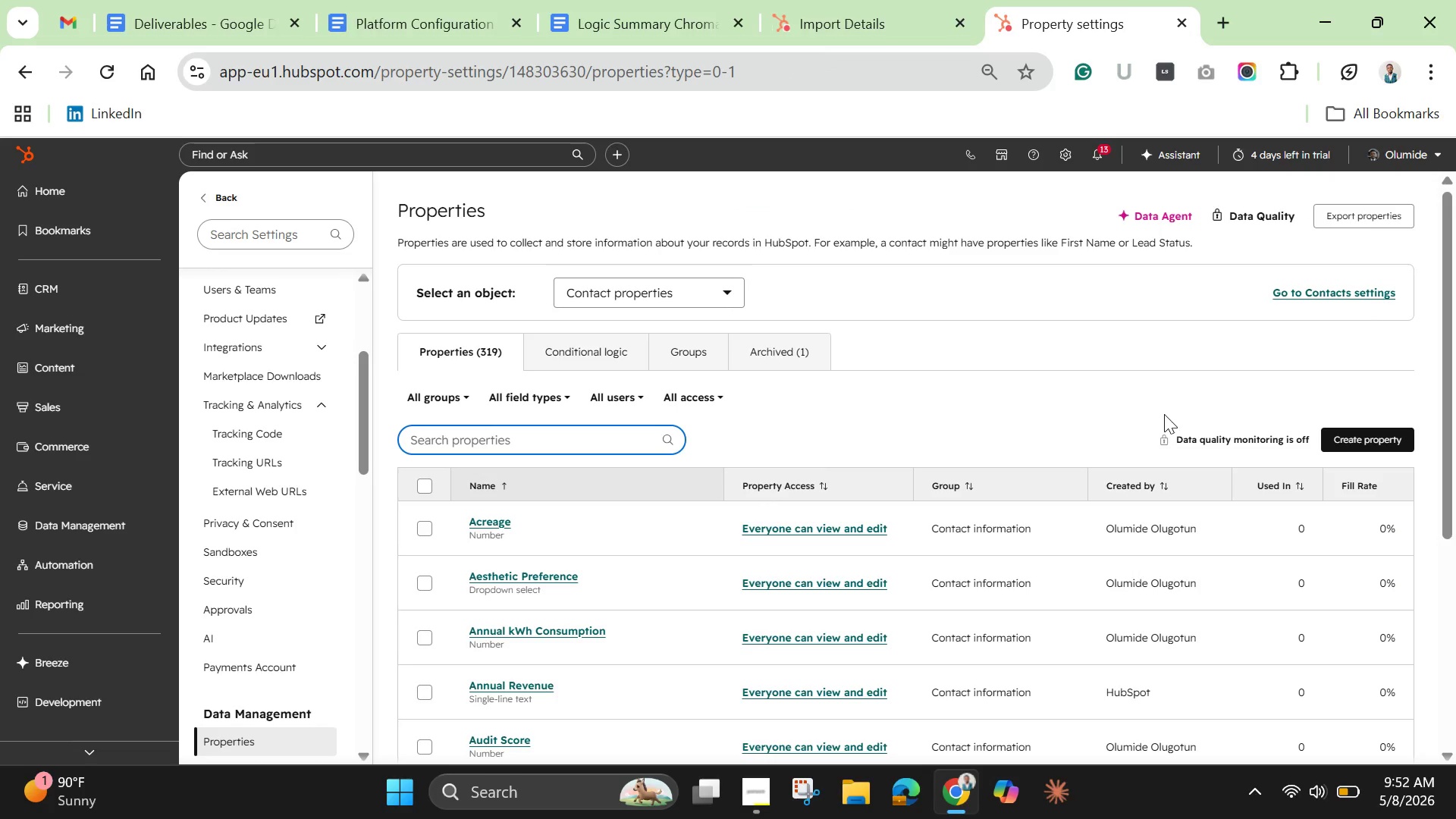 
left_click([645, 432])
 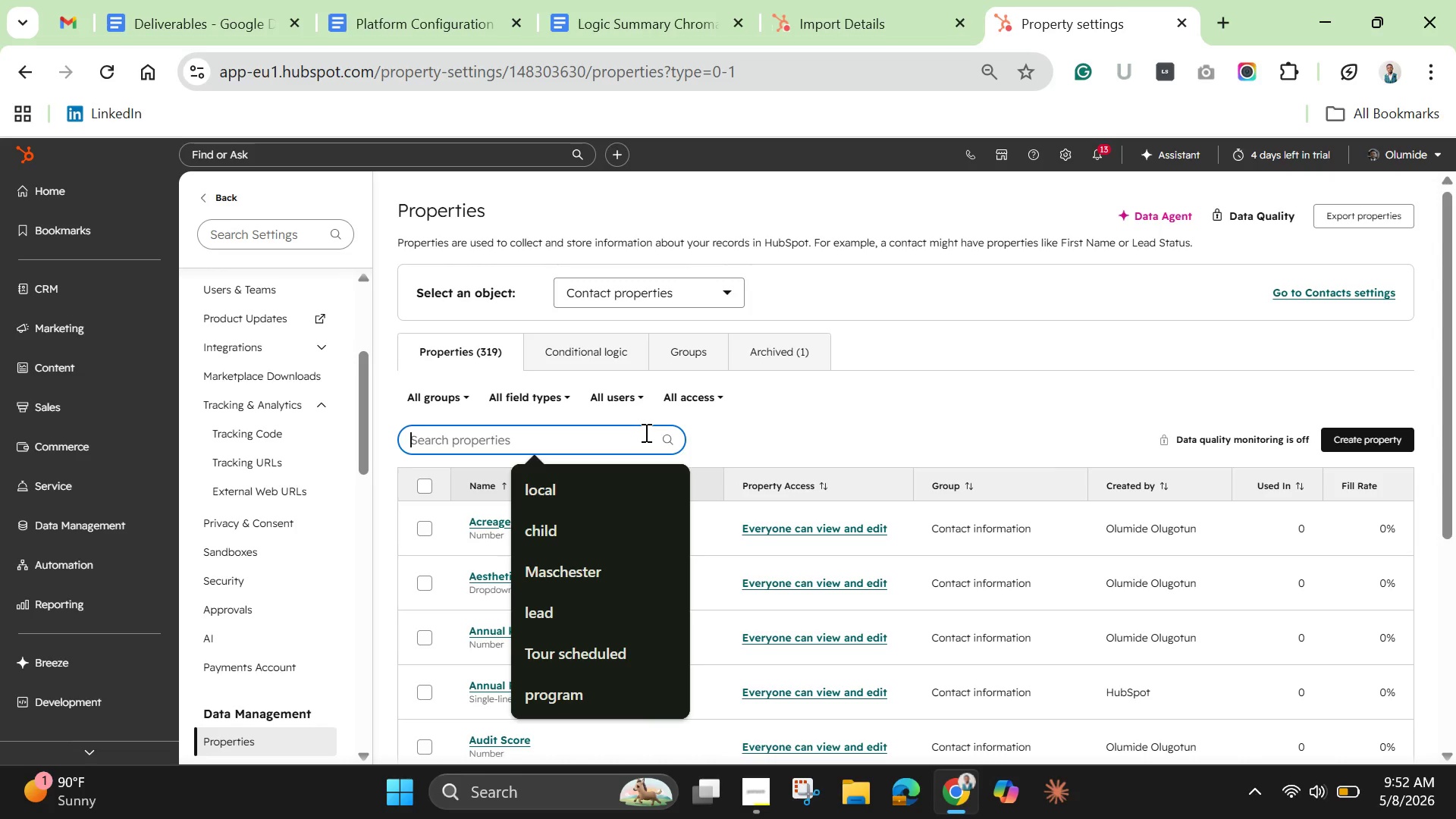 
hold_key(key=ControlLeft, duration=0.36)
 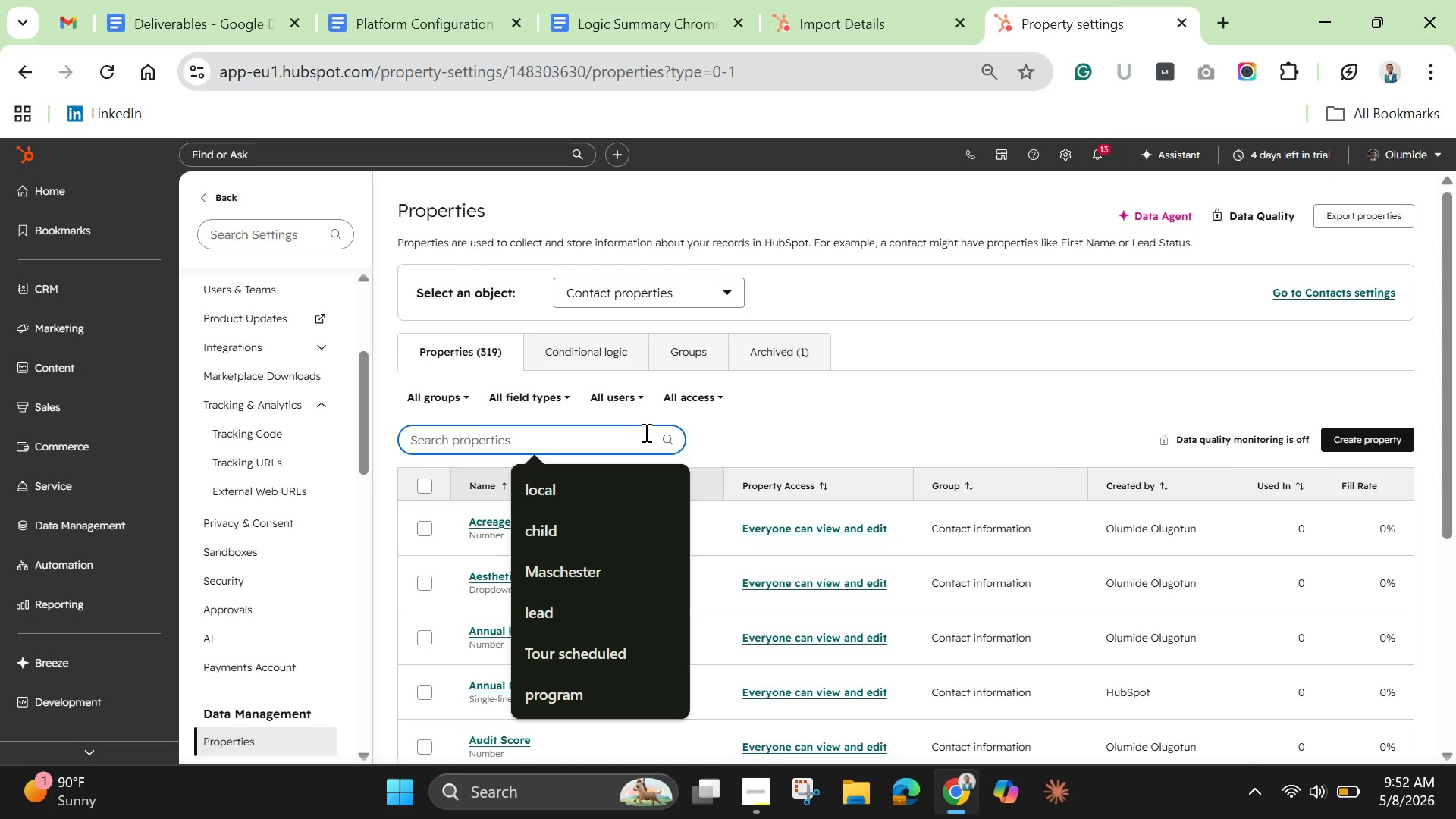 
type(Webi)
 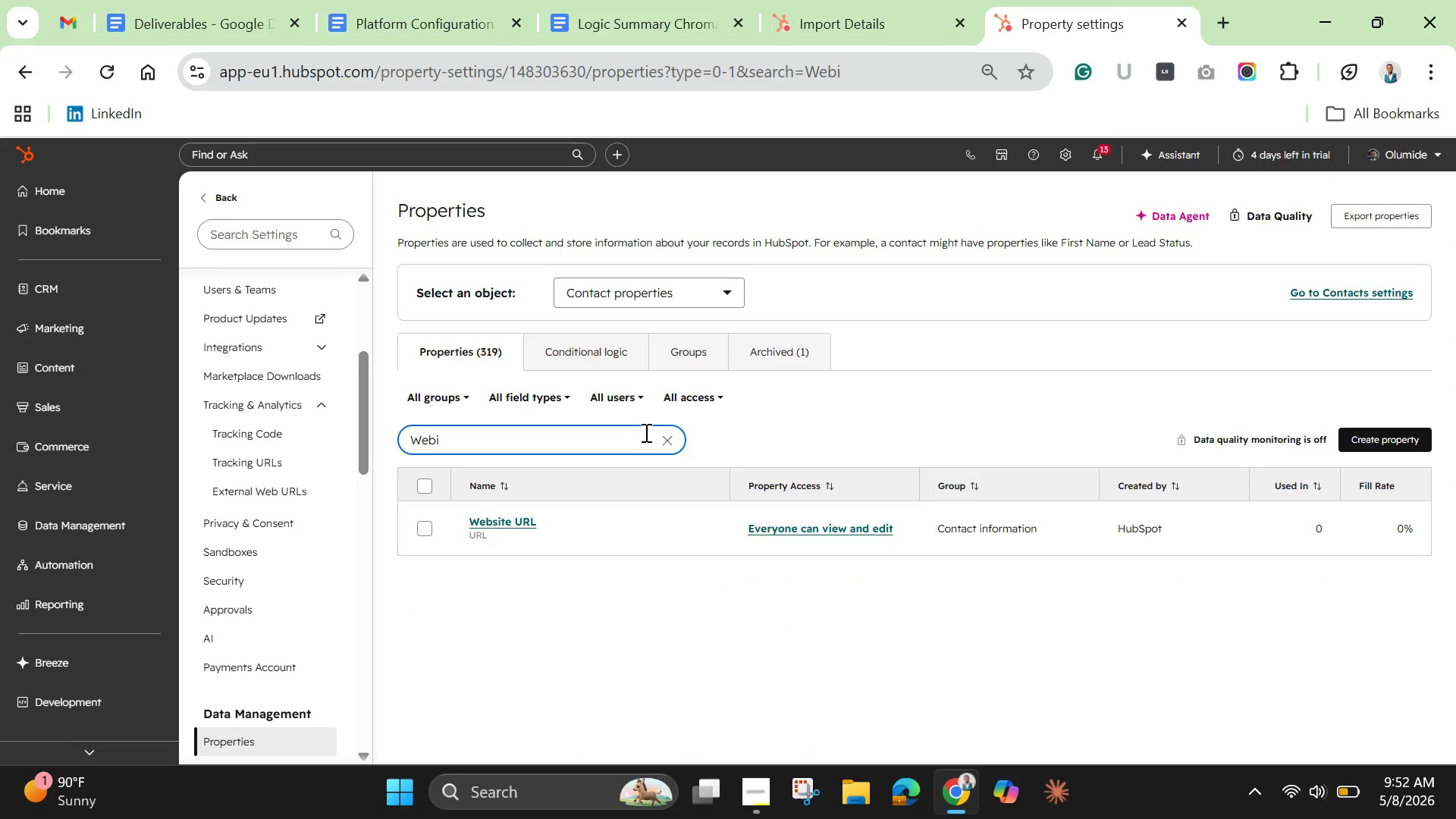 
type(nar)
 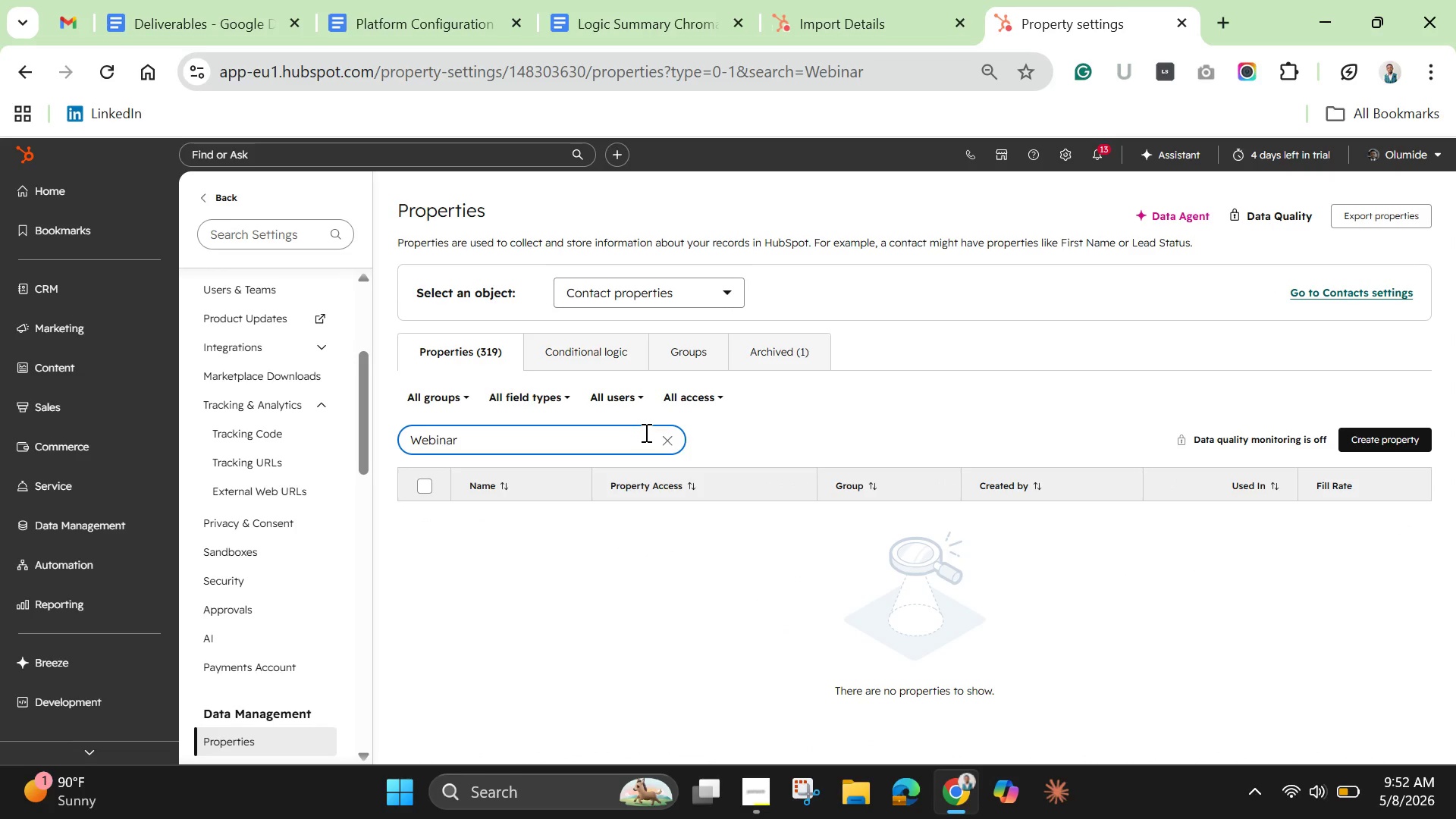 
key(Control+A)
 